 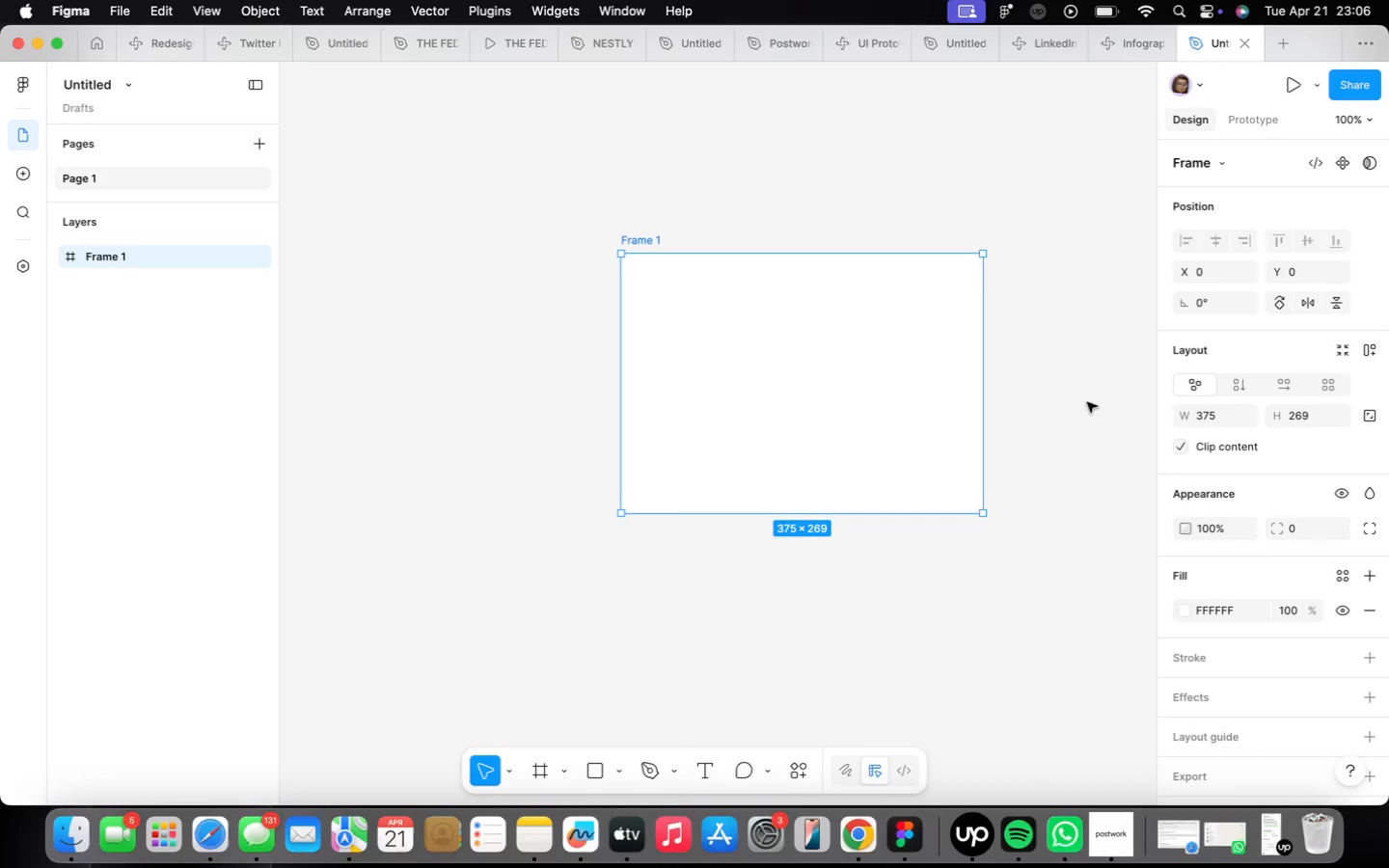 
left_click([1222, 408])
 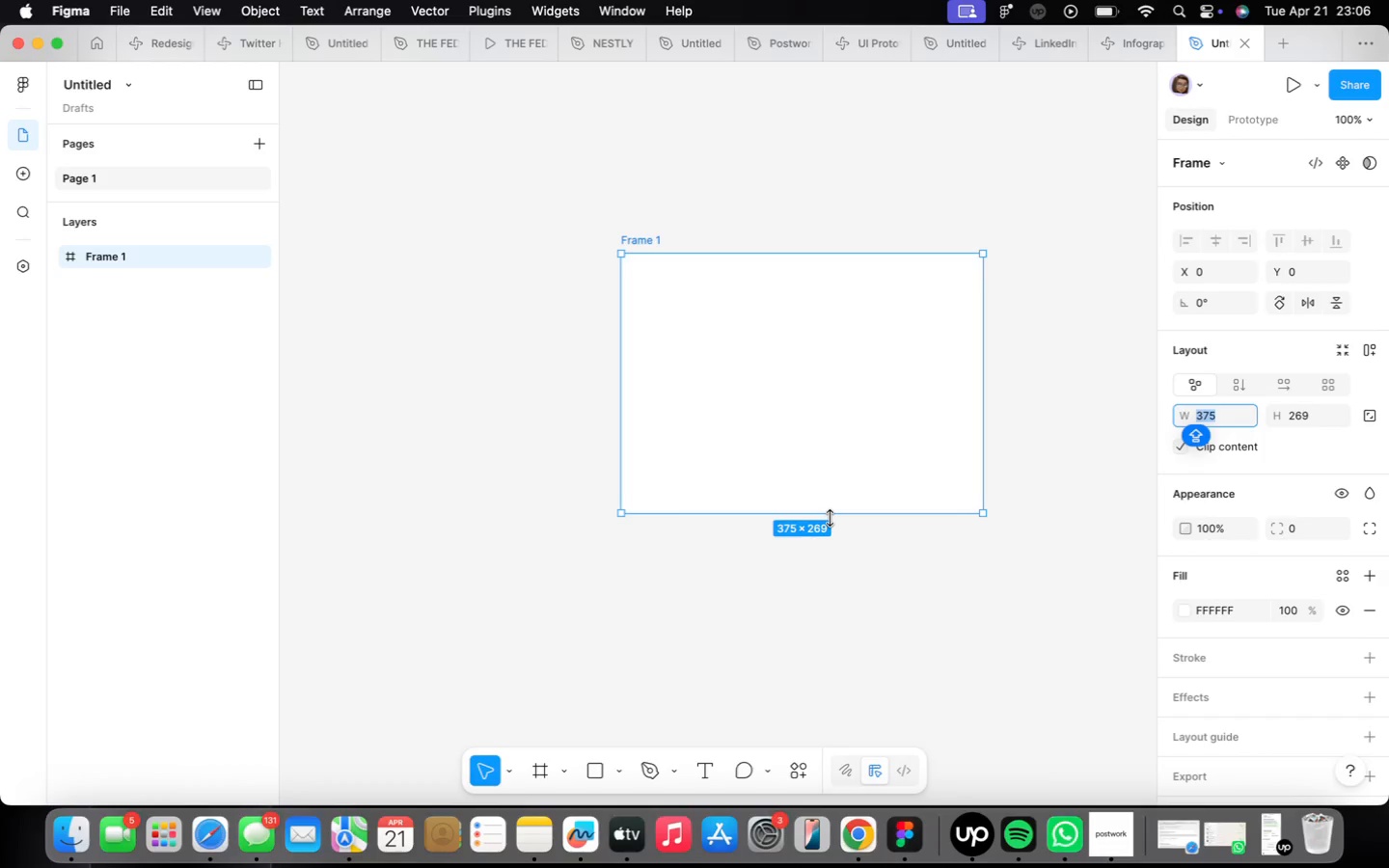 
left_click_drag(start_coordinate=[830, 518], to_coordinate=[820, 713])
 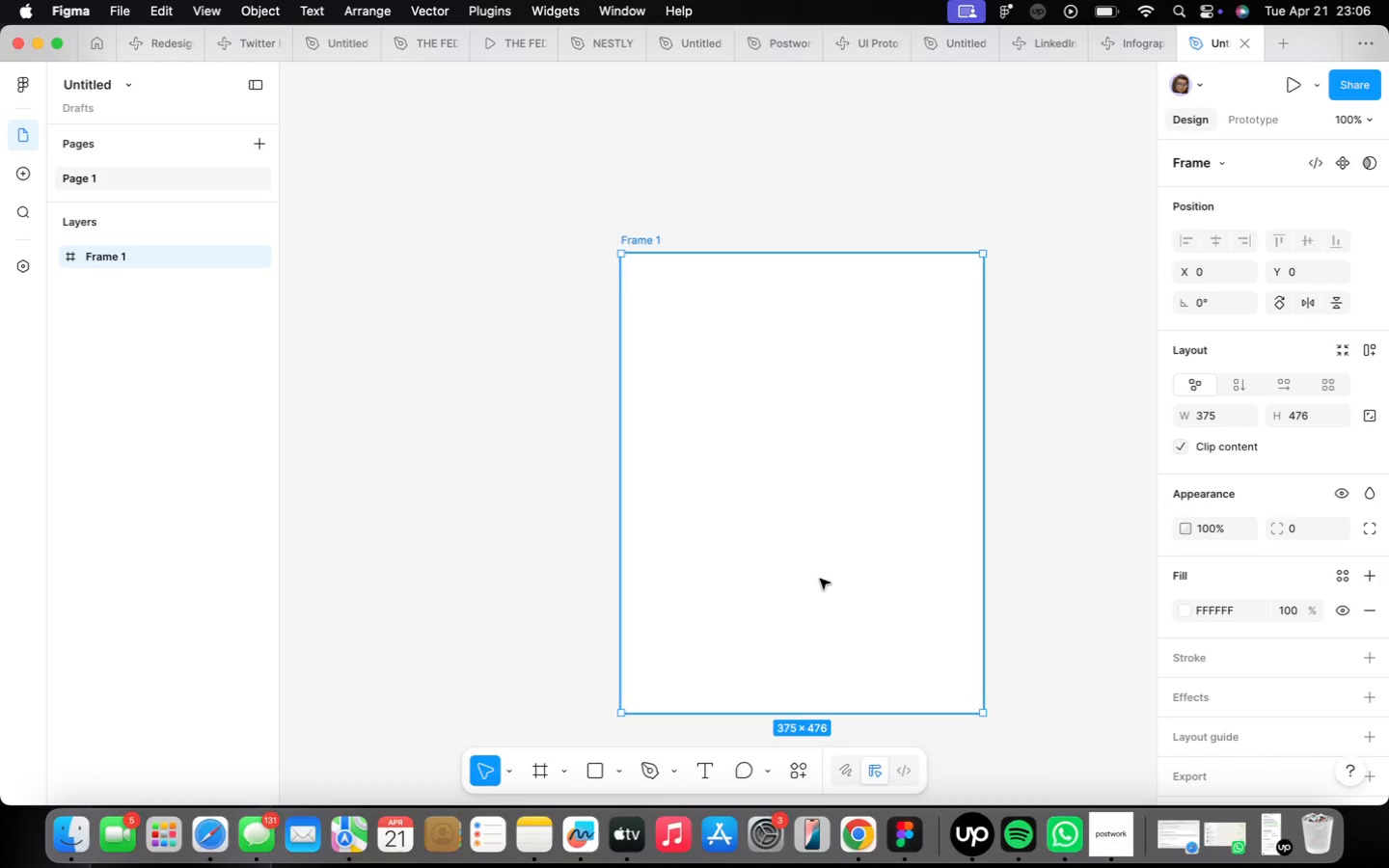 
left_click([949, 540])
 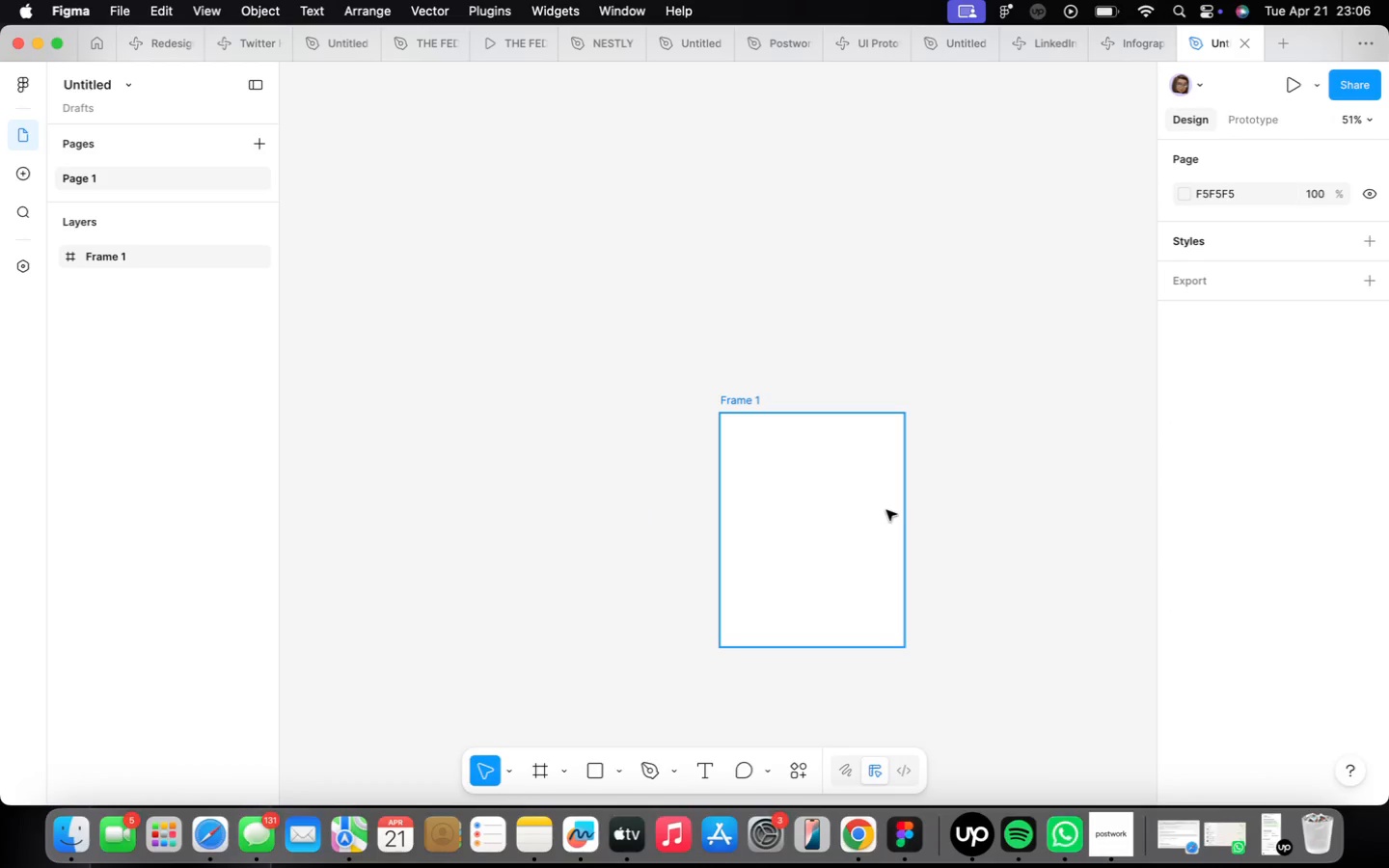 
scroll: coordinate [822, 579], scroll_direction: down, amount: 8.0
 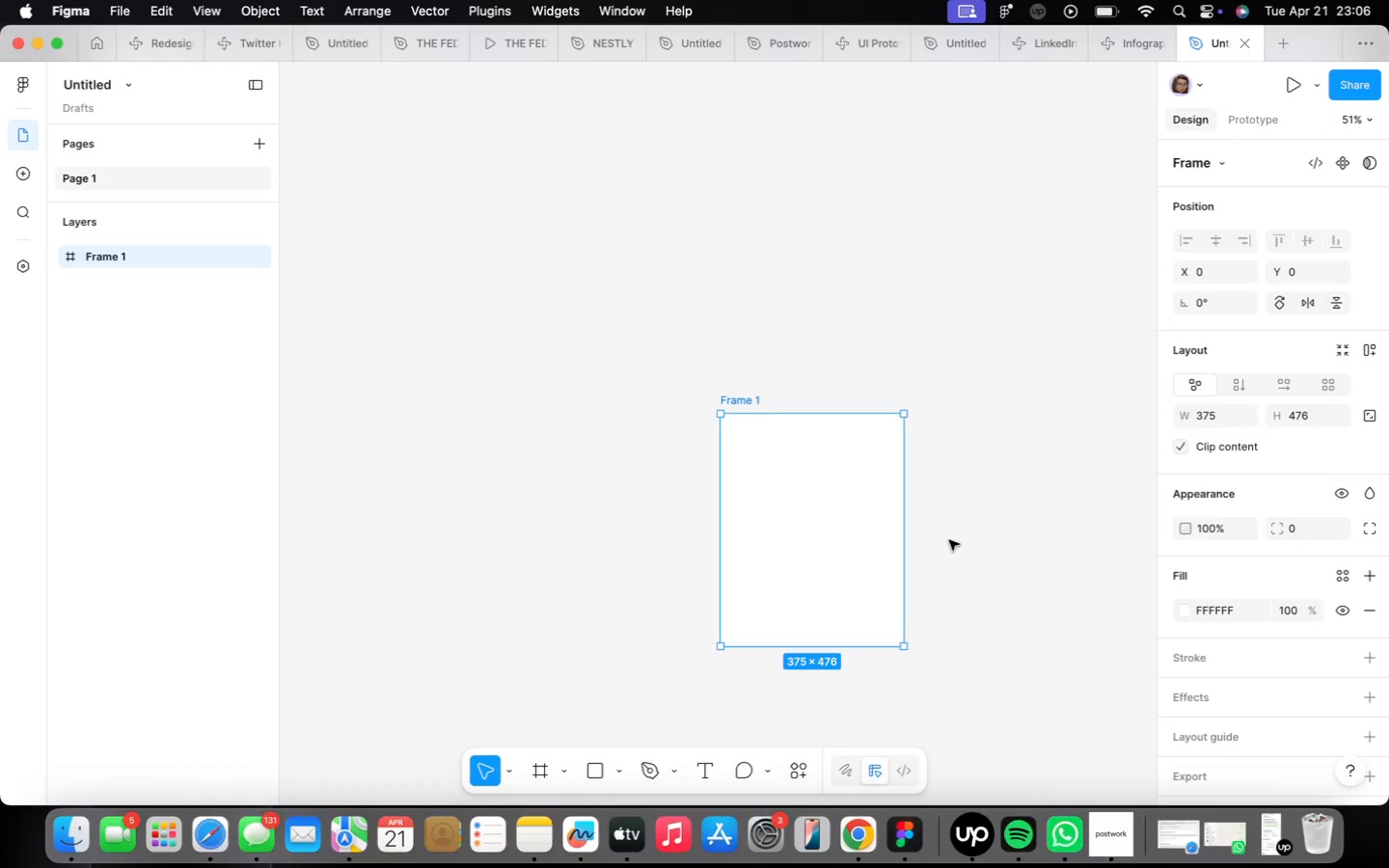 
double_click([862, 603])
 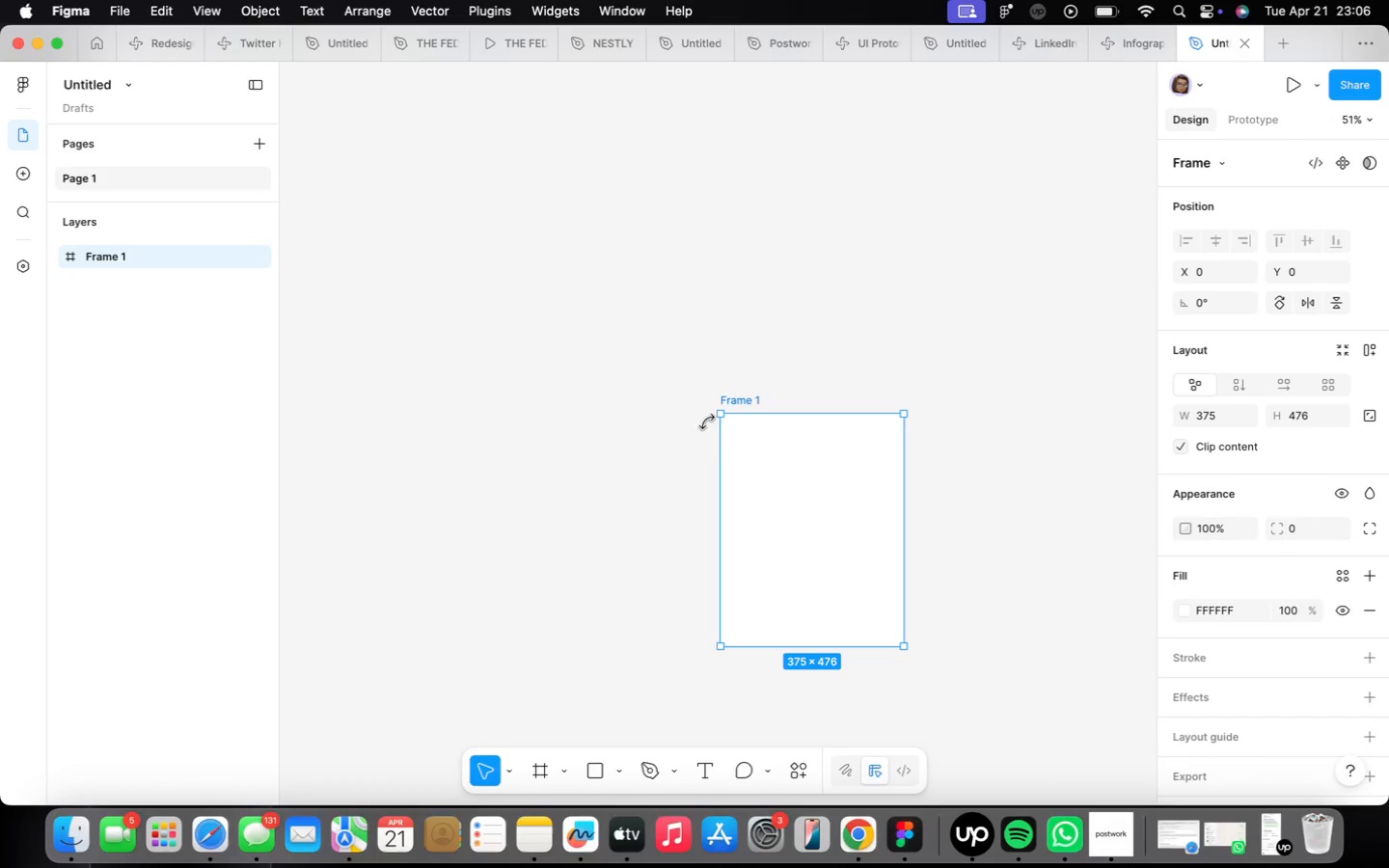 
left_click_drag(start_coordinate=[776, 520], to_coordinate=[741, 433])
 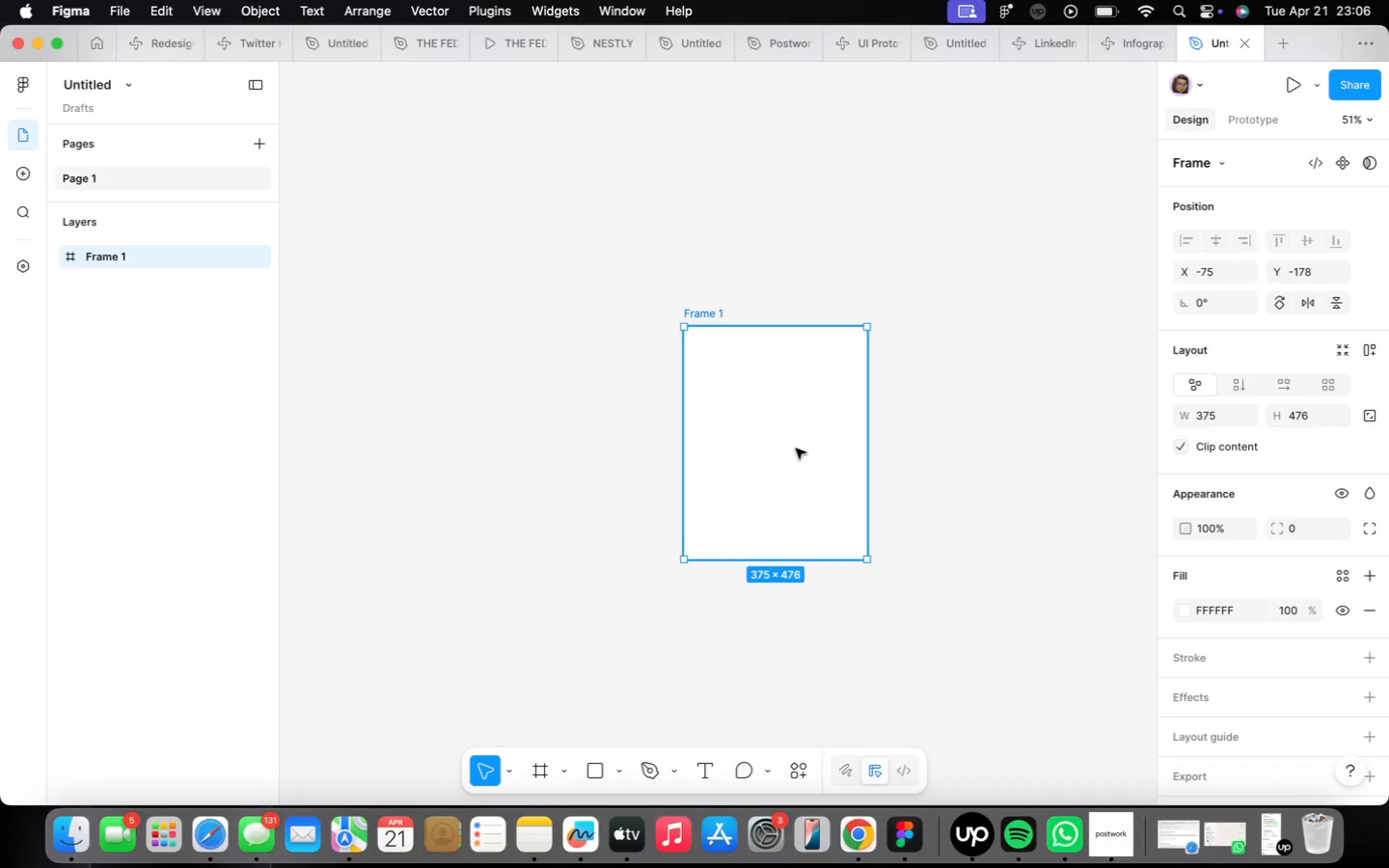 
key(Backspace)
 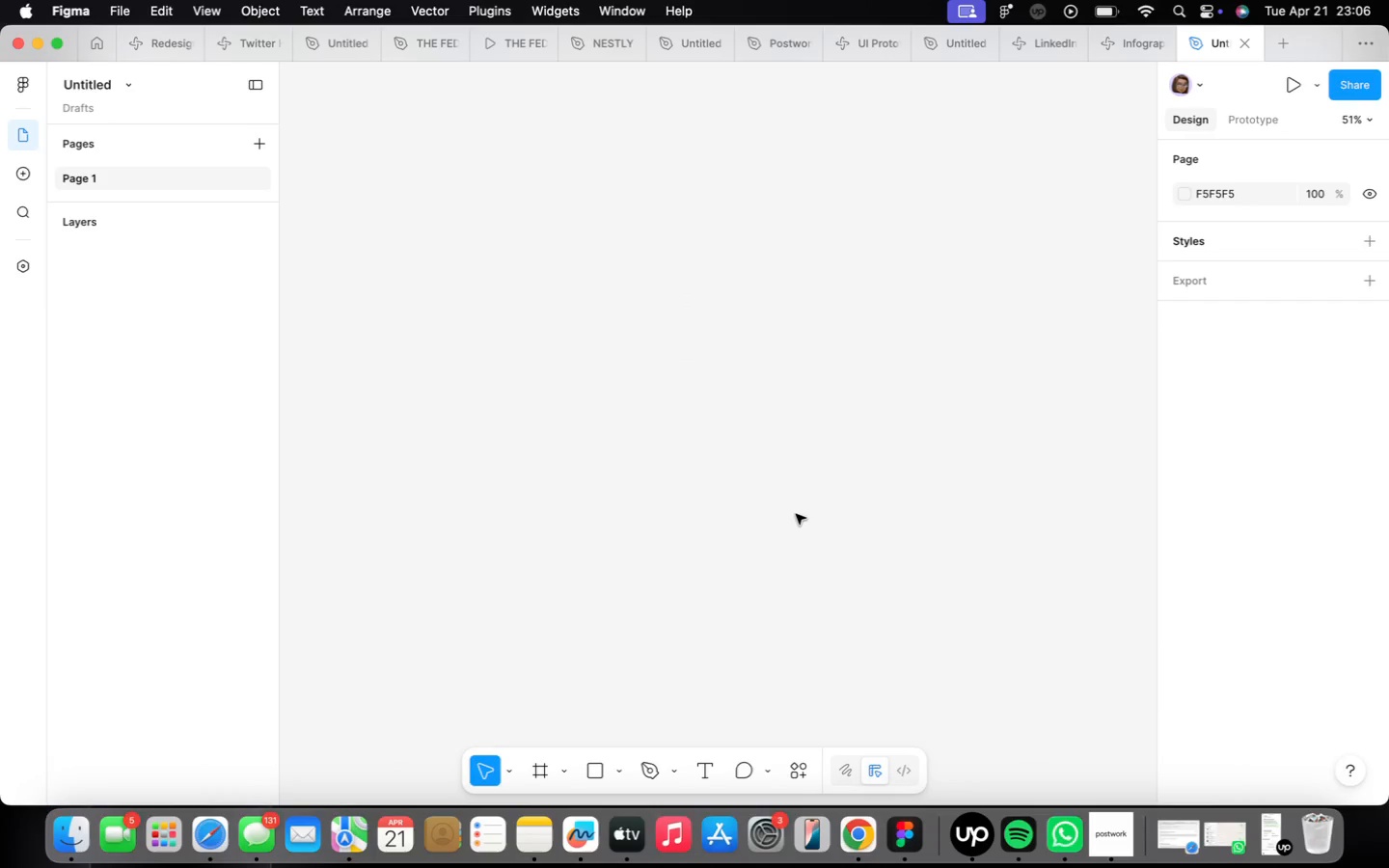 
key(F)
 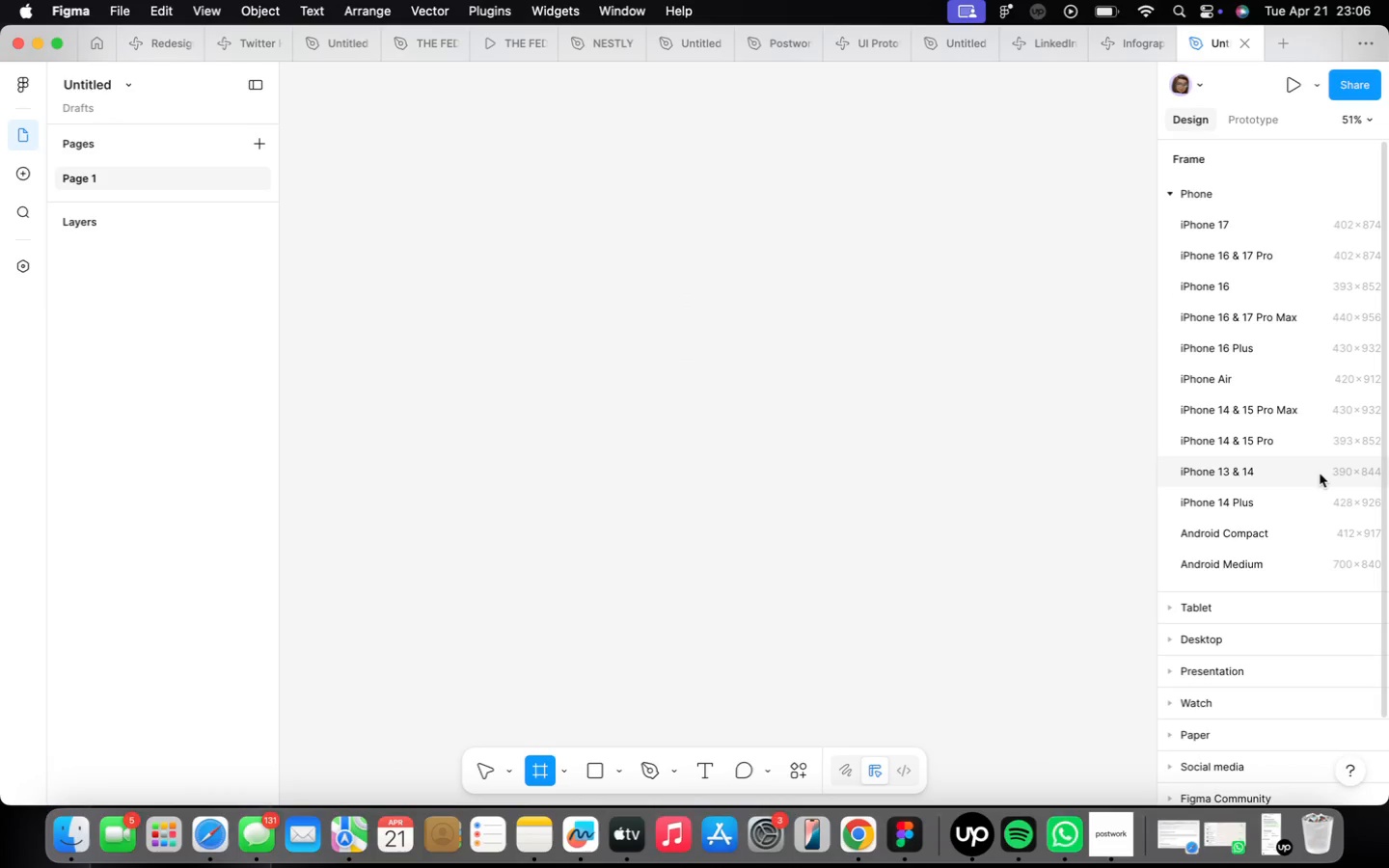 
left_click([1320, 474])
 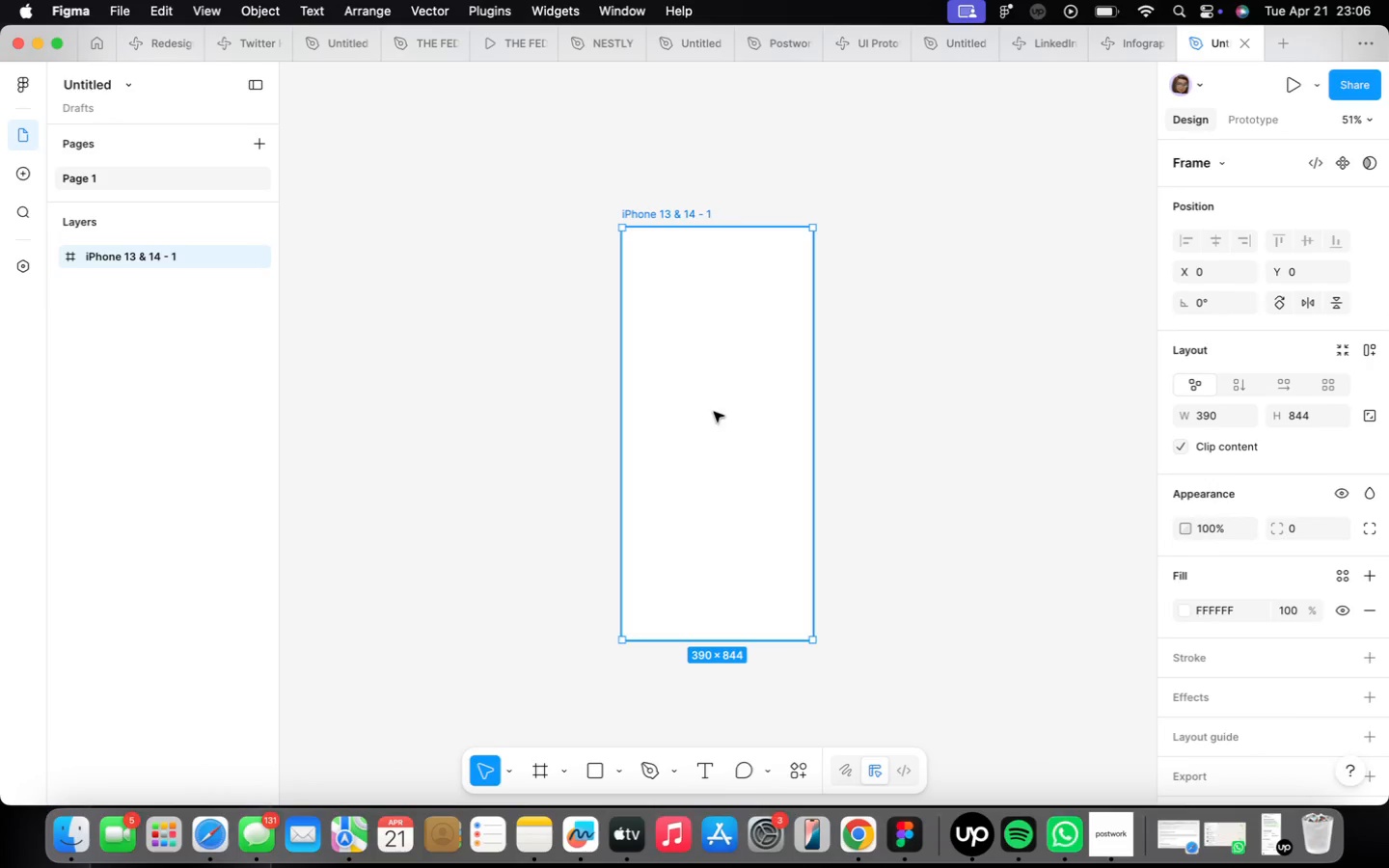 
scroll: coordinate [716, 407], scroll_direction: up, amount: 8.0
 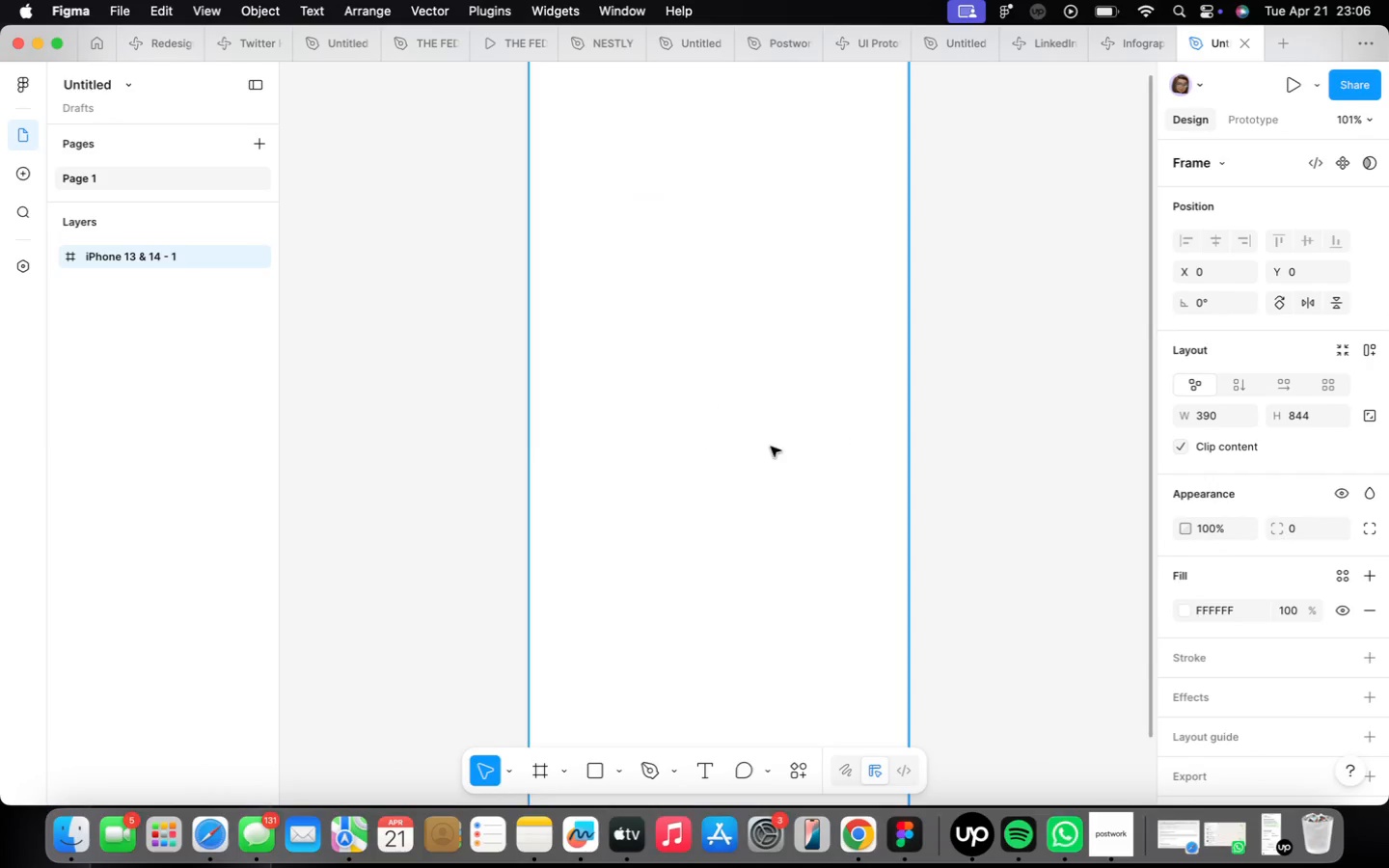 
scroll: coordinate [754, 450], scroll_direction: down, amount: 4.0
 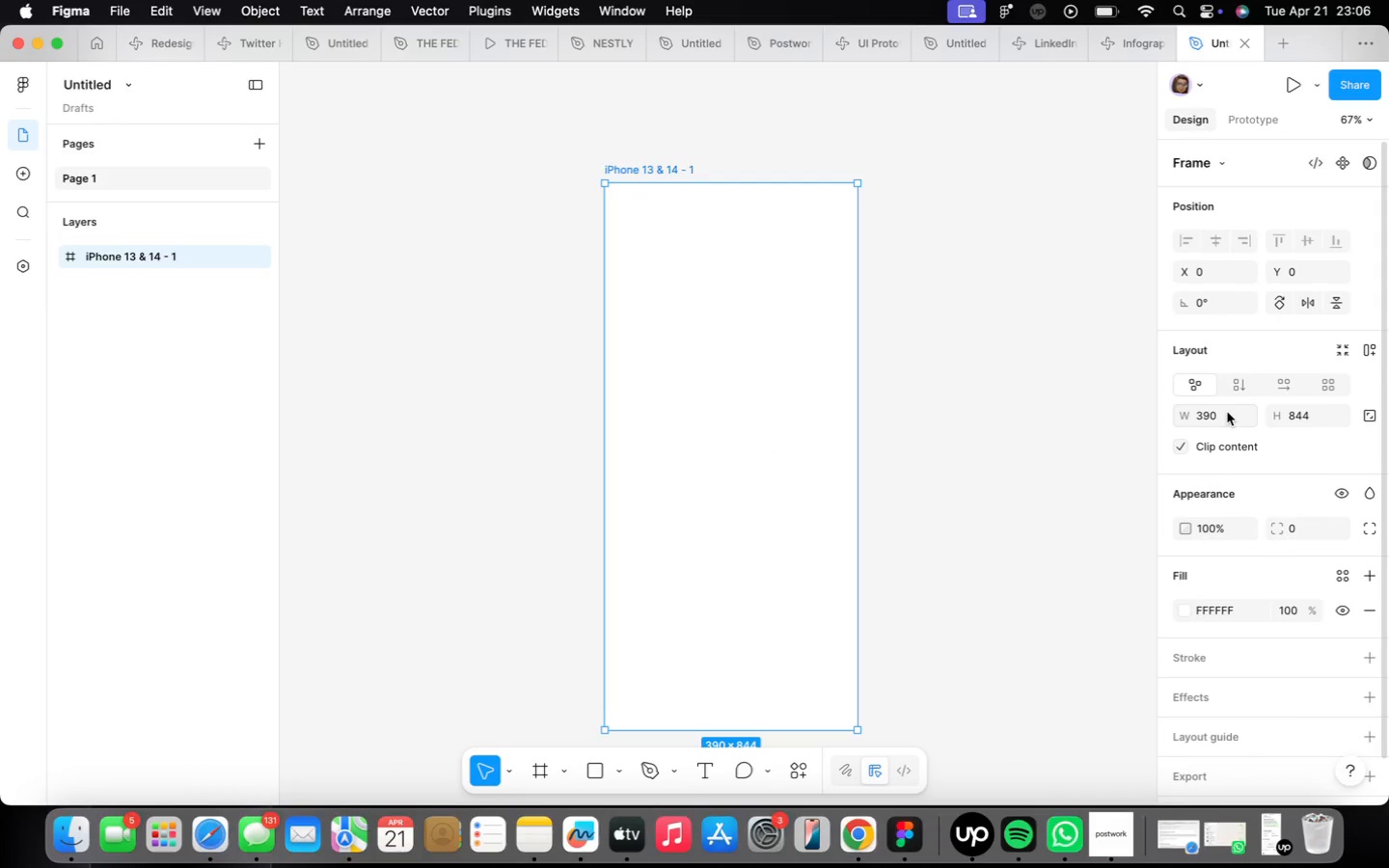 
left_click([1227, 412])
 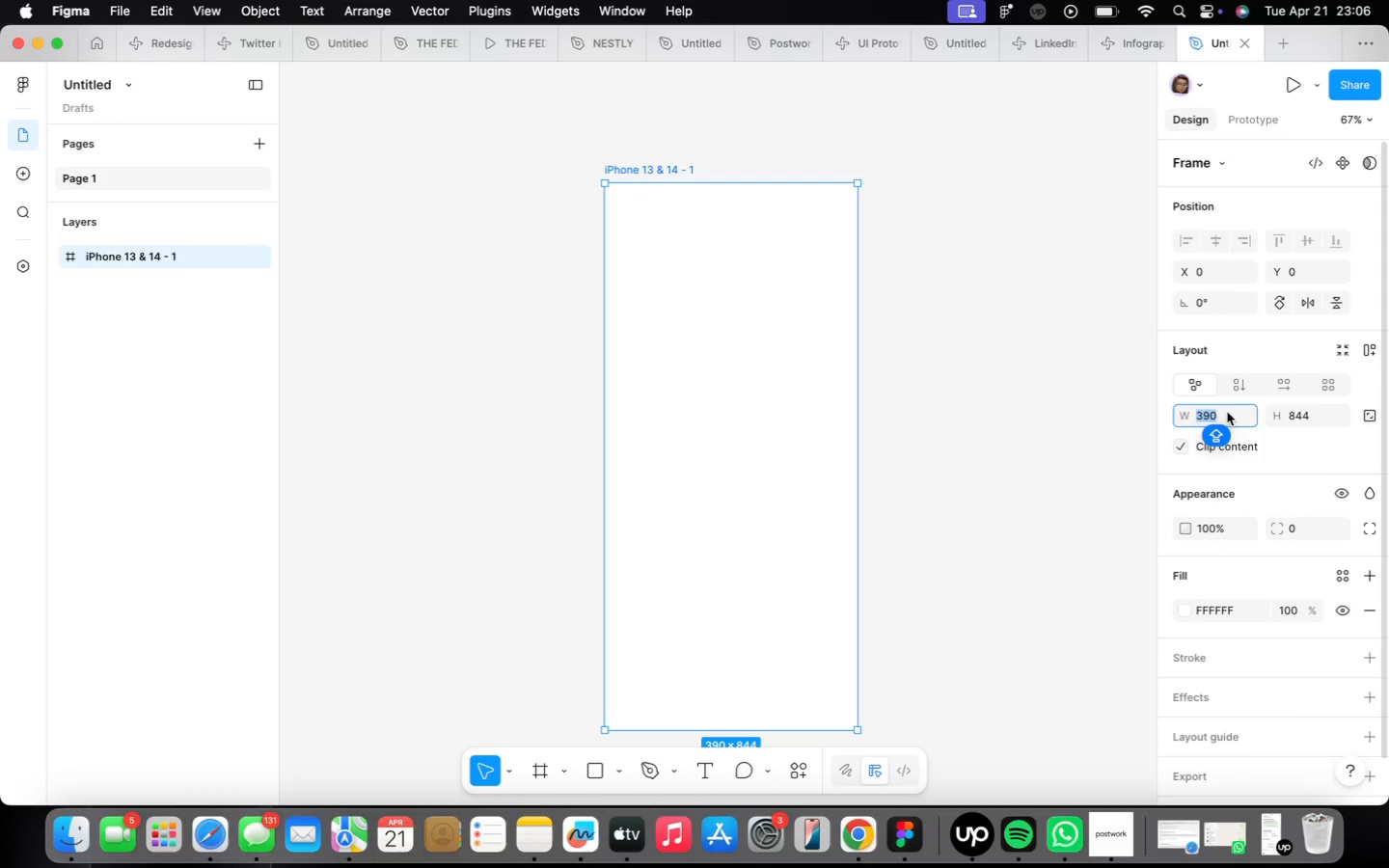 
type(375)
 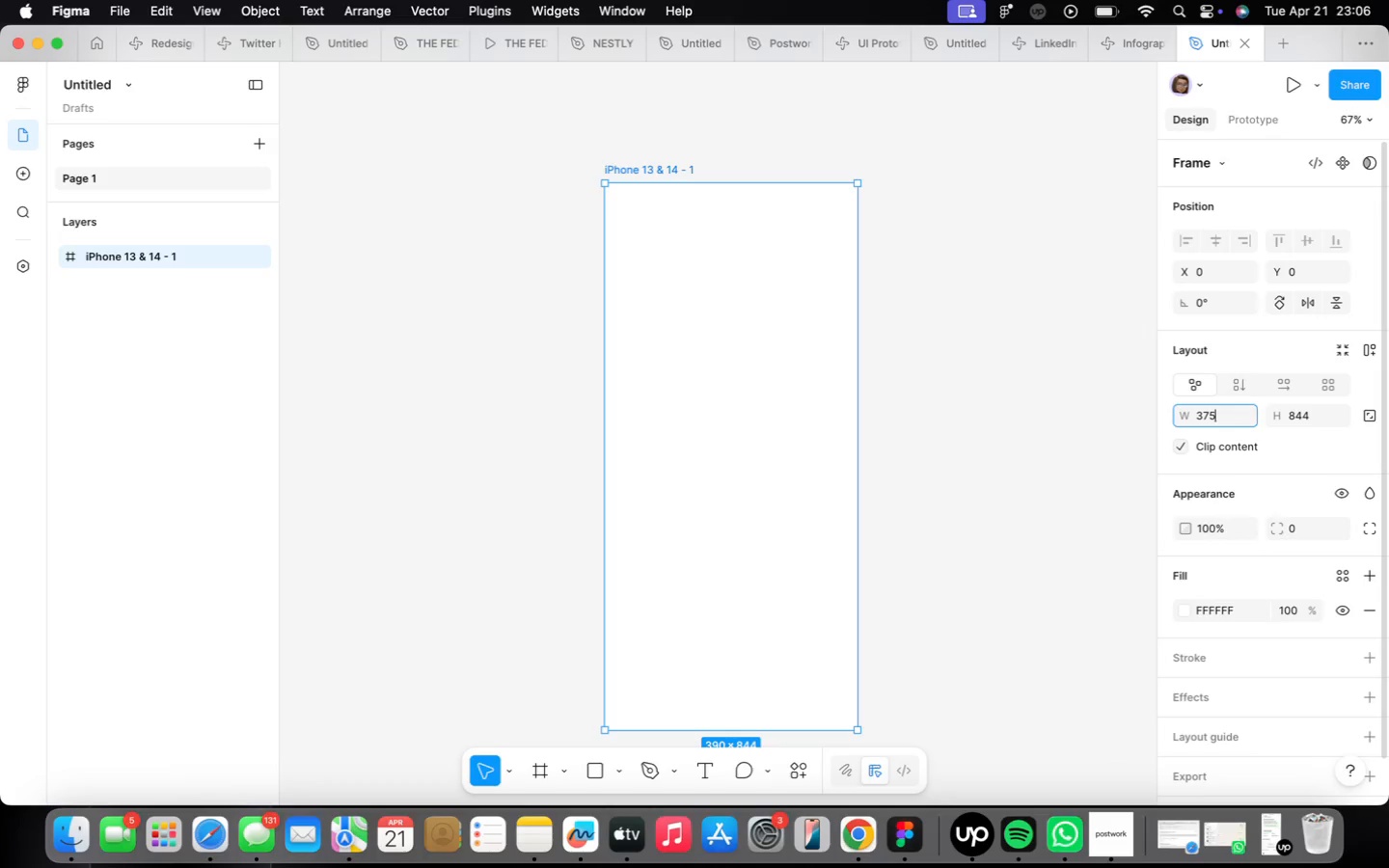 
key(Enter)
 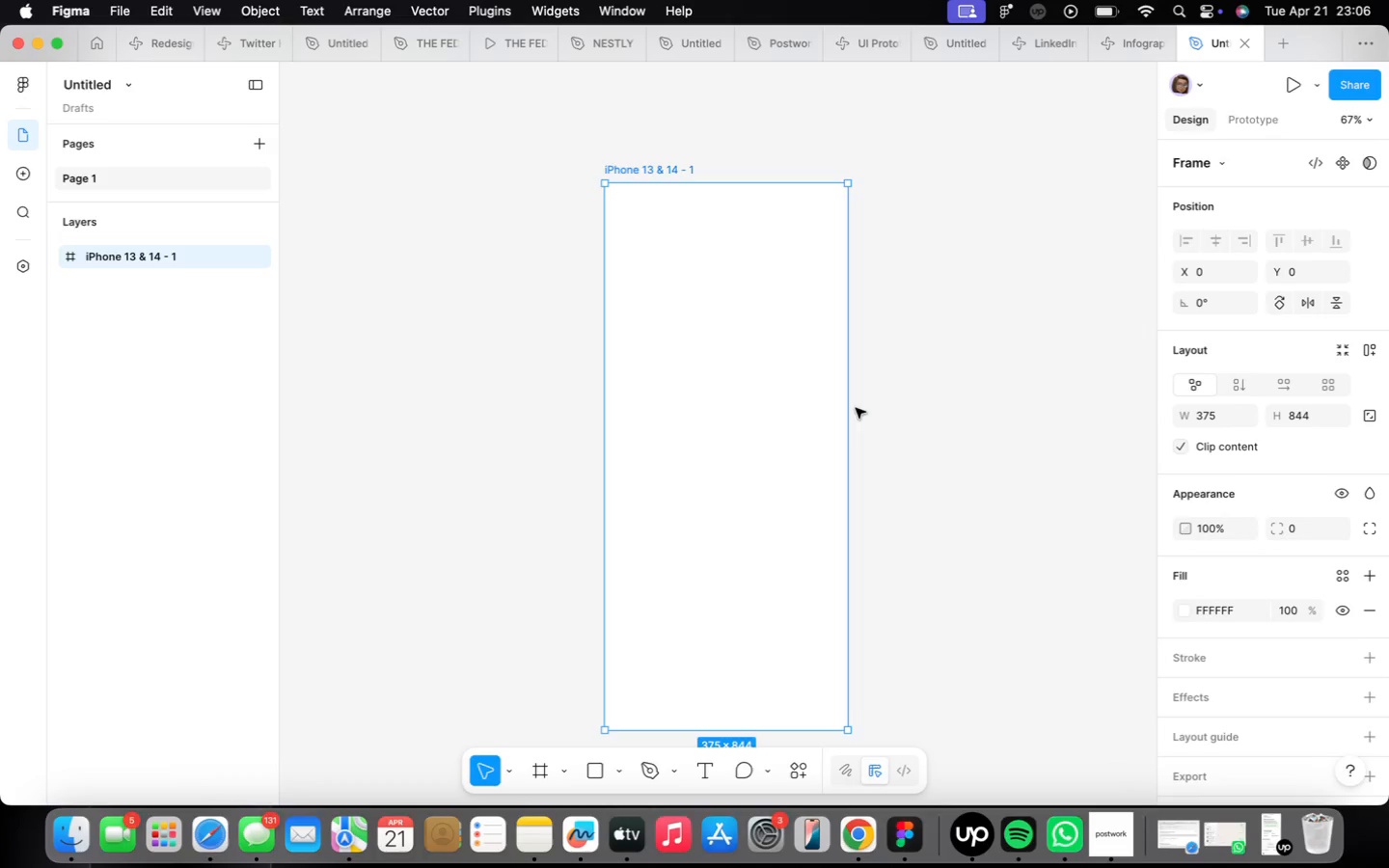 
left_click([851, 446])
 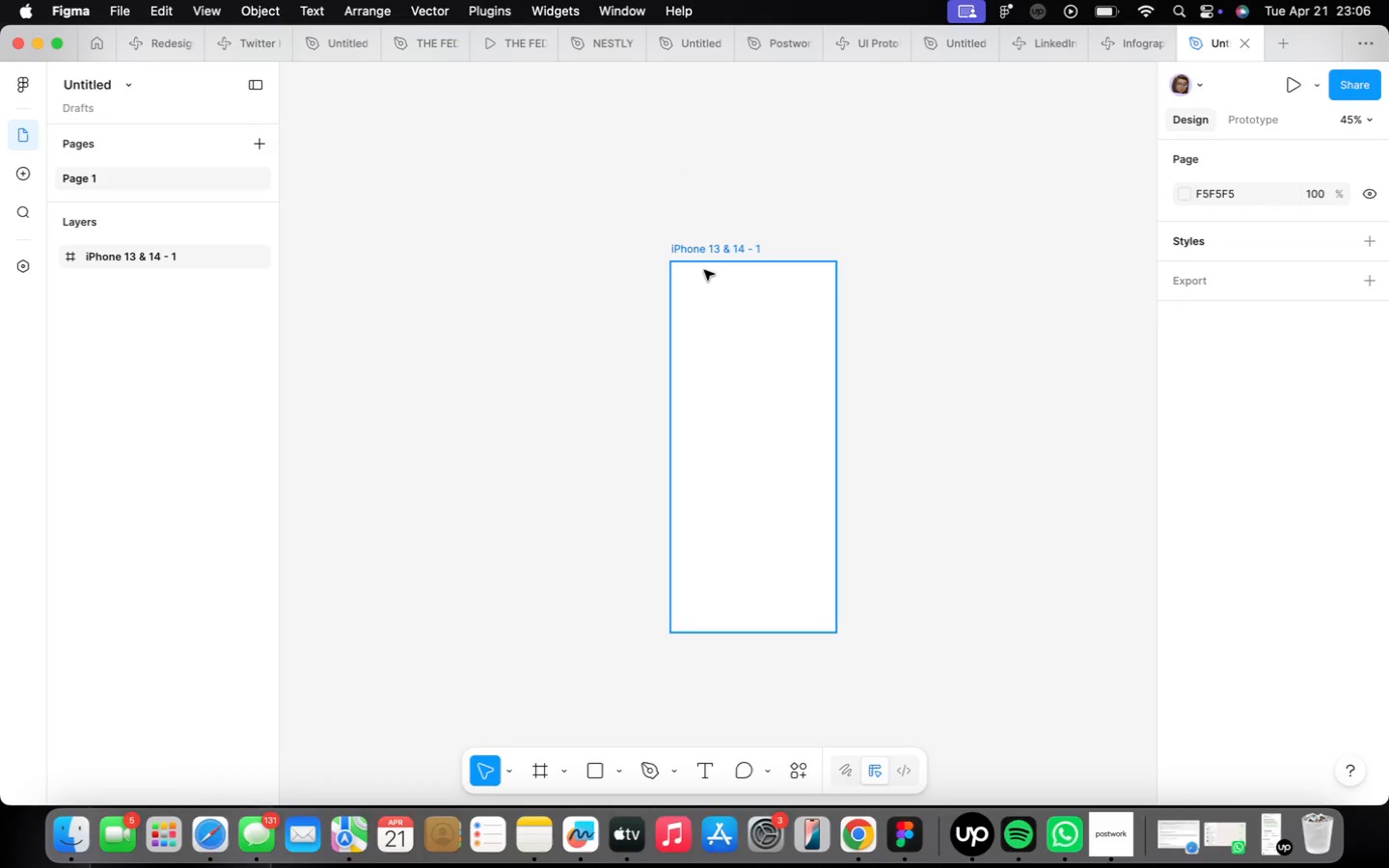 
scroll: coordinate [810, 425], scroll_direction: down, amount: 4.0
 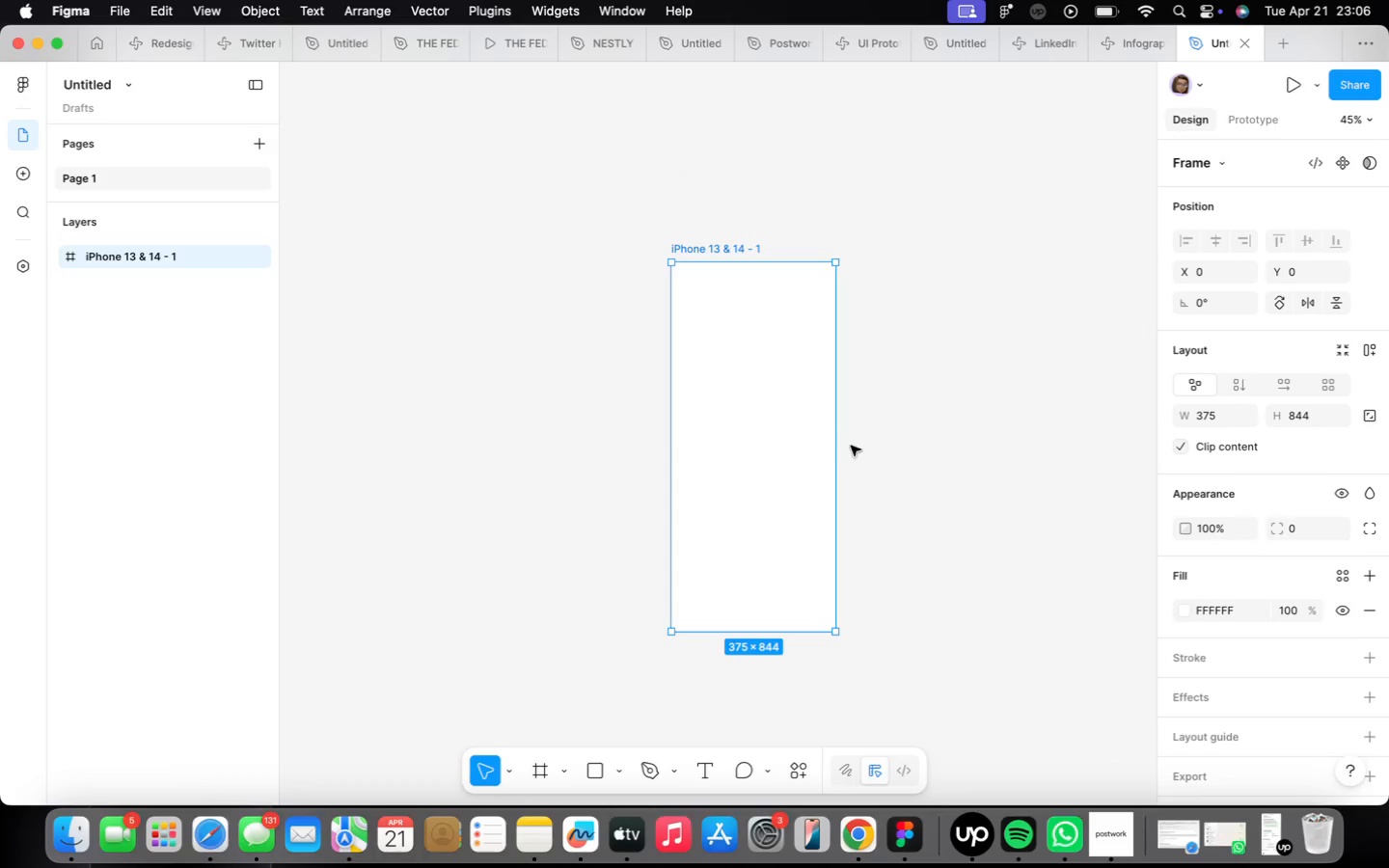 
scroll: coordinate [722, 306], scroll_direction: up, amount: 6.0
 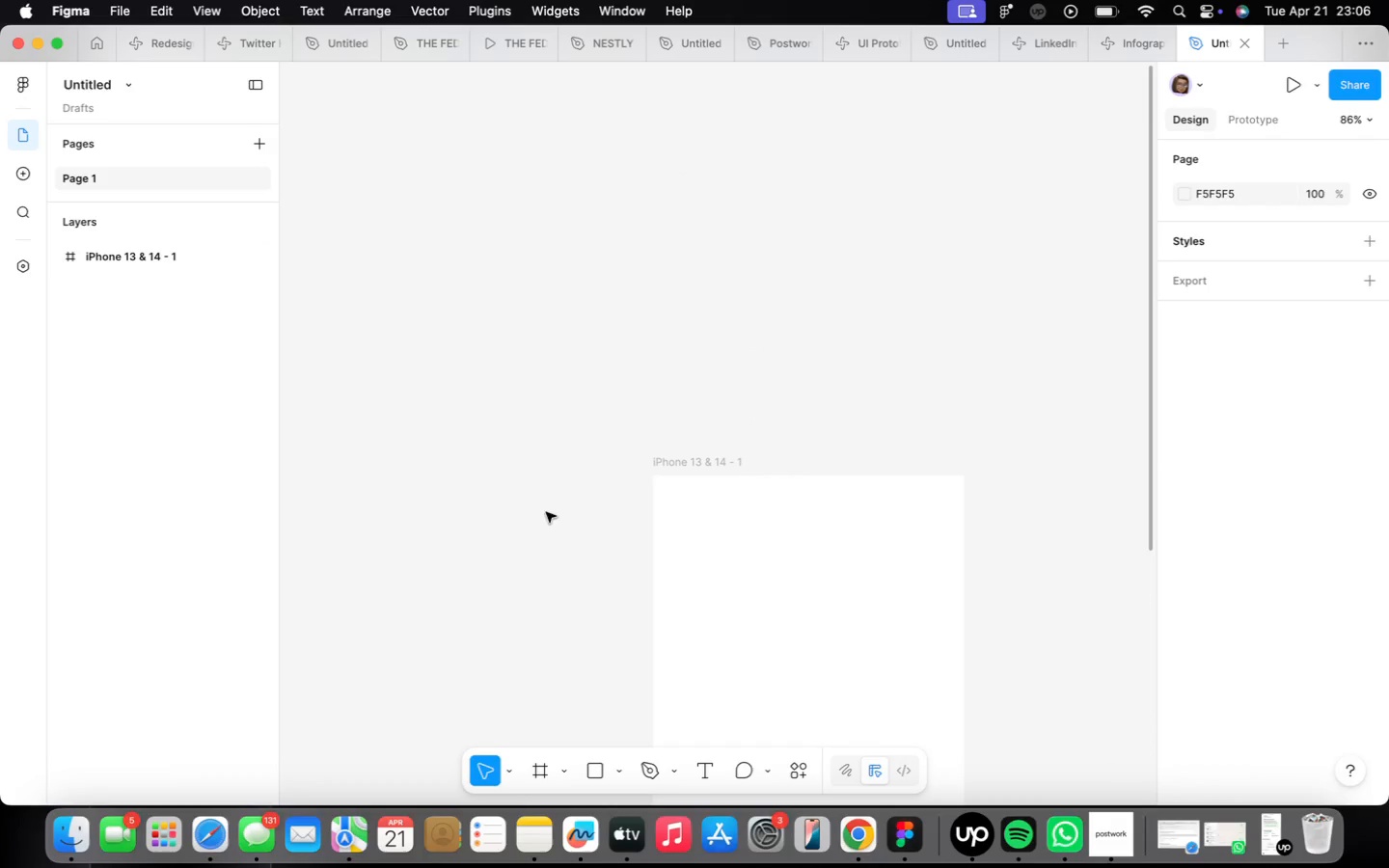 
left_click([571, 424])
 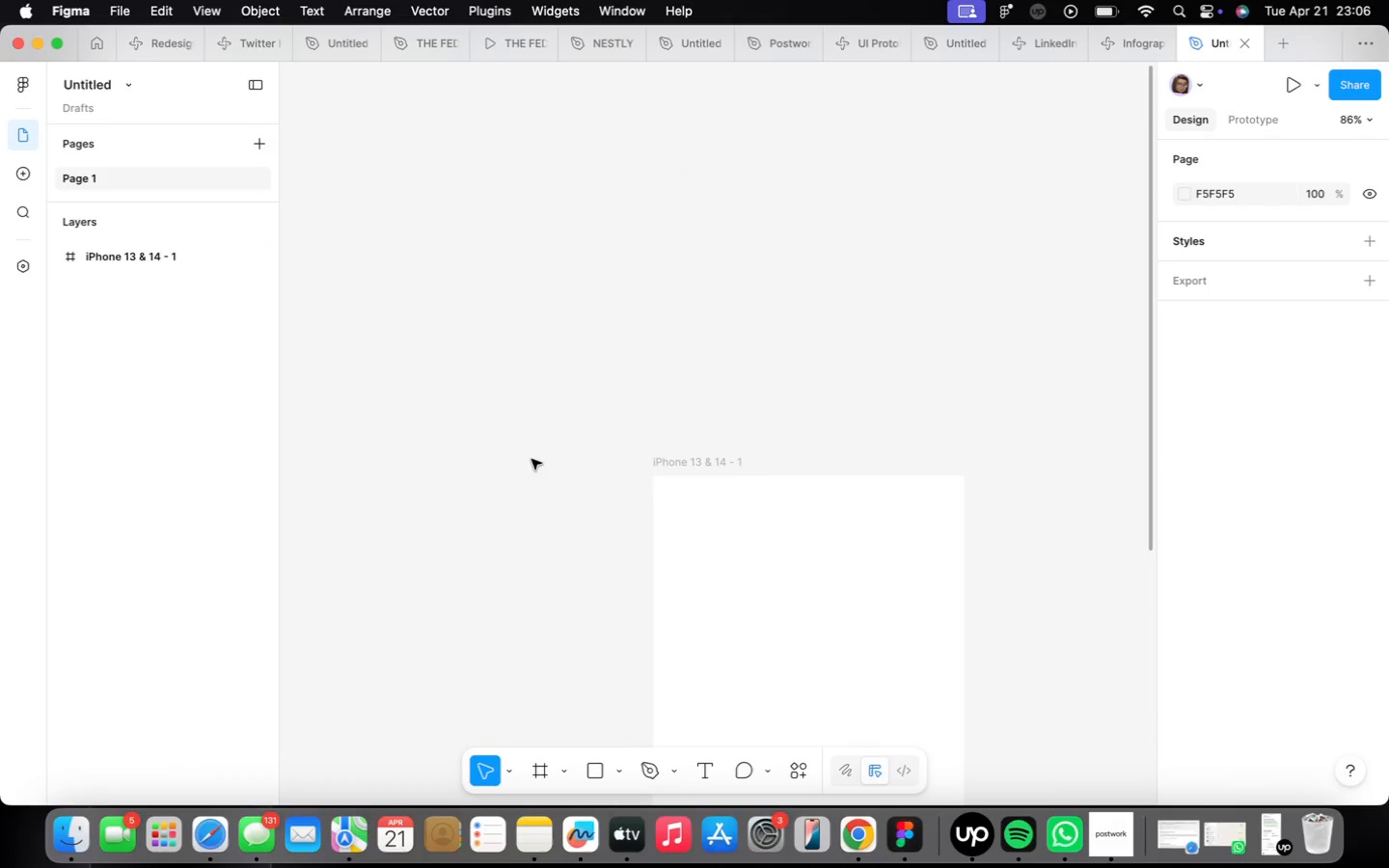 
key(F)
 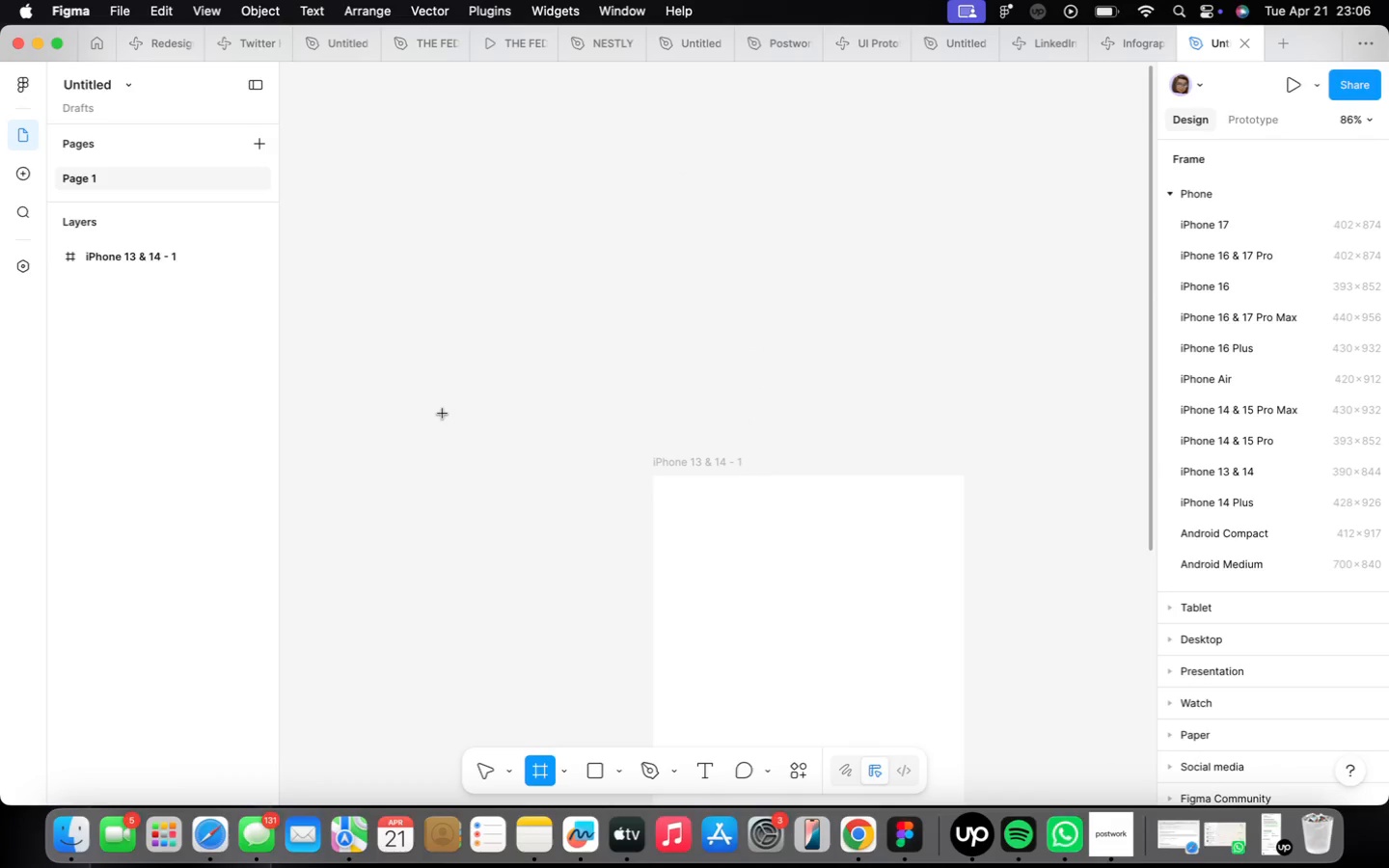 
left_click_drag(start_coordinate=[443, 414], to_coordinate=[531, 498])
 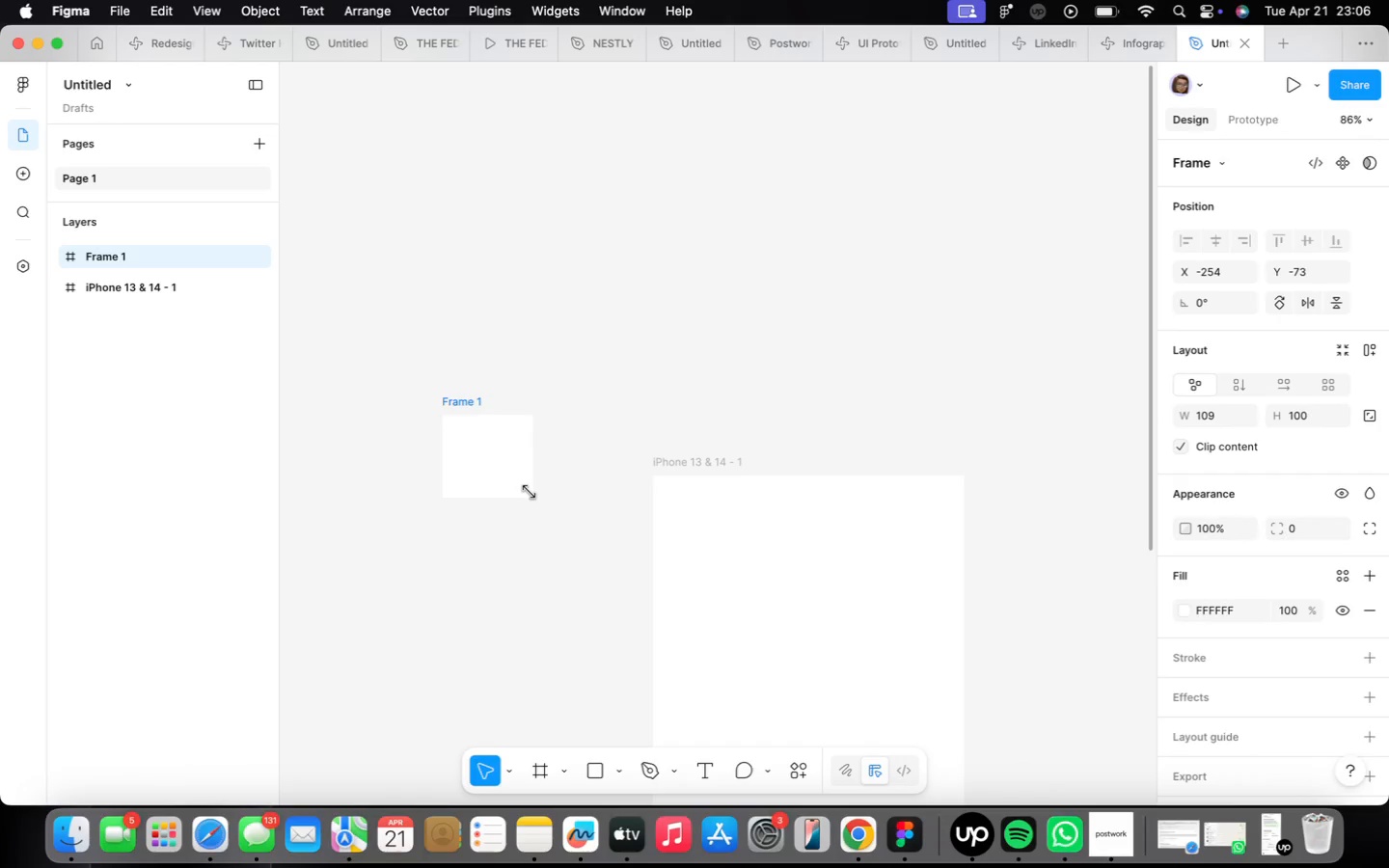 
key(Backspace)
 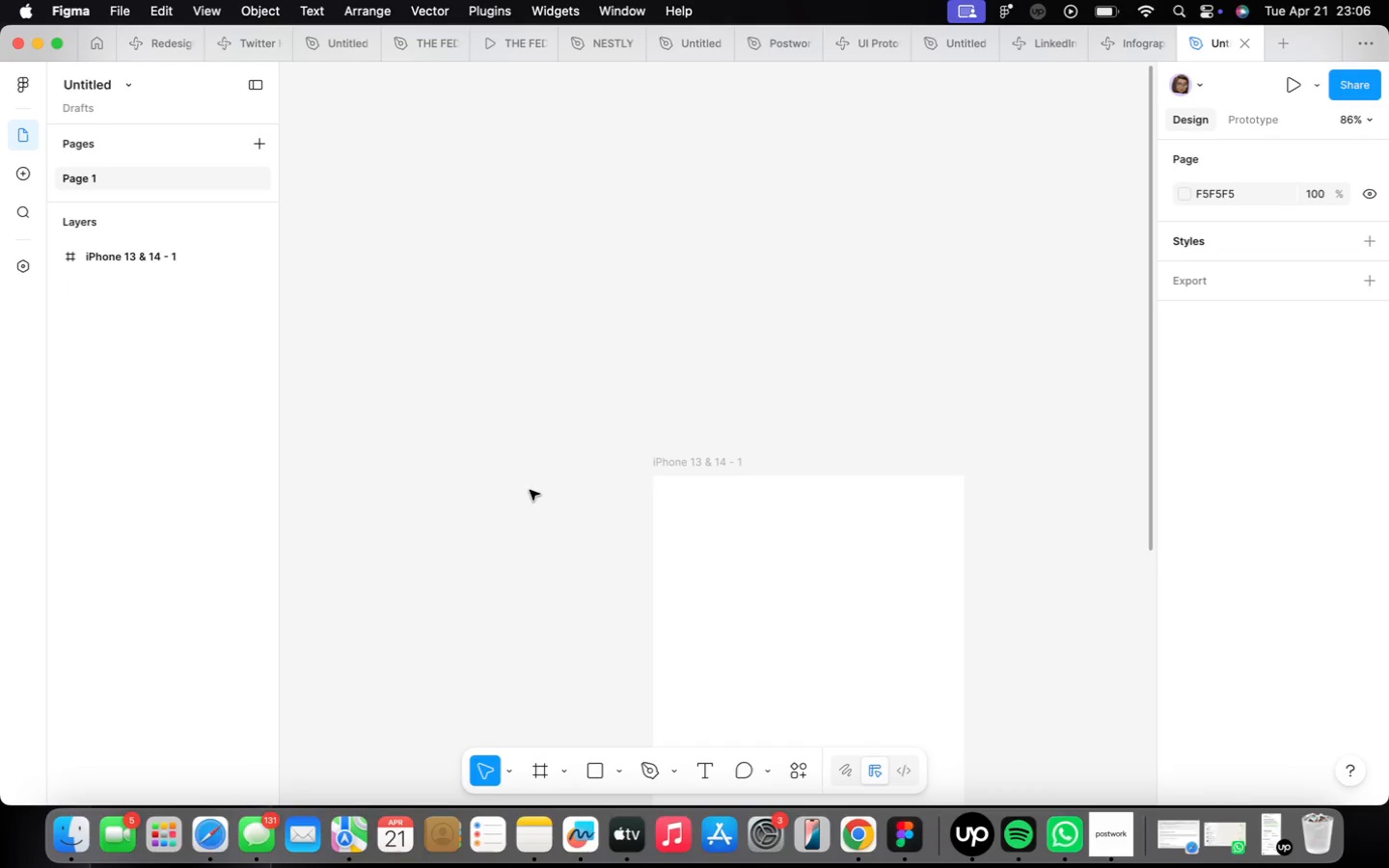 
key(F)
 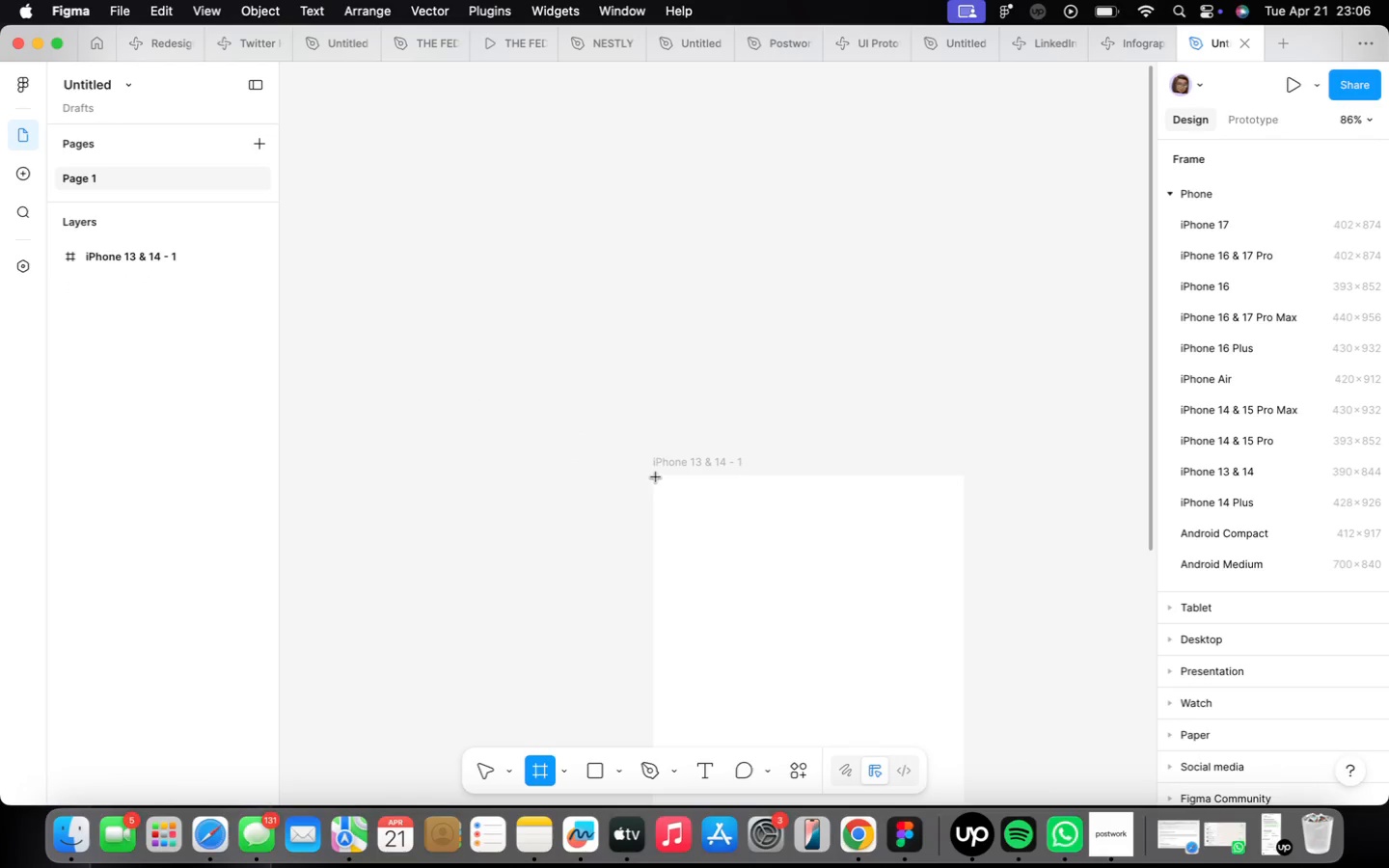 
left_click_drag(start_coordinate=[652, 472], to_coordinate=[963, 612])
 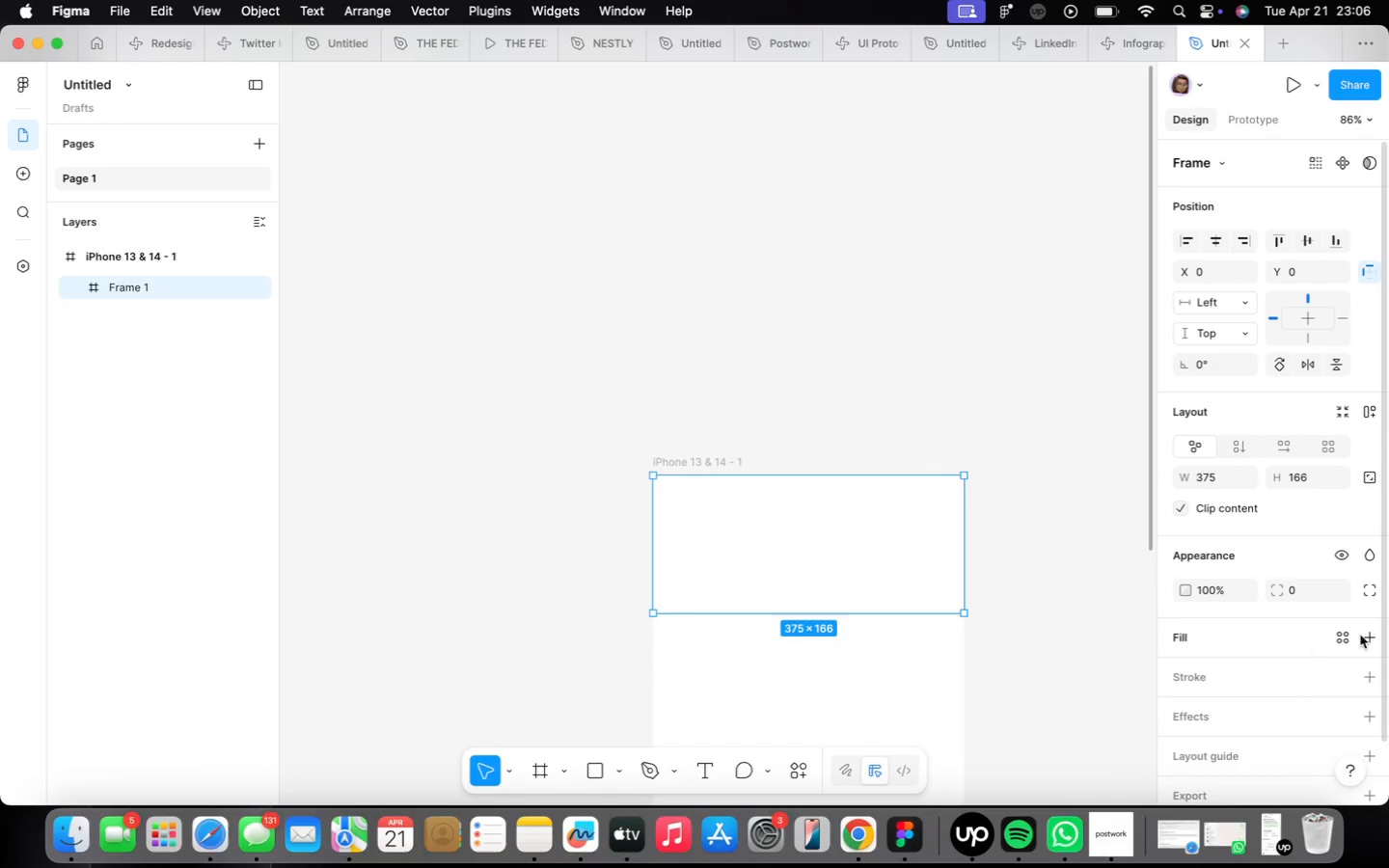 
left_click([1368, 639])
 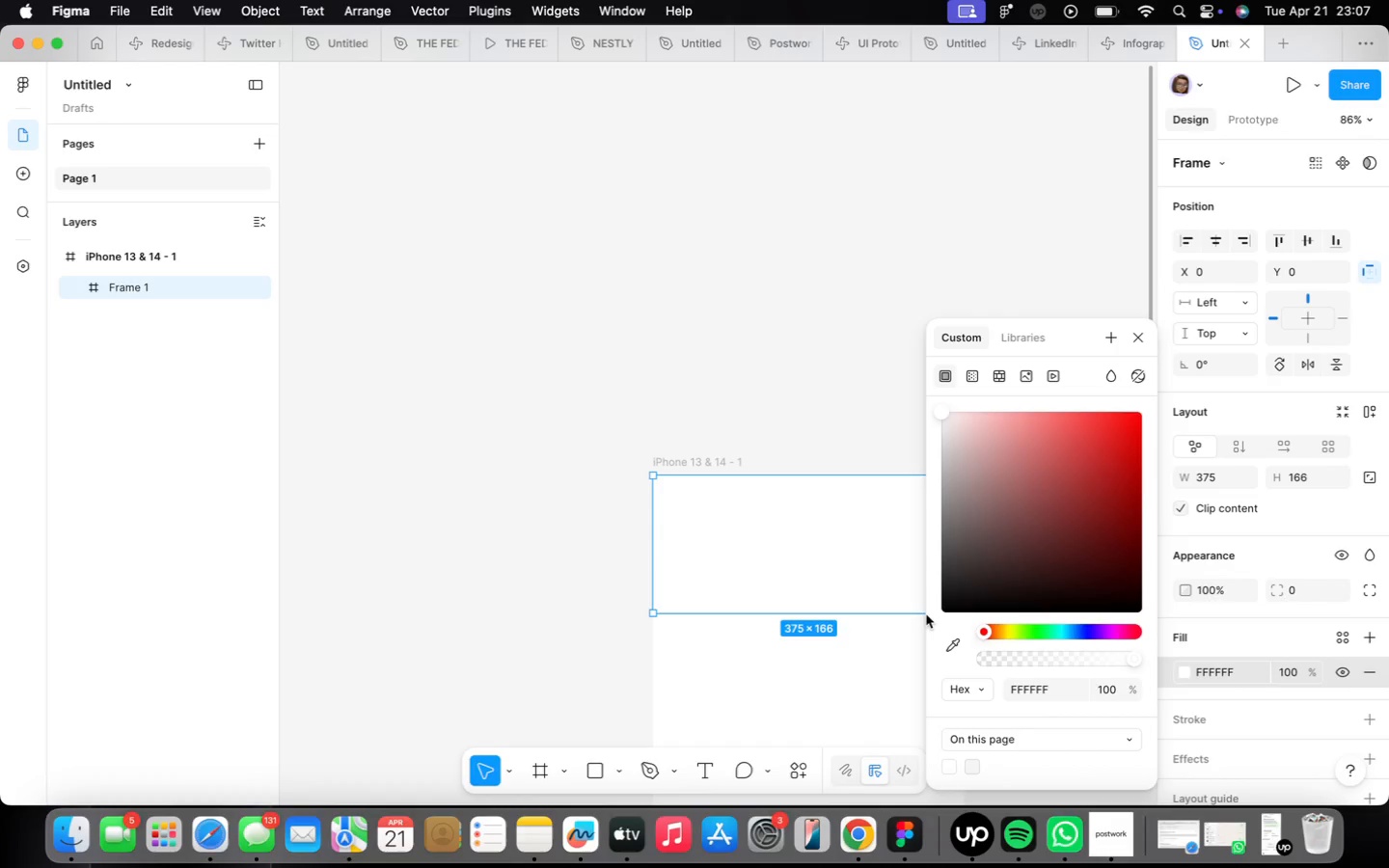 
wait(11.94)
 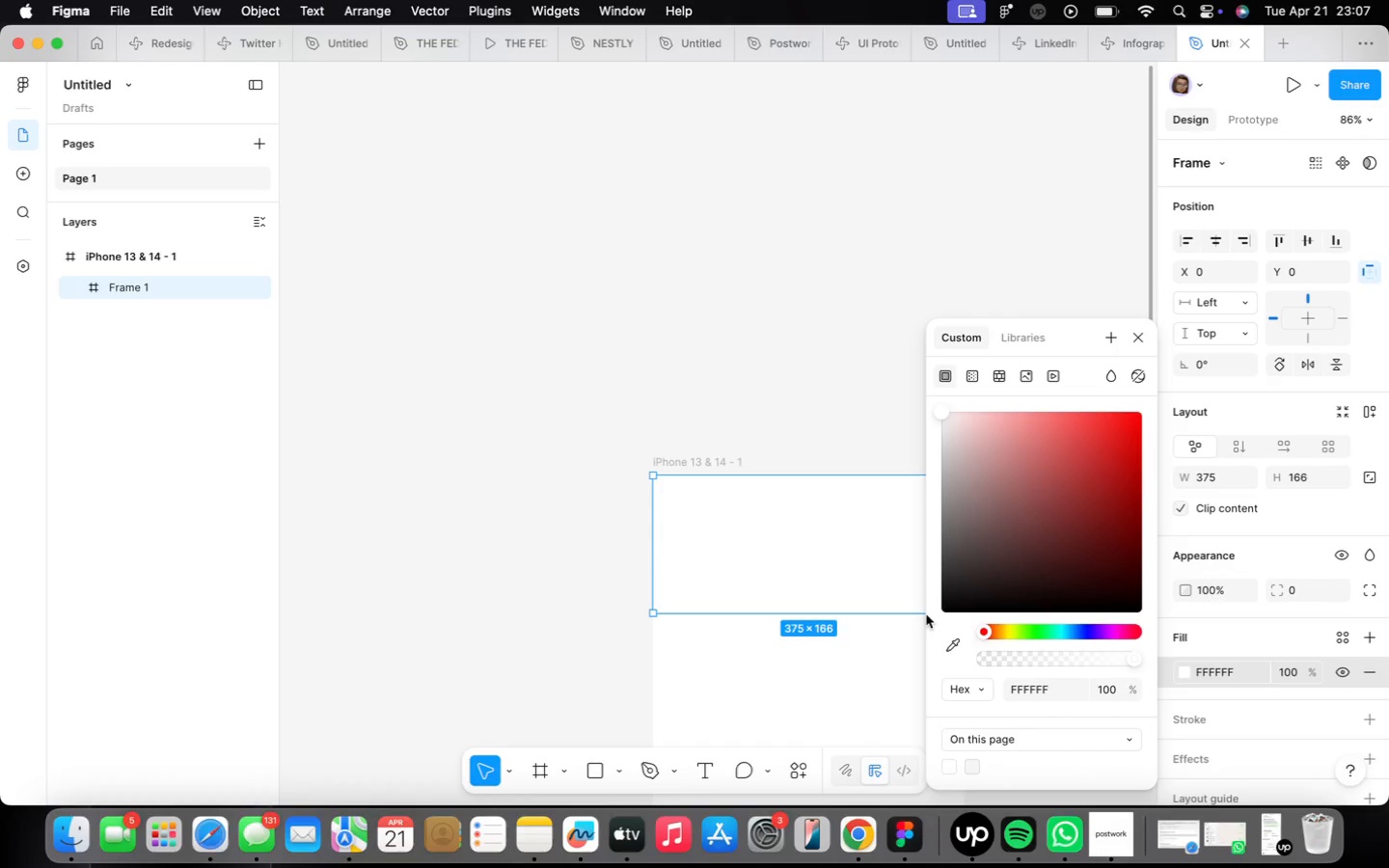 
left_click([1052, 693])
 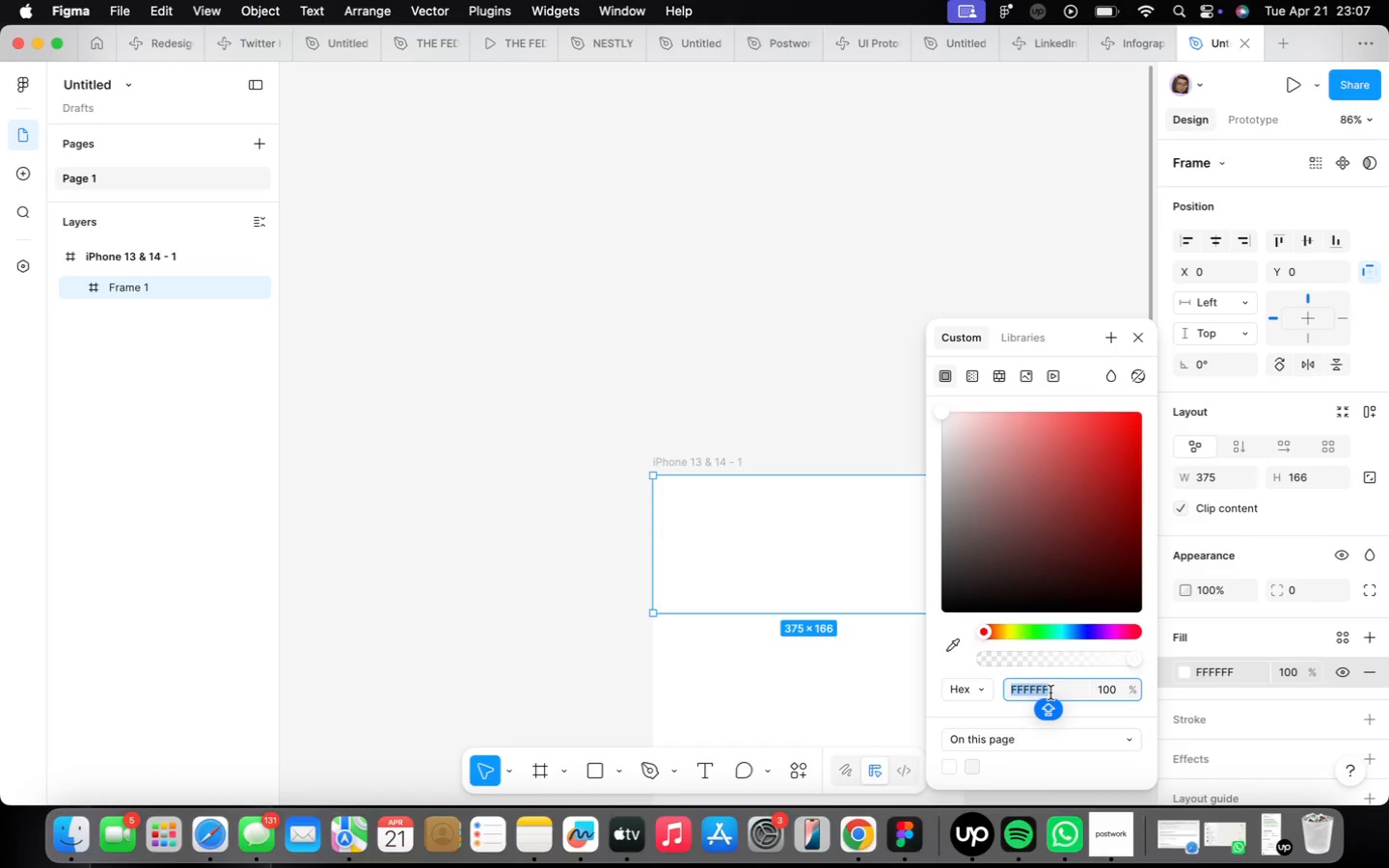 
type(ea5)
 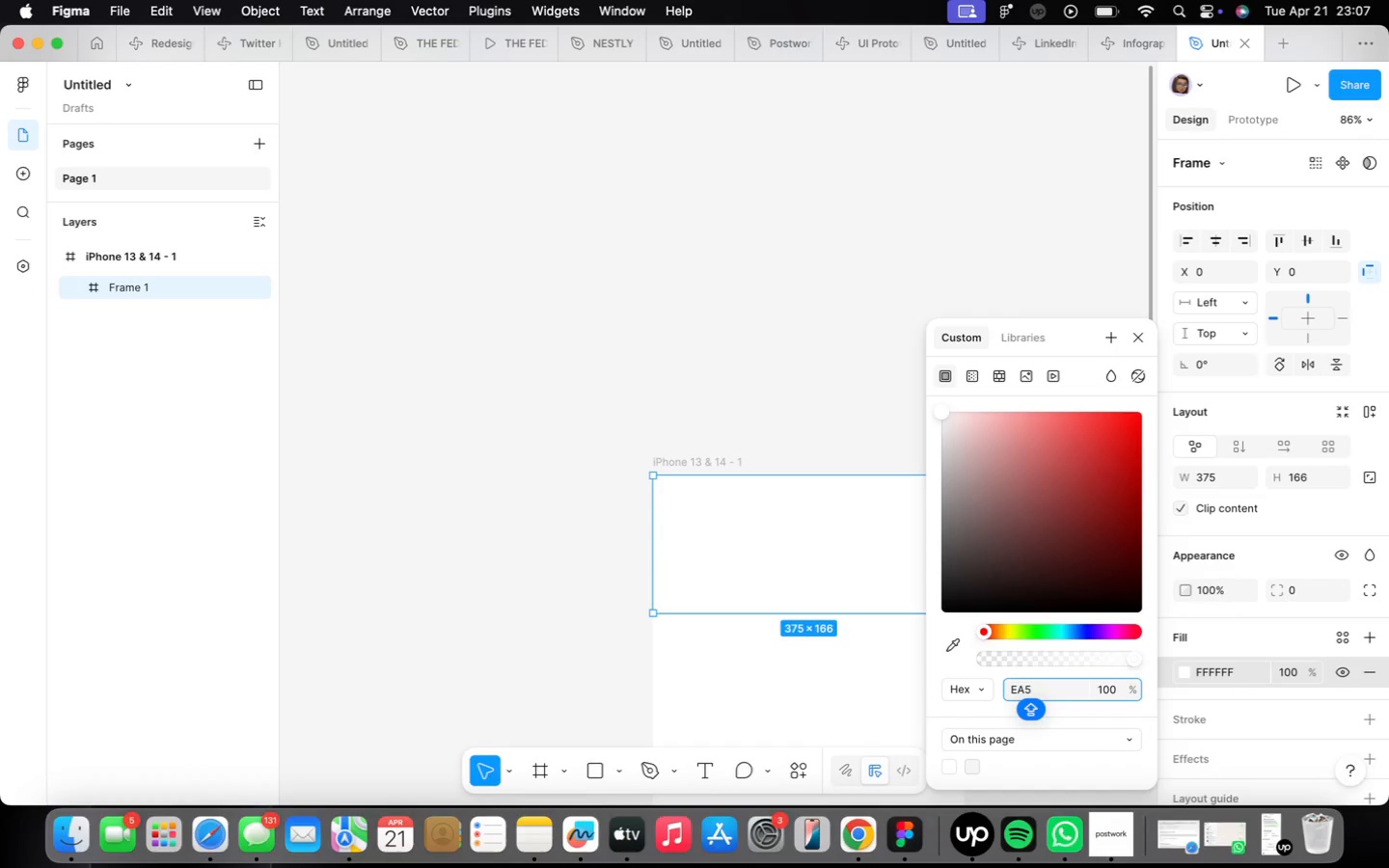 
type(80c)
 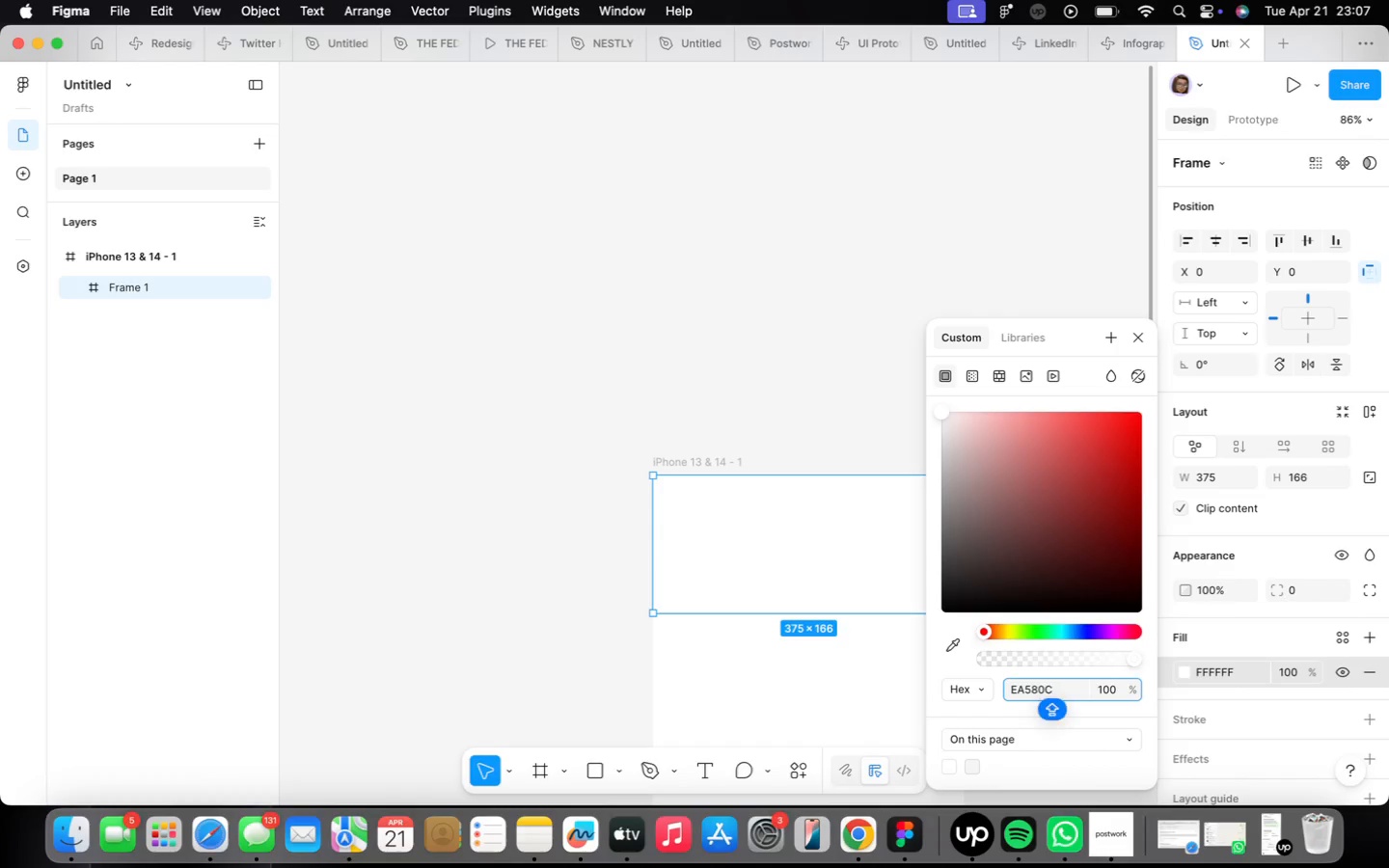 
key(Enter)
 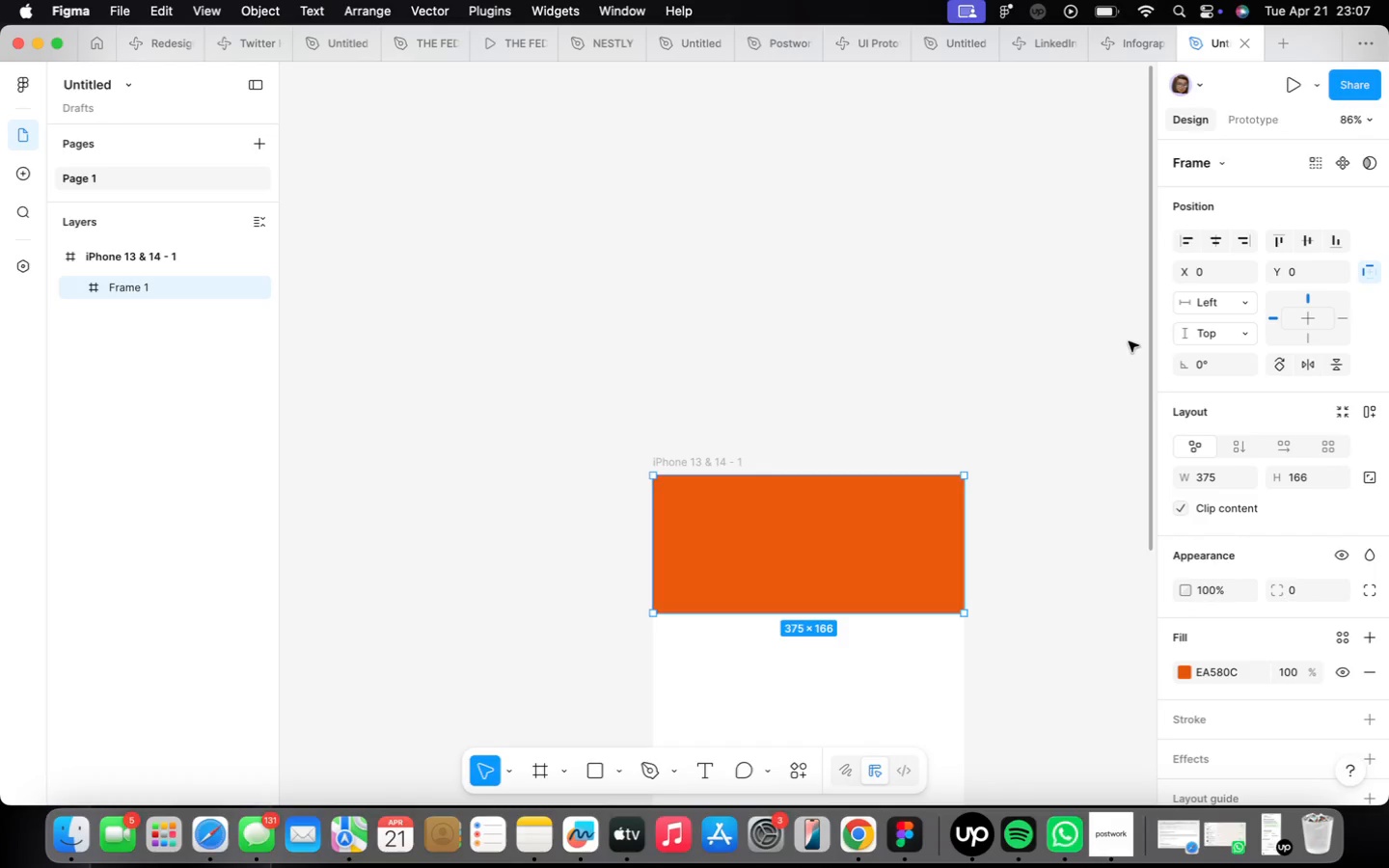 
left_click([1362, 589])
 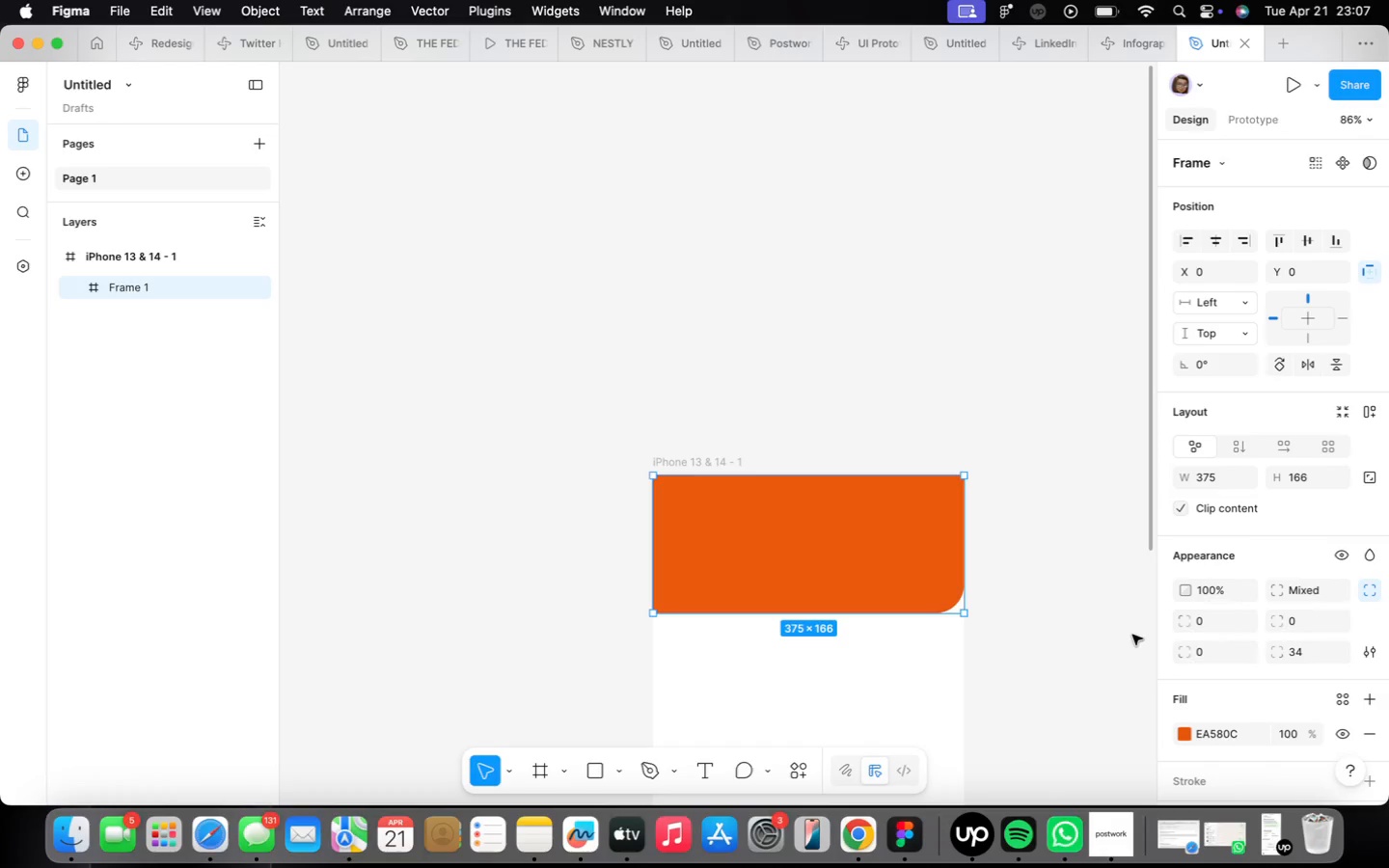 
wait(14.14)
 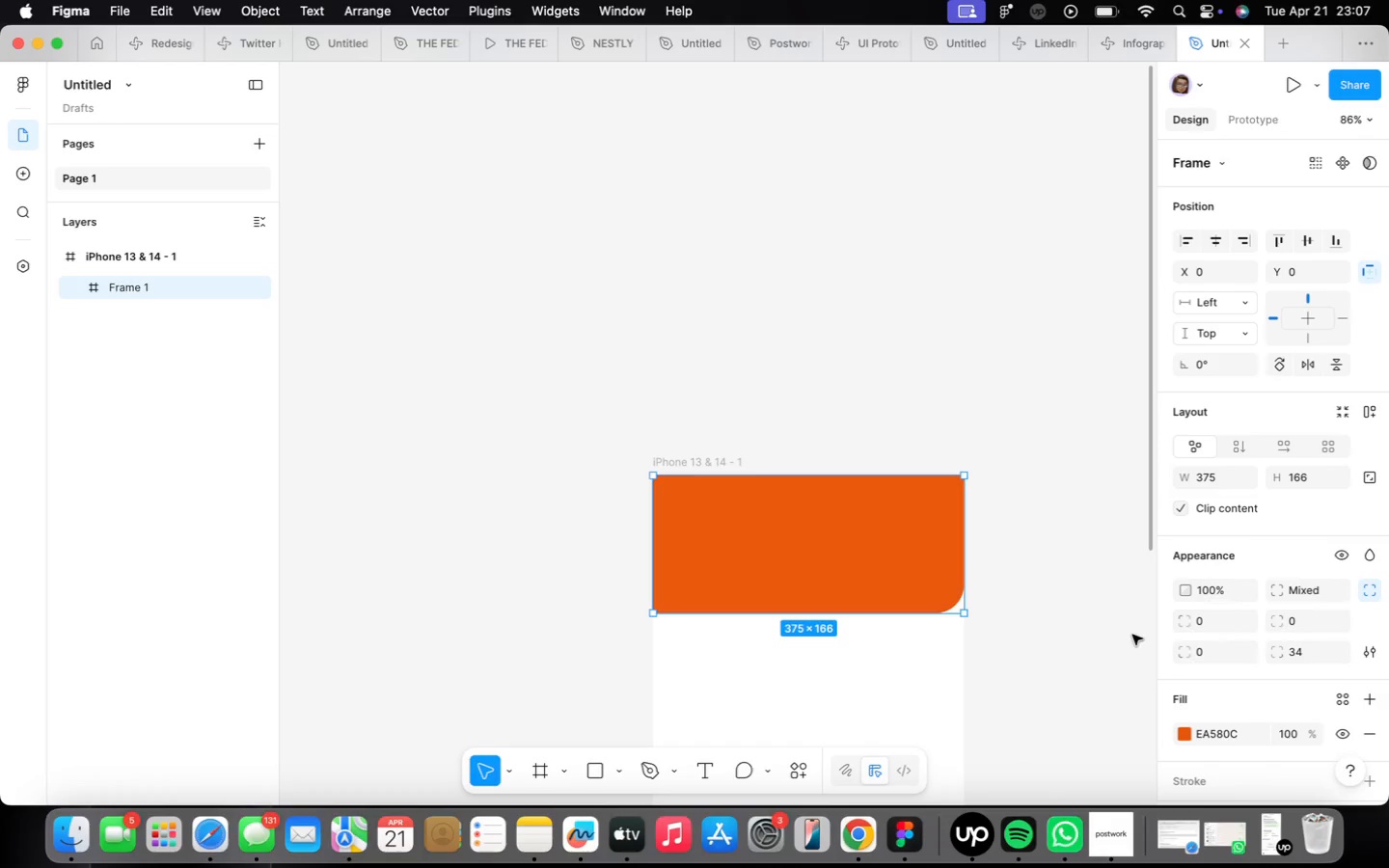 
type(40)
 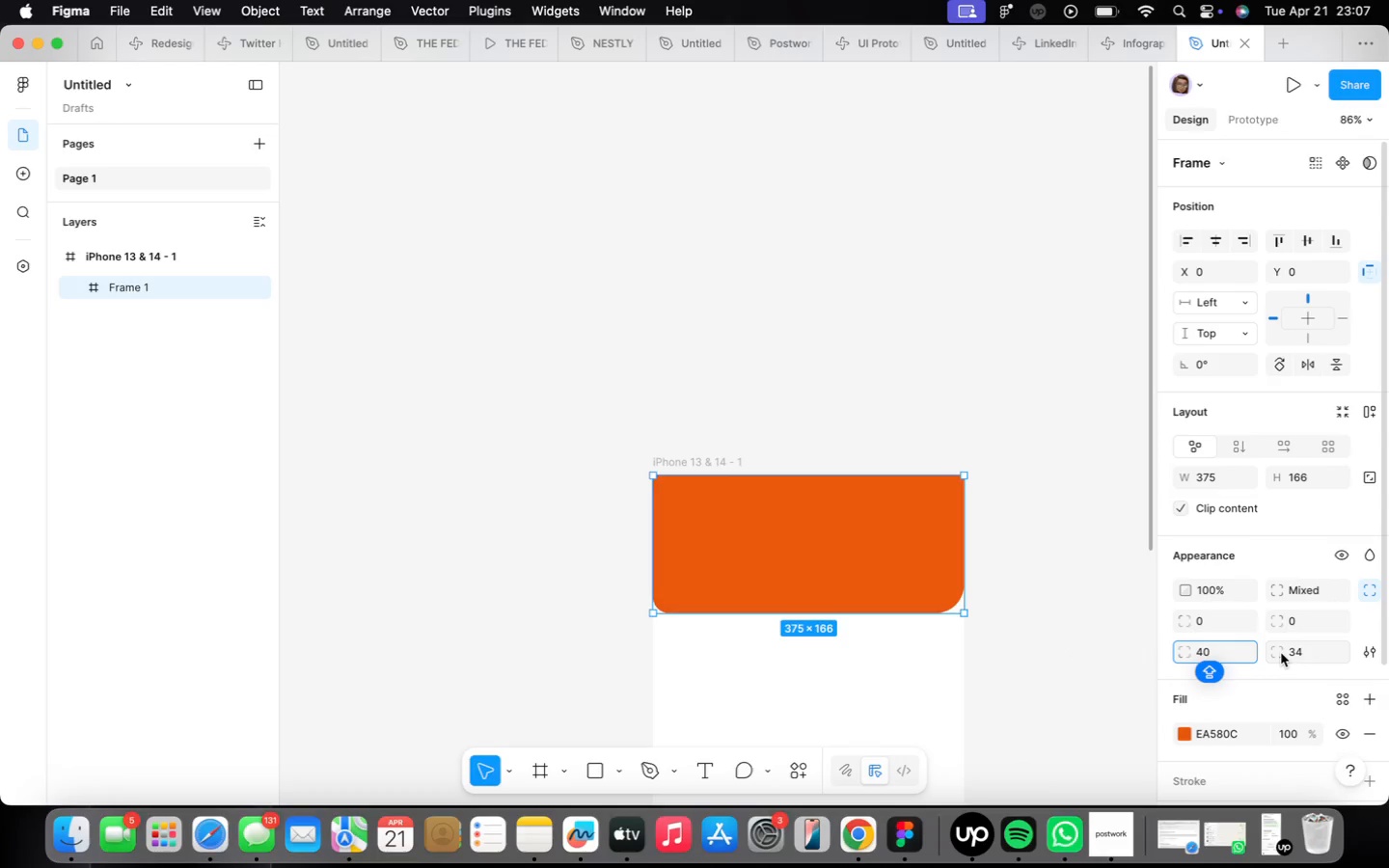 
key(Enter)
 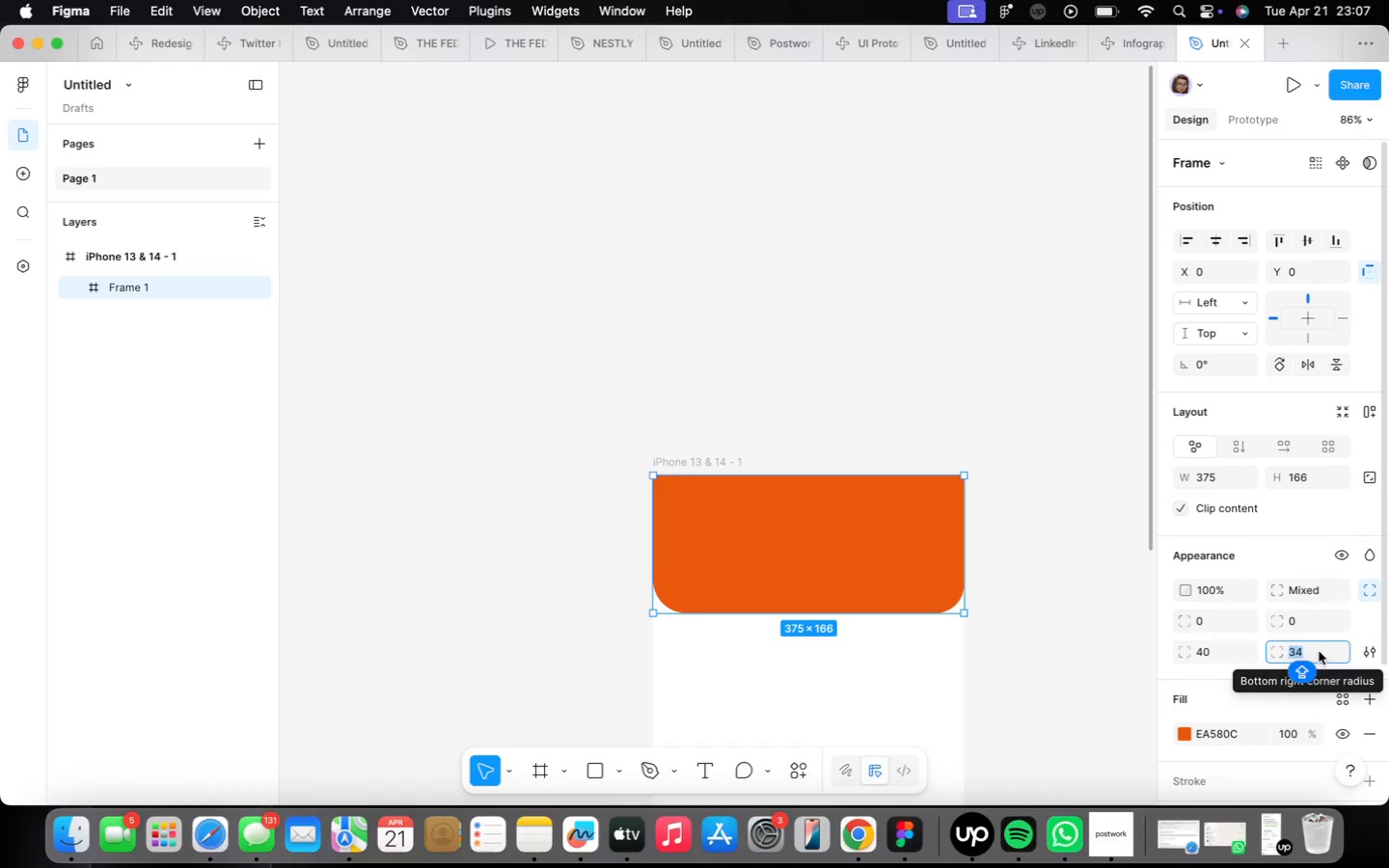 
type(40)
 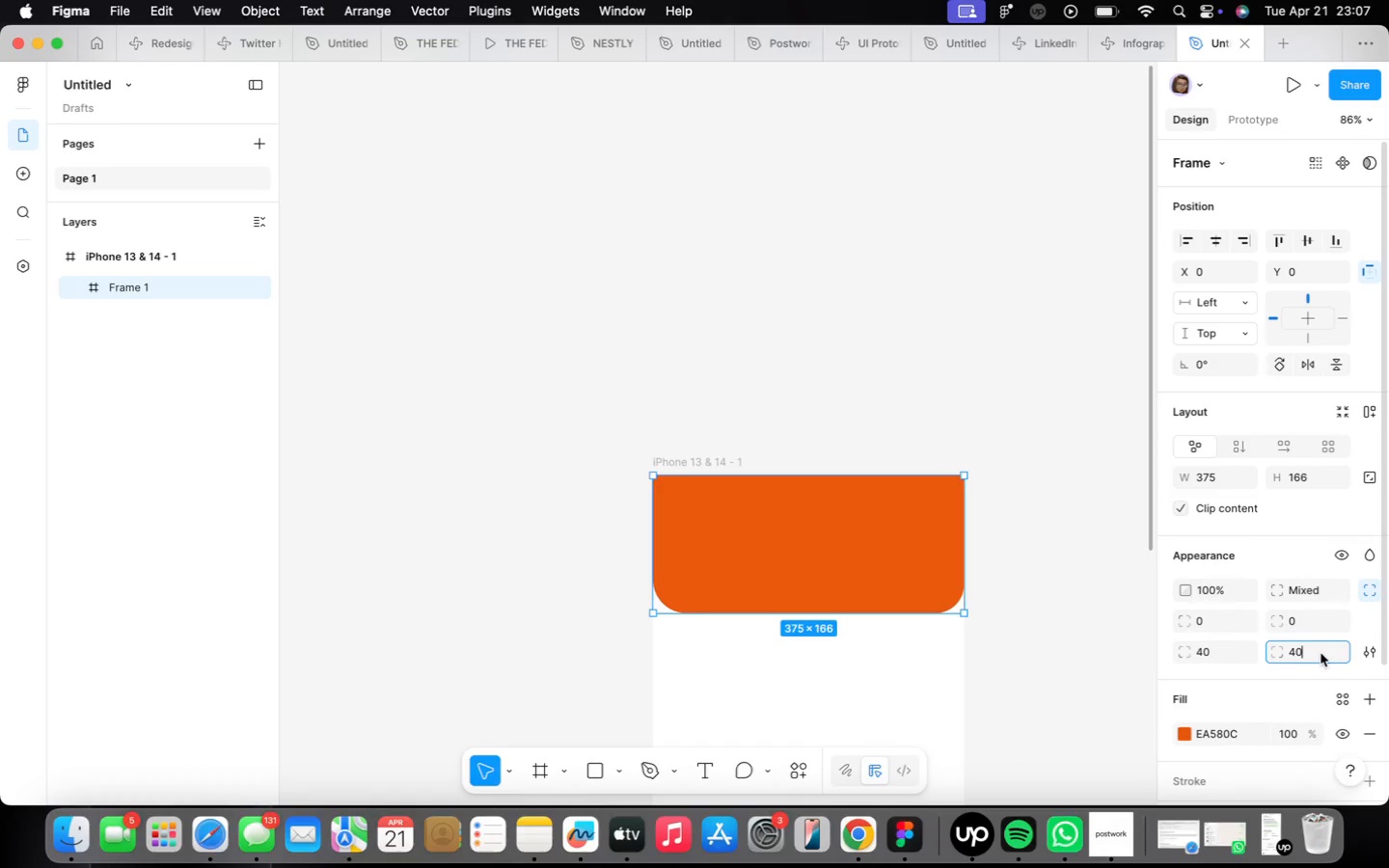 
key(Enter)
 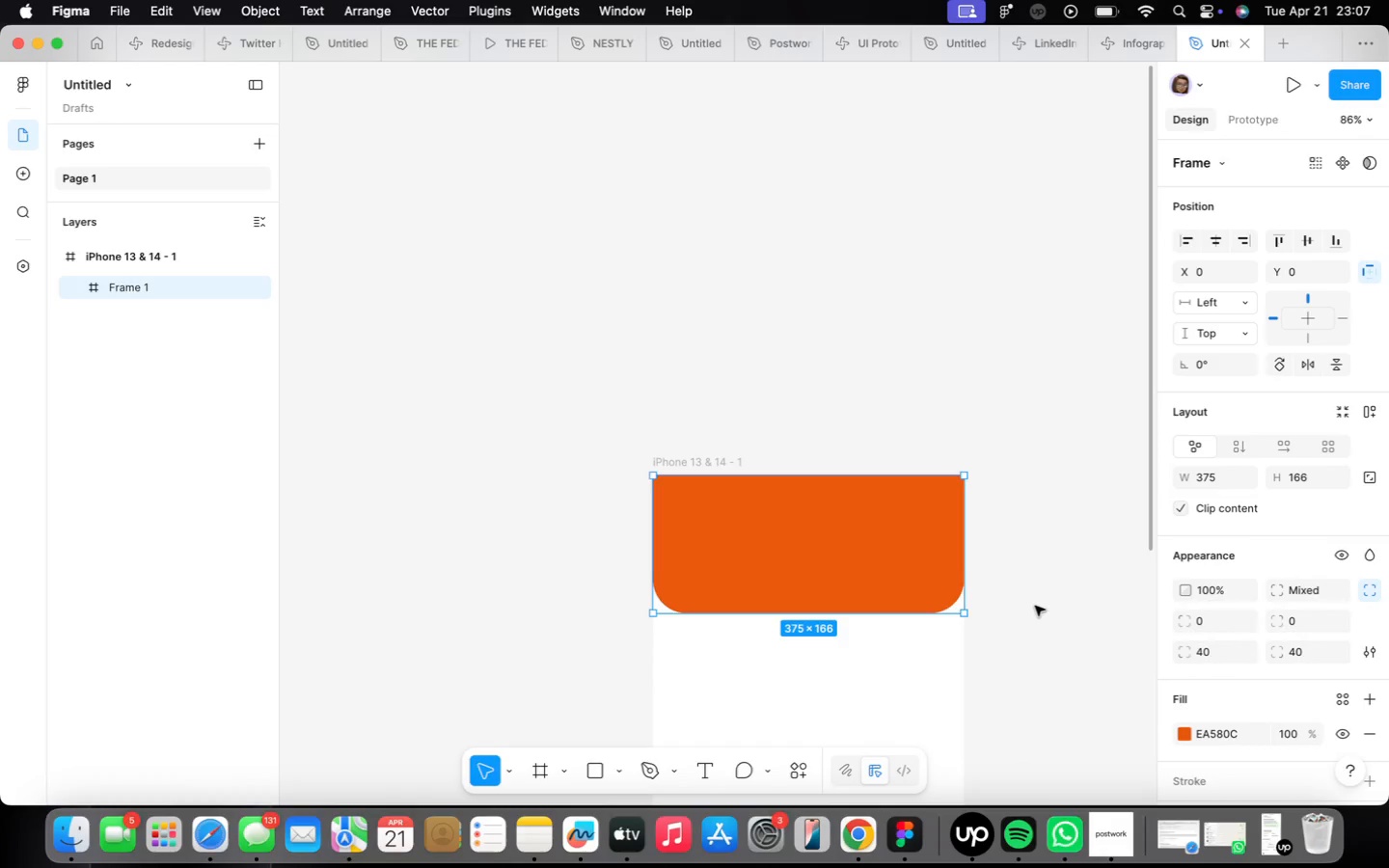 
wait(9.47)
 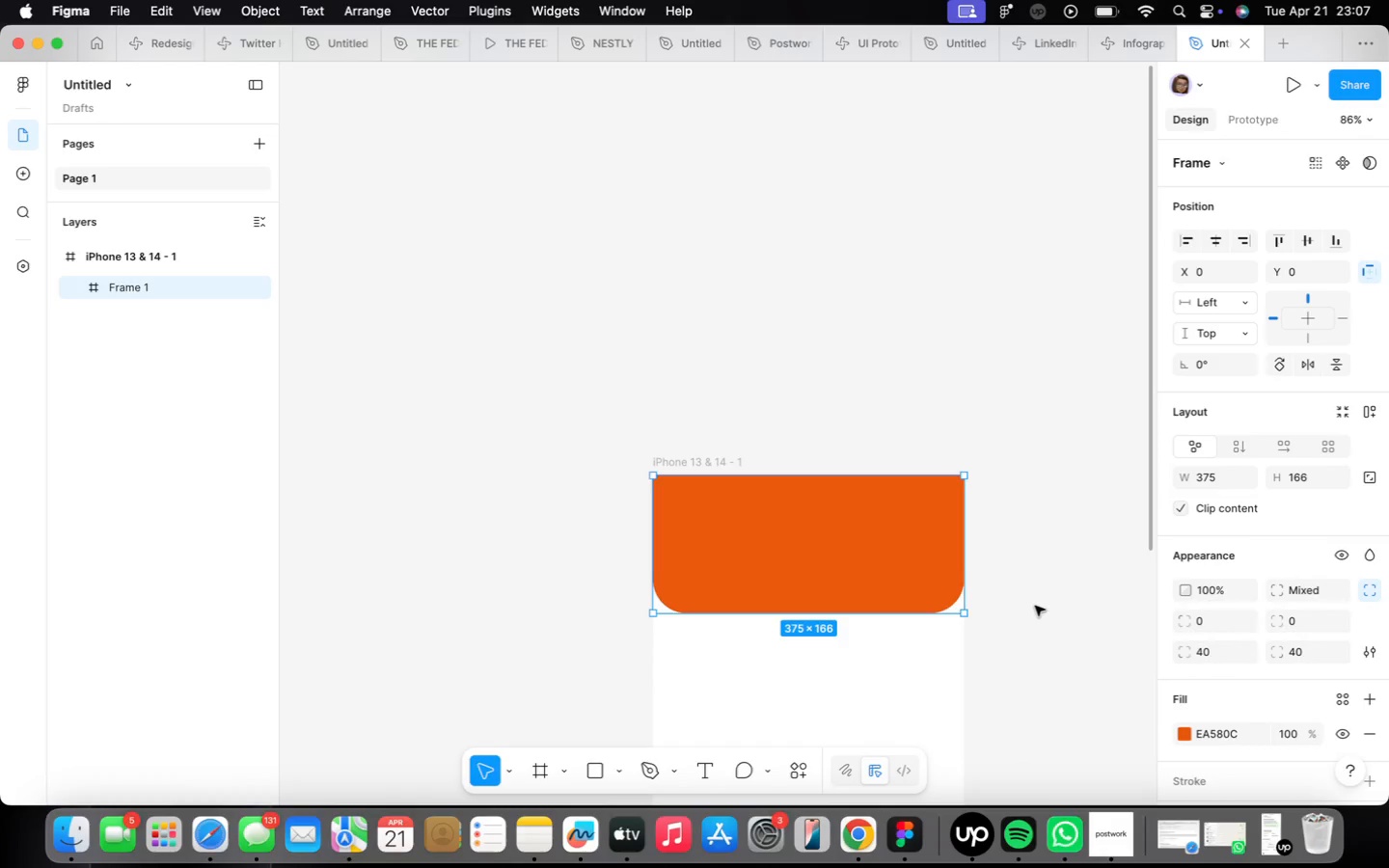 
left_click_drag(start_coordinate=[793, 614], to_coordinate=[794, 575])
 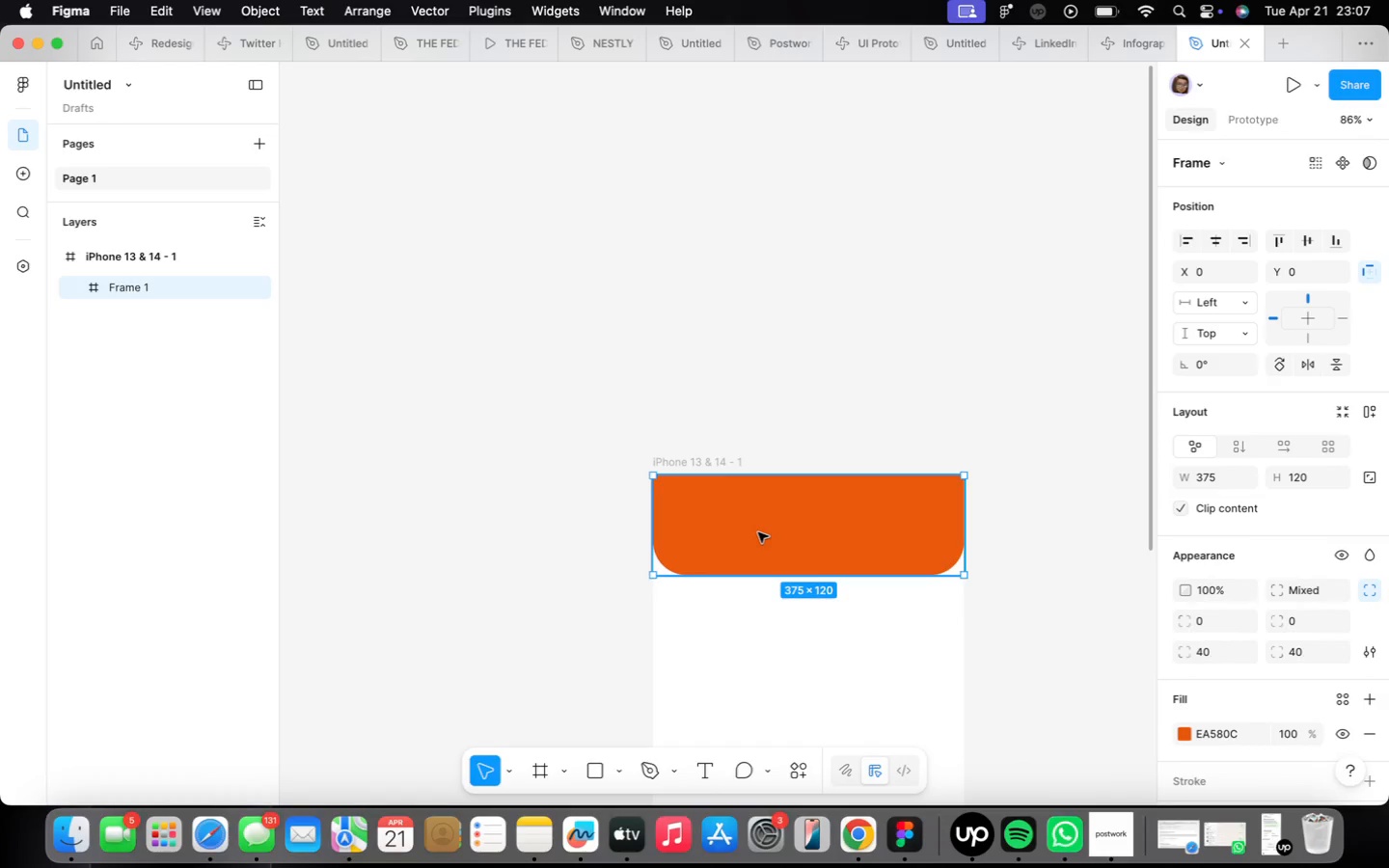 
scroll: coordinate [759, 535], scroll_direction: up, amount: 5.0
 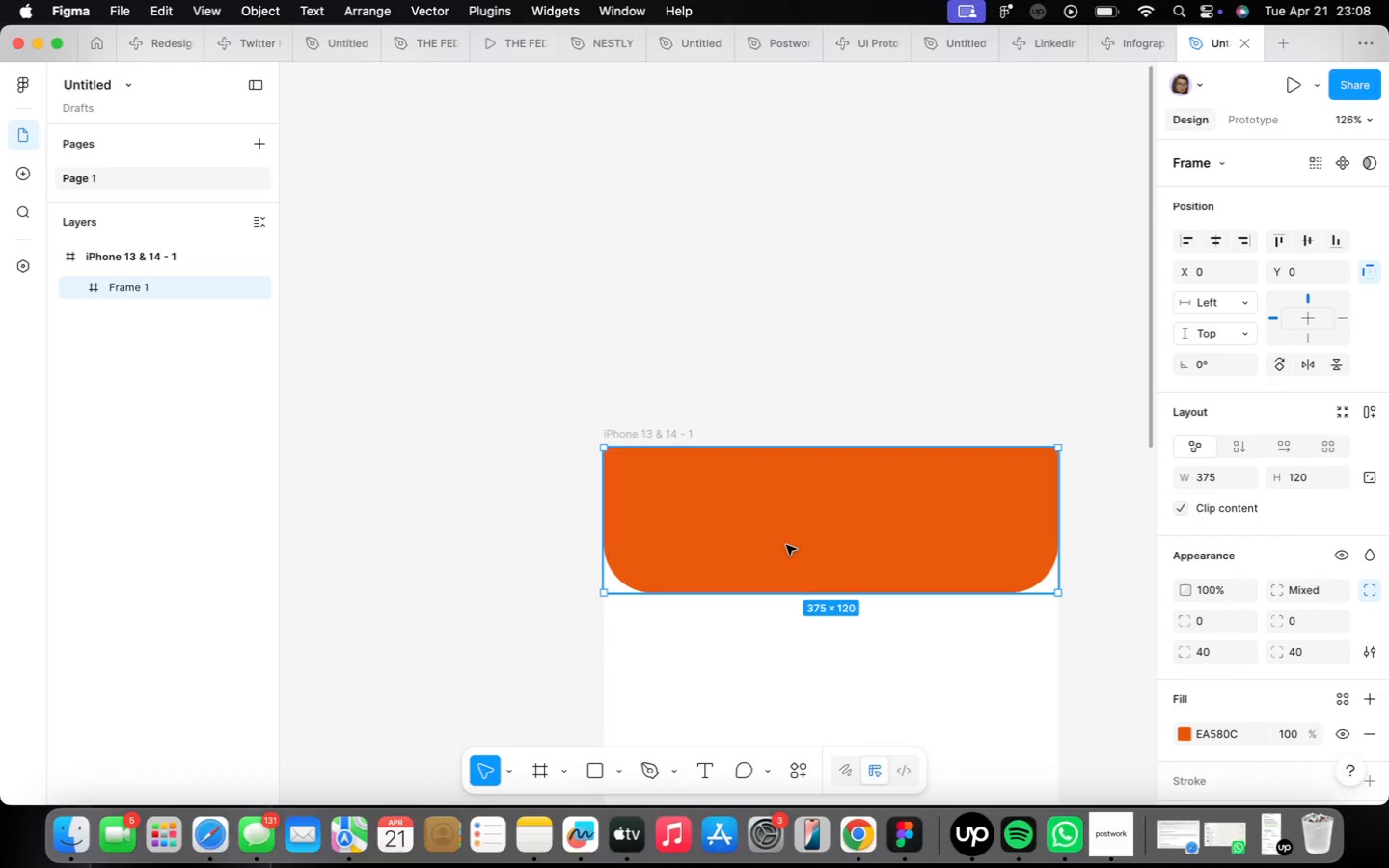 
scroll: coordinate [380, 436], scroll_direction: down, amount: 2.0
 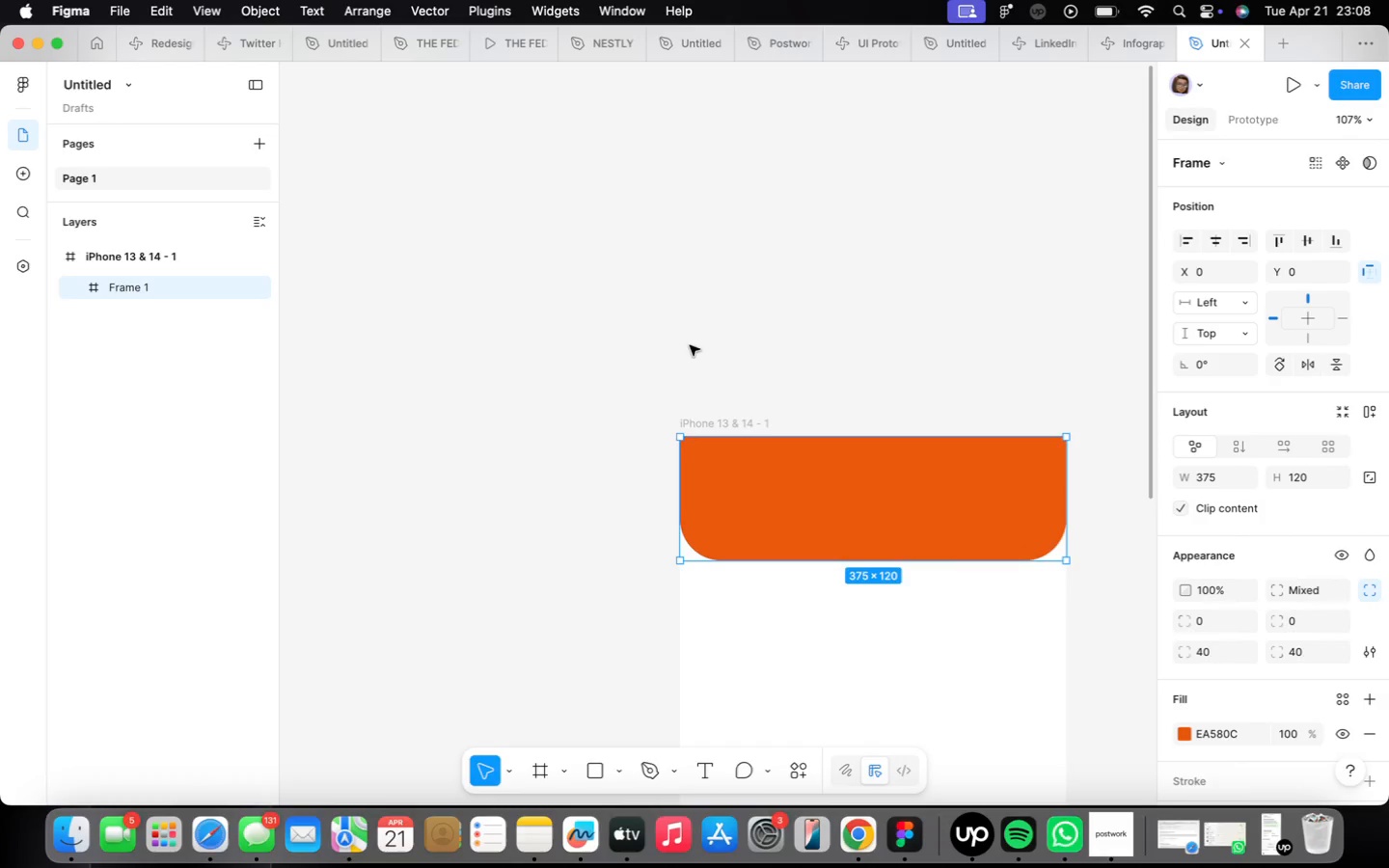 
type(TGood Morning )
key(Backspace)
type(, Alez)
key(Backspace)
type(x)
 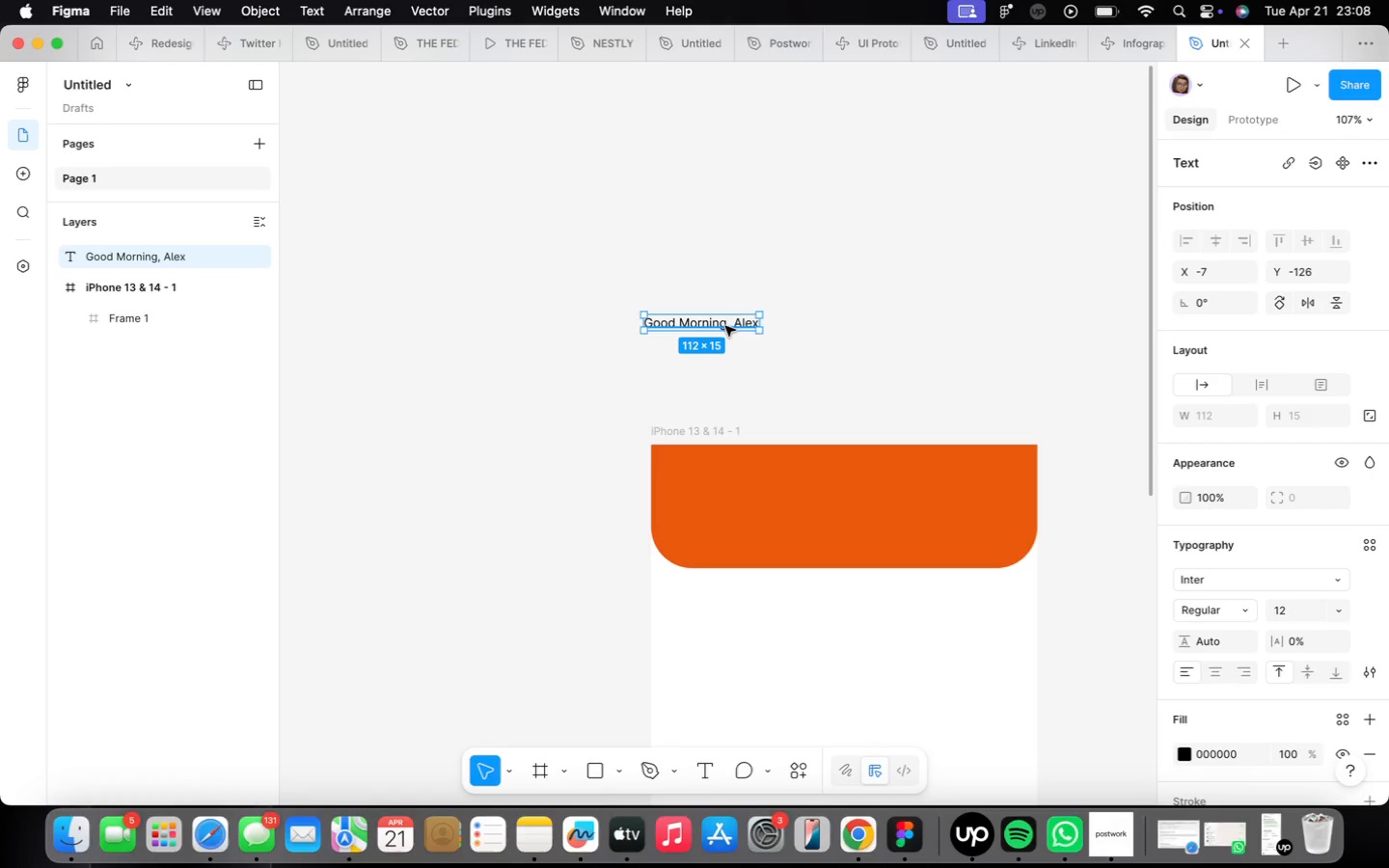 
left_click_drag(start_coordinate=[725, 324], to_coordinate=[768, 500])
 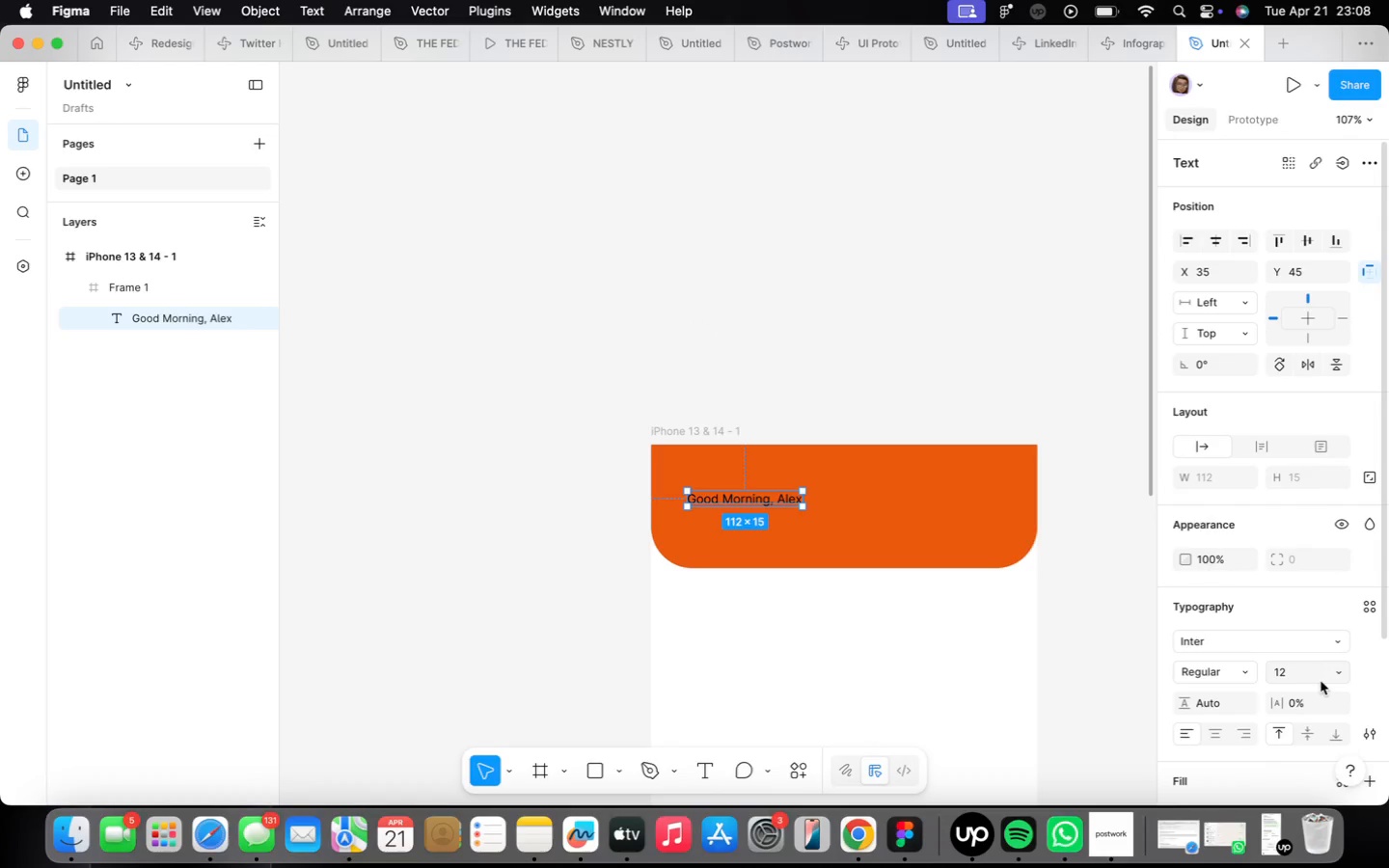 
left_click([1328, 677])
 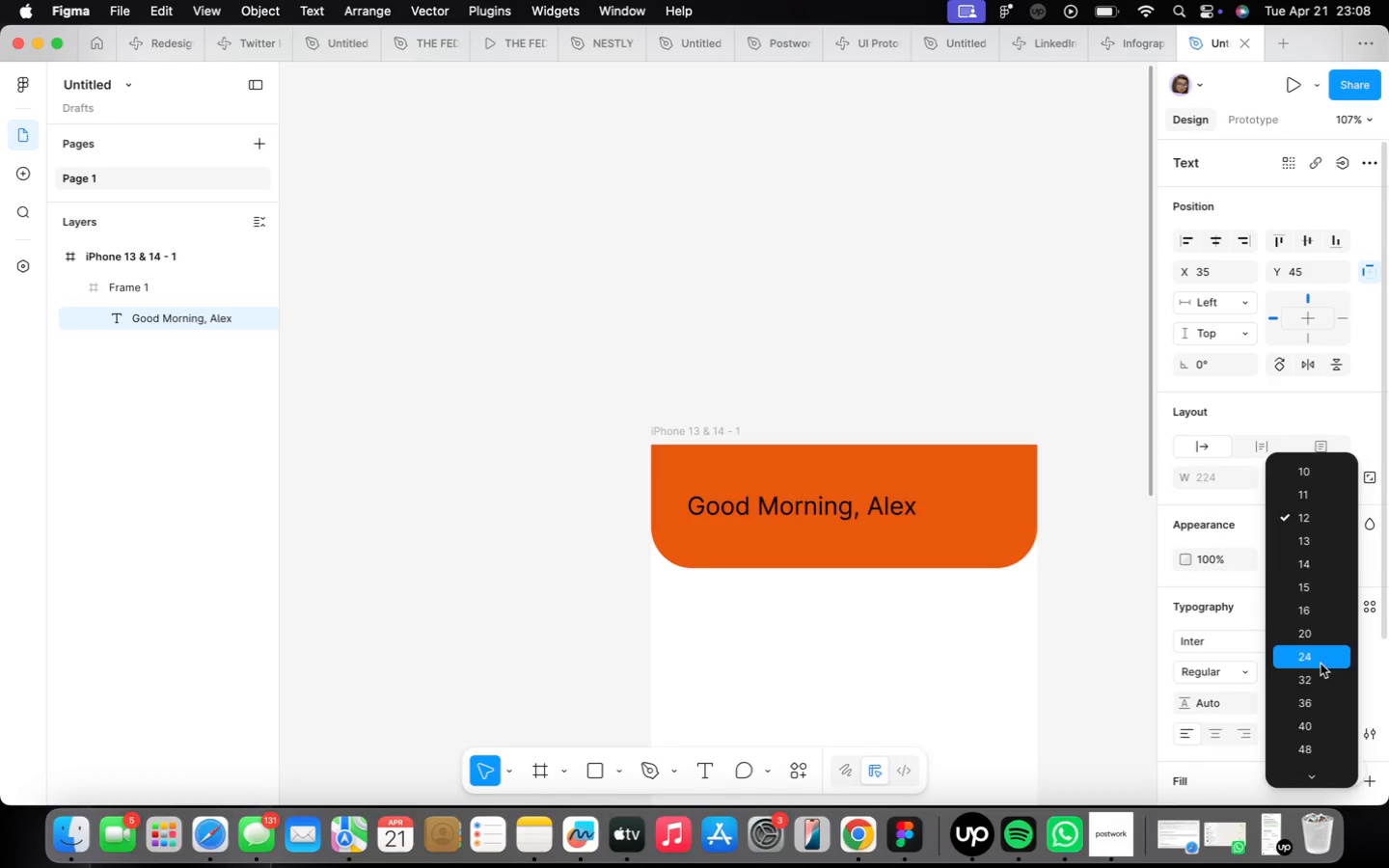 
wait(9.69)
 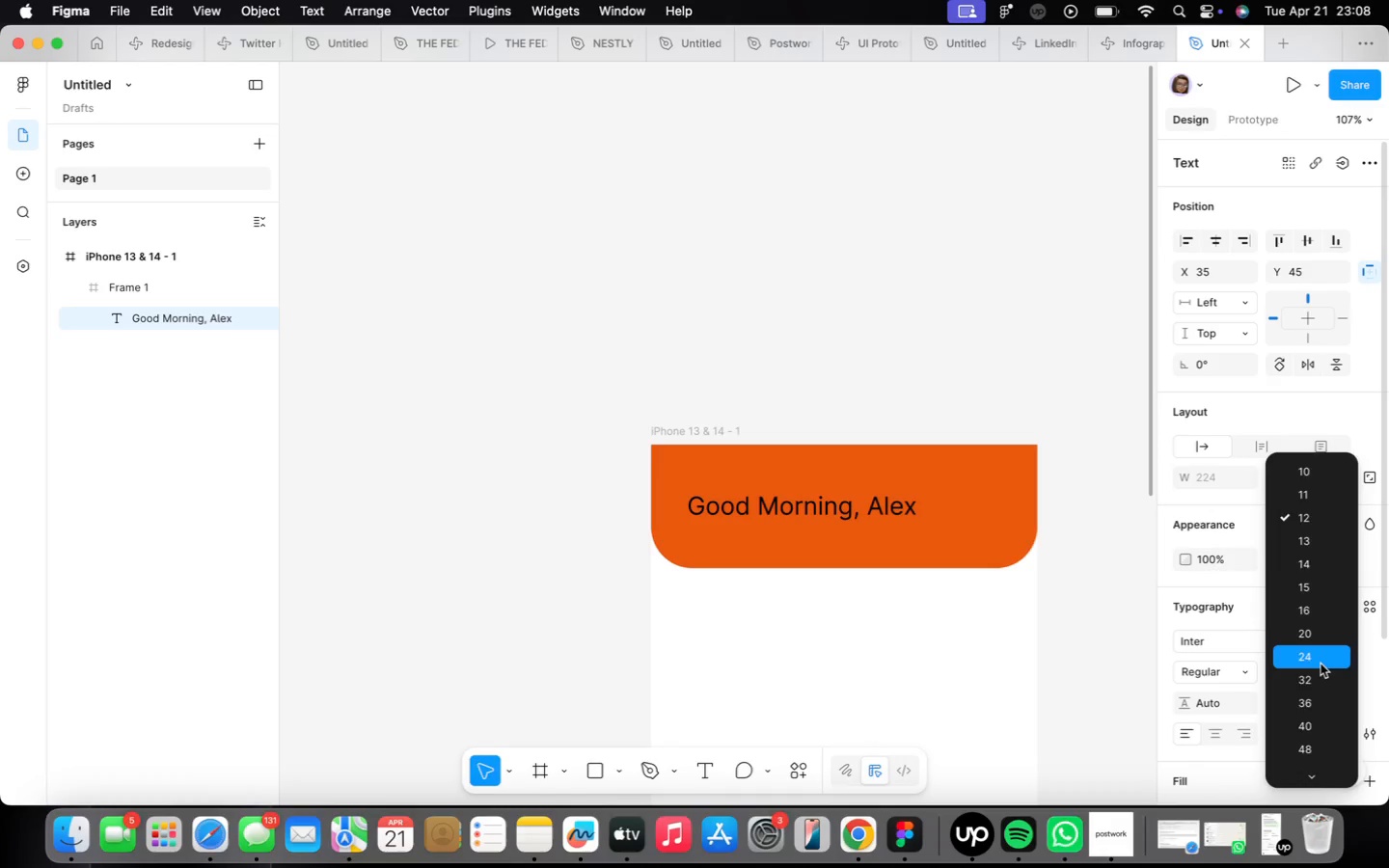 
left_click([1249, 673])
 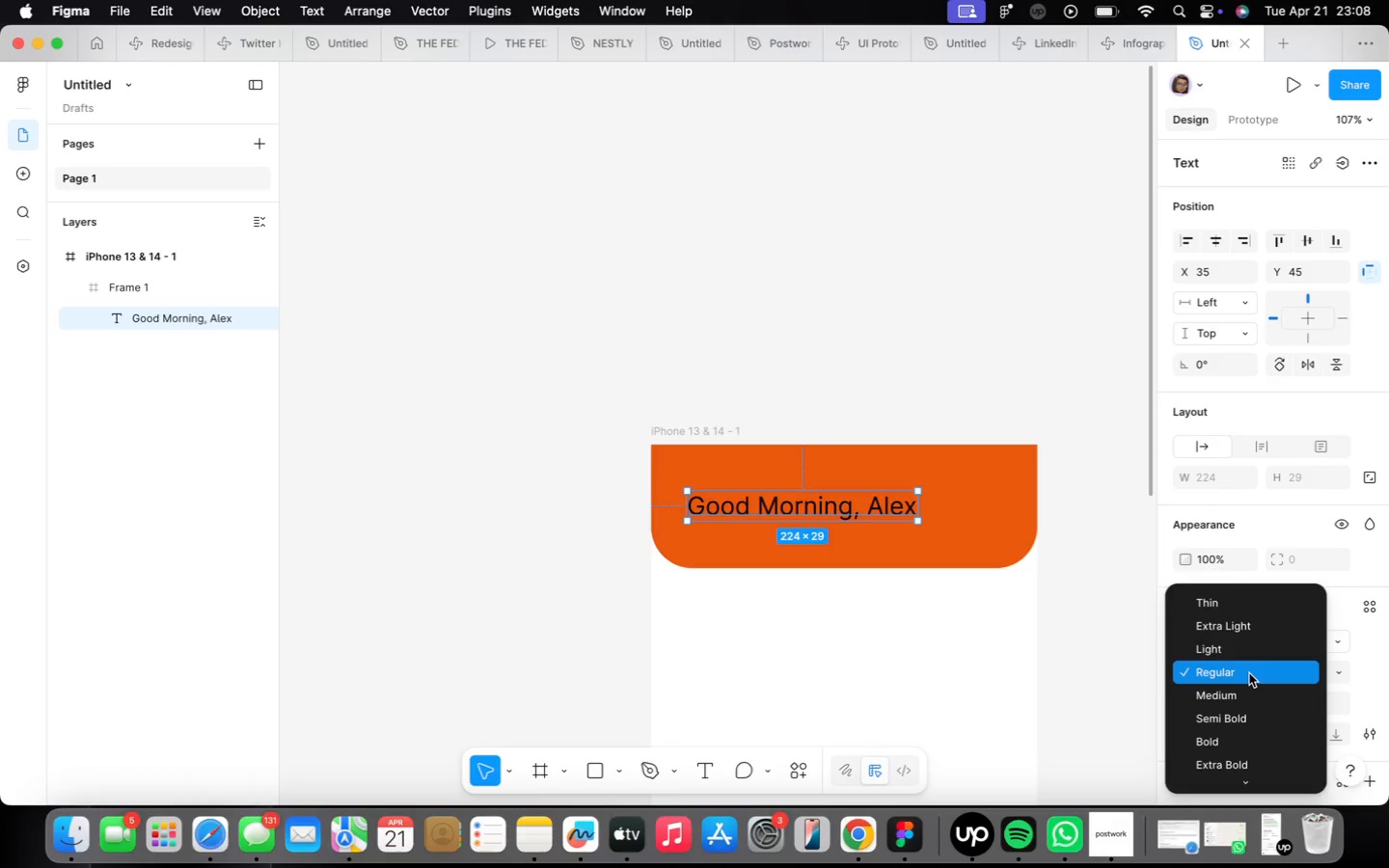 
wait(7.3)
 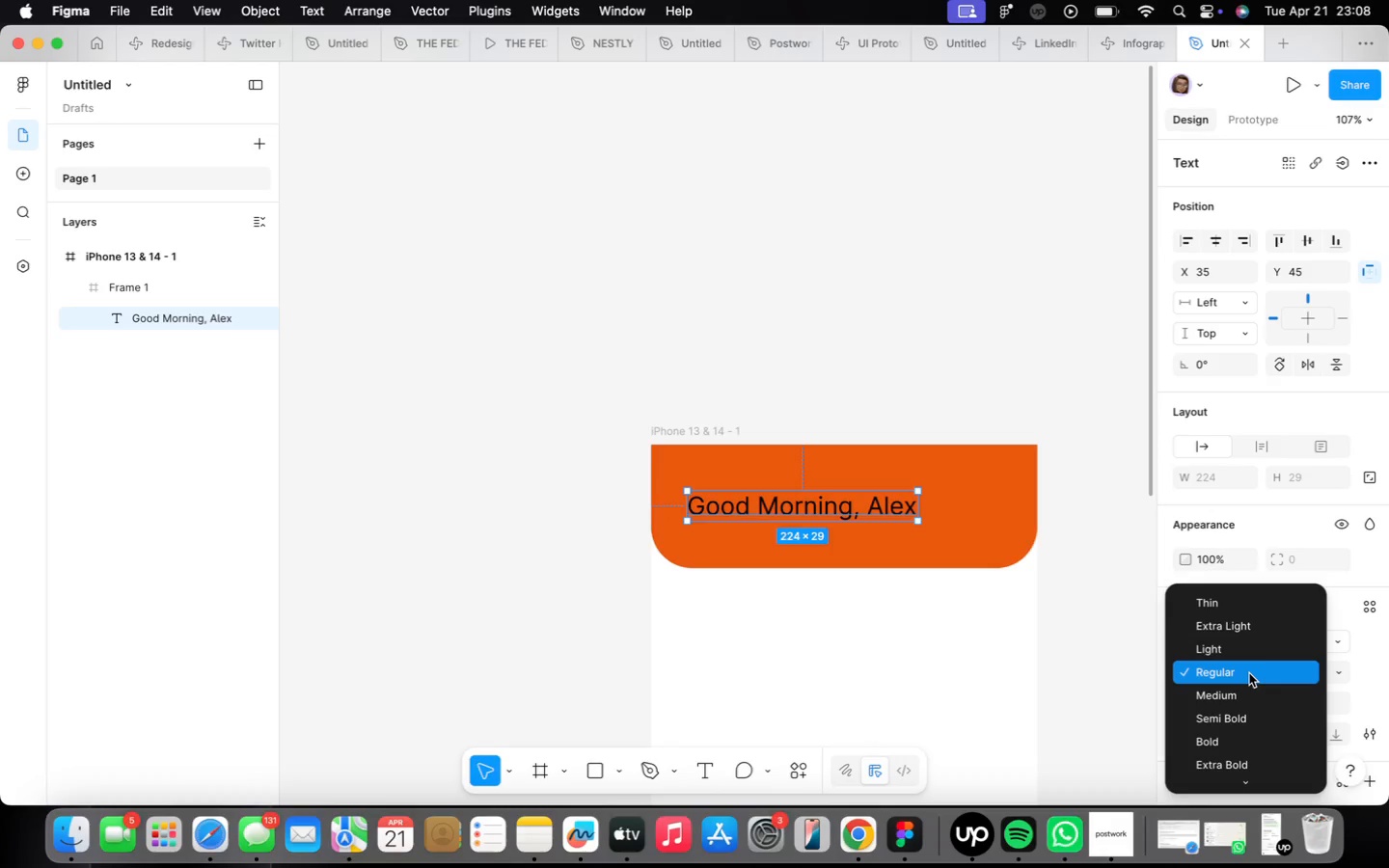 
left_click([1248, 693])
 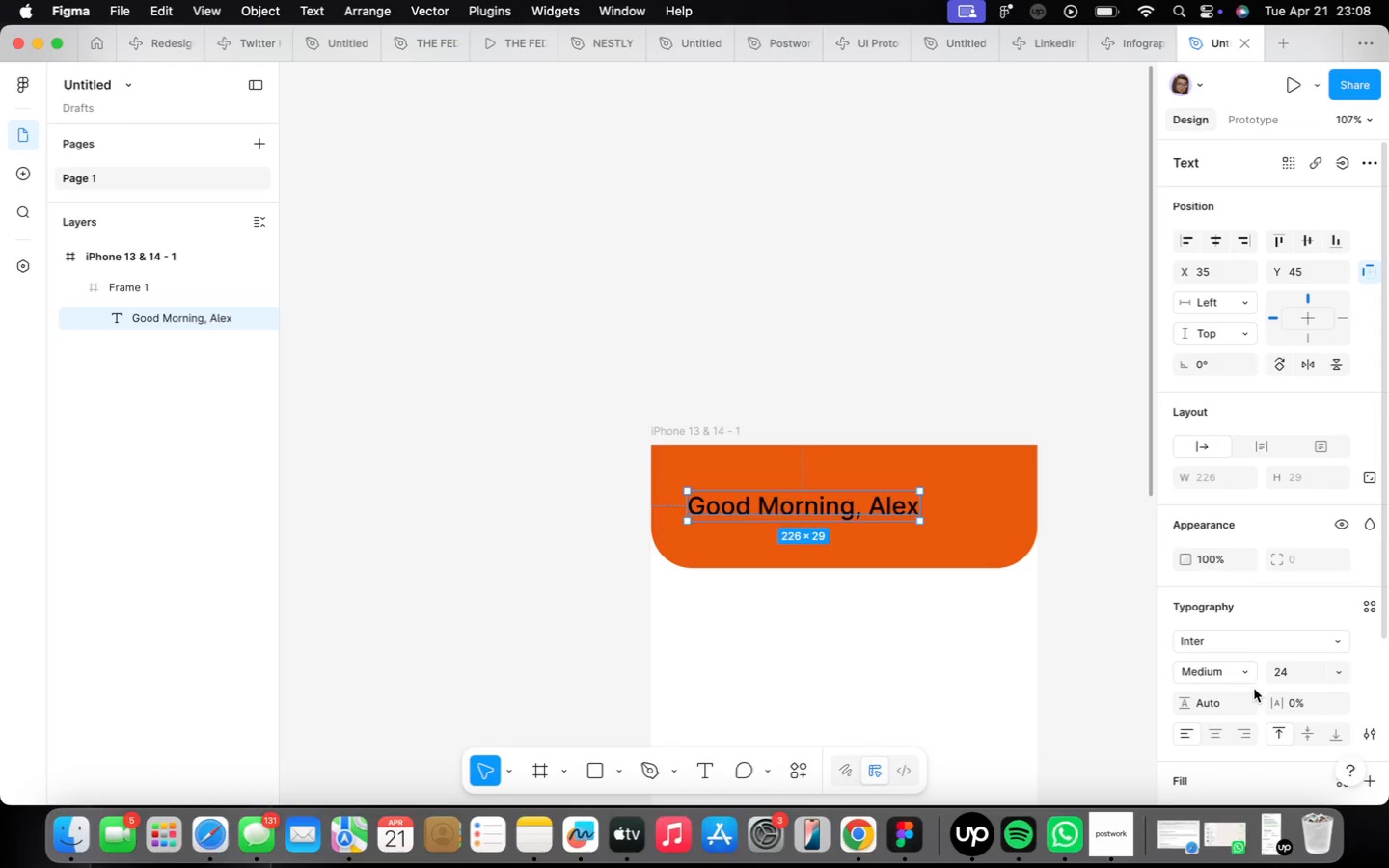 
scroll: coordinate [1275, 686], scroll_direction: down, amount: 8.0
 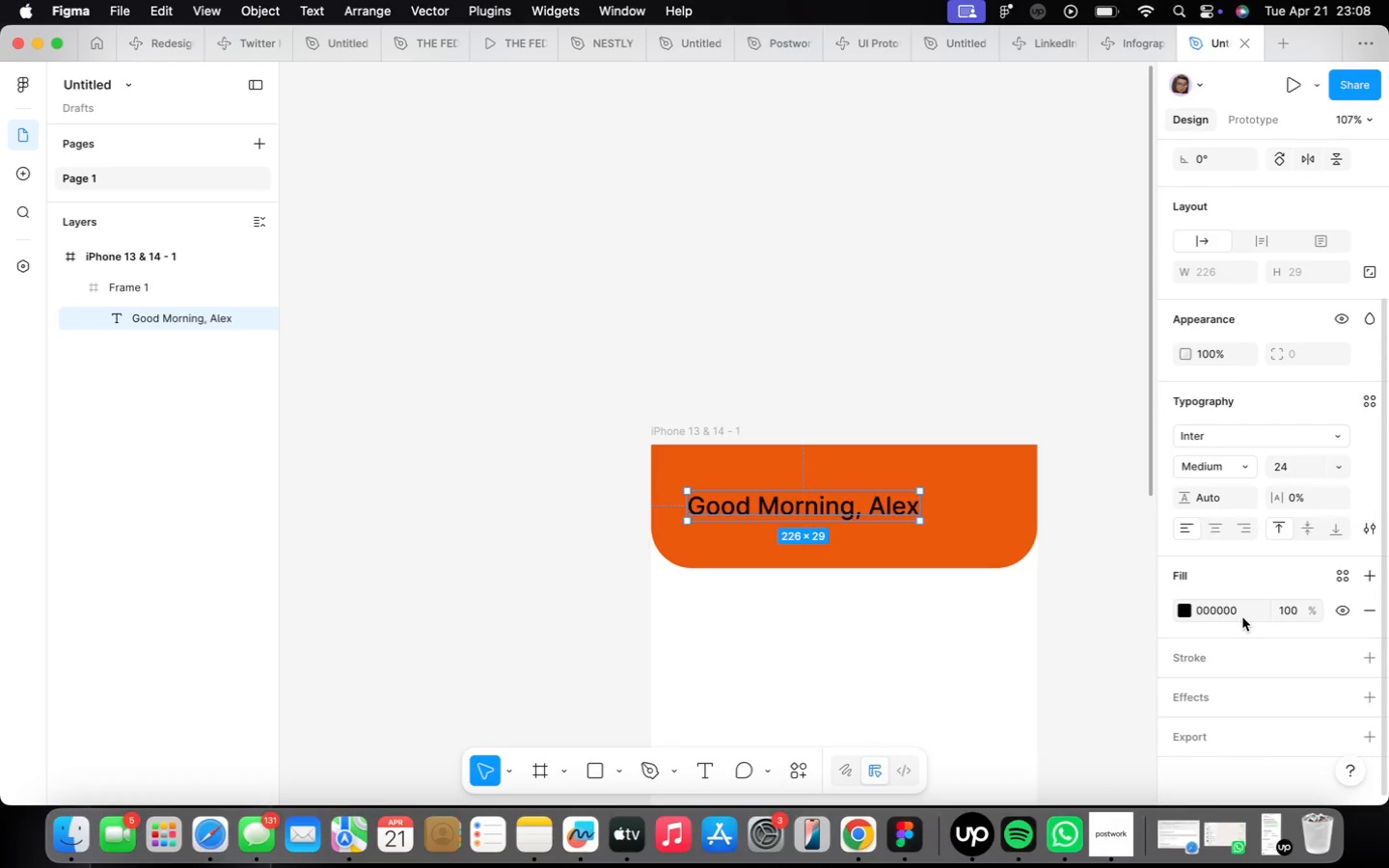 
left_click([1242, 617])
 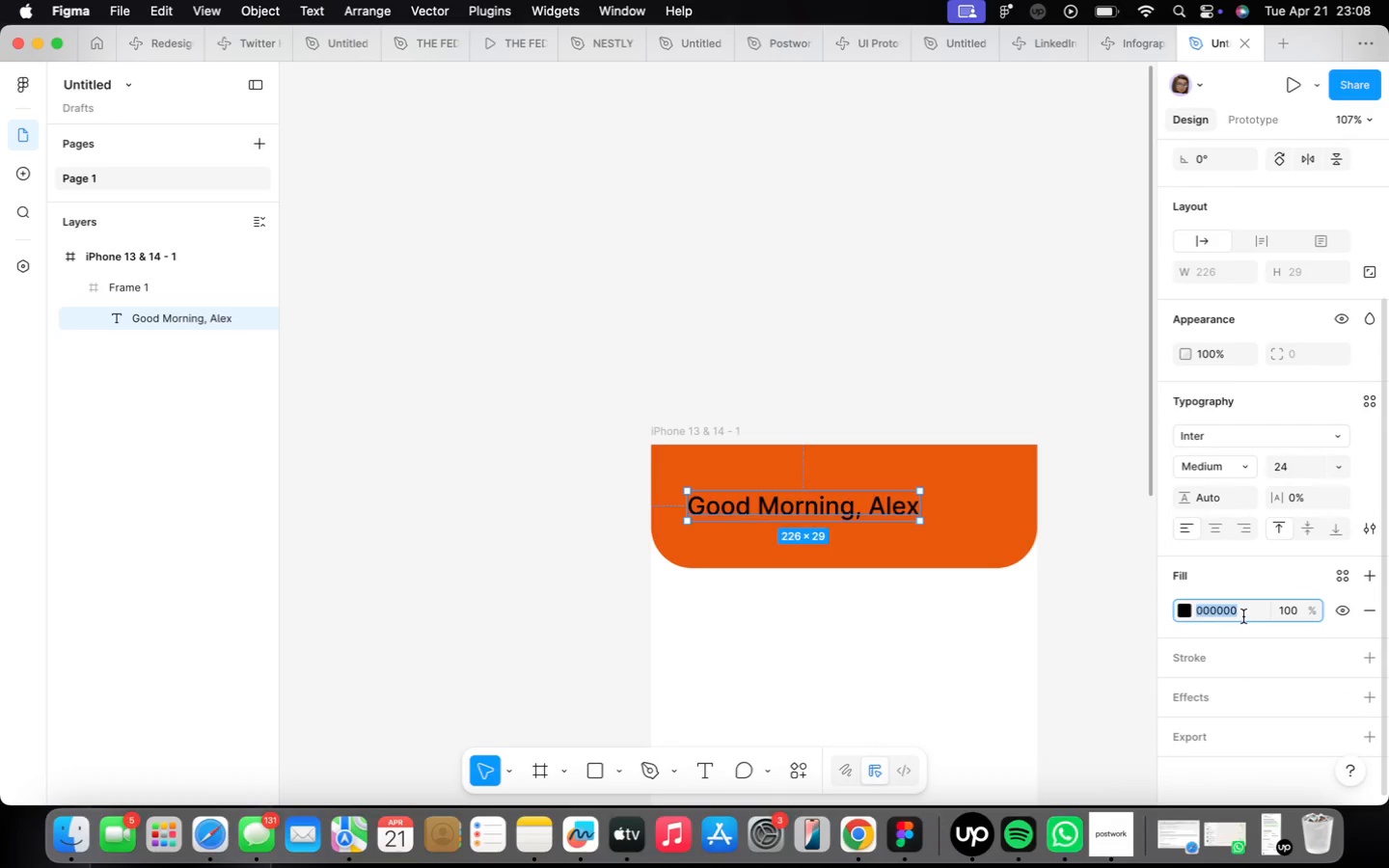 
type(ffffff)
 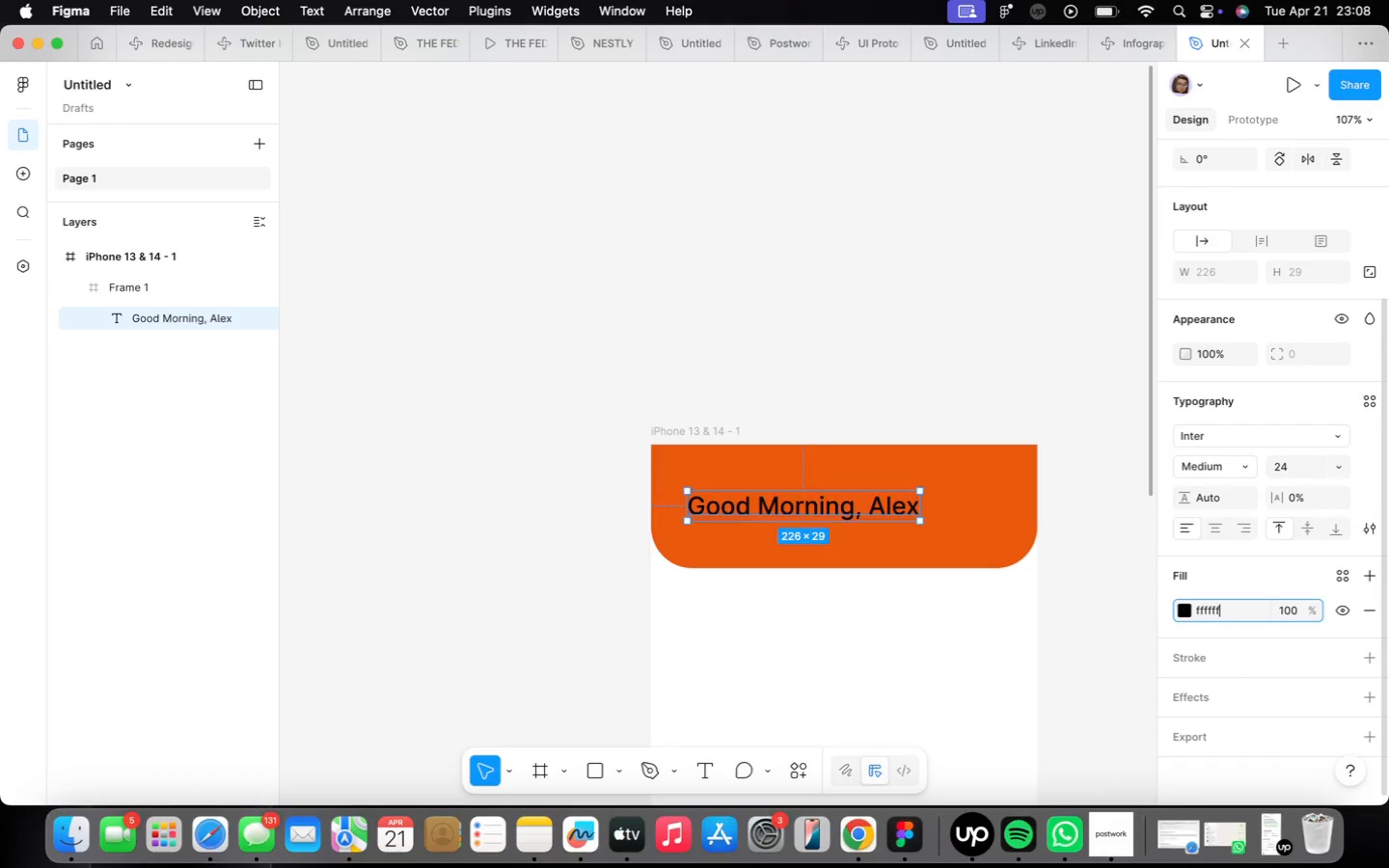 
key(Enter)
 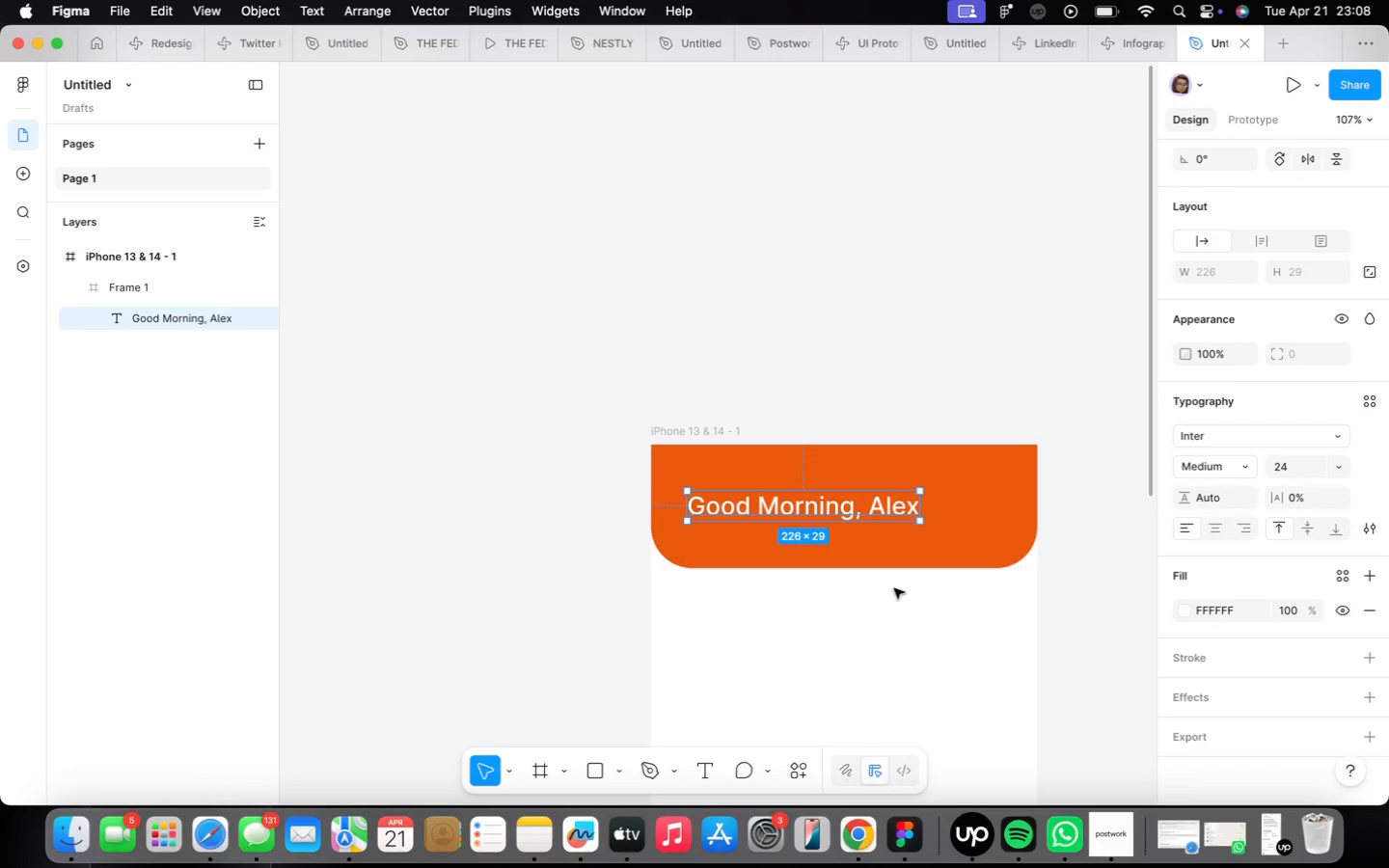 
left_click_drag(start_coordinate=[728, 489], to_coordinate=[716, 460])
 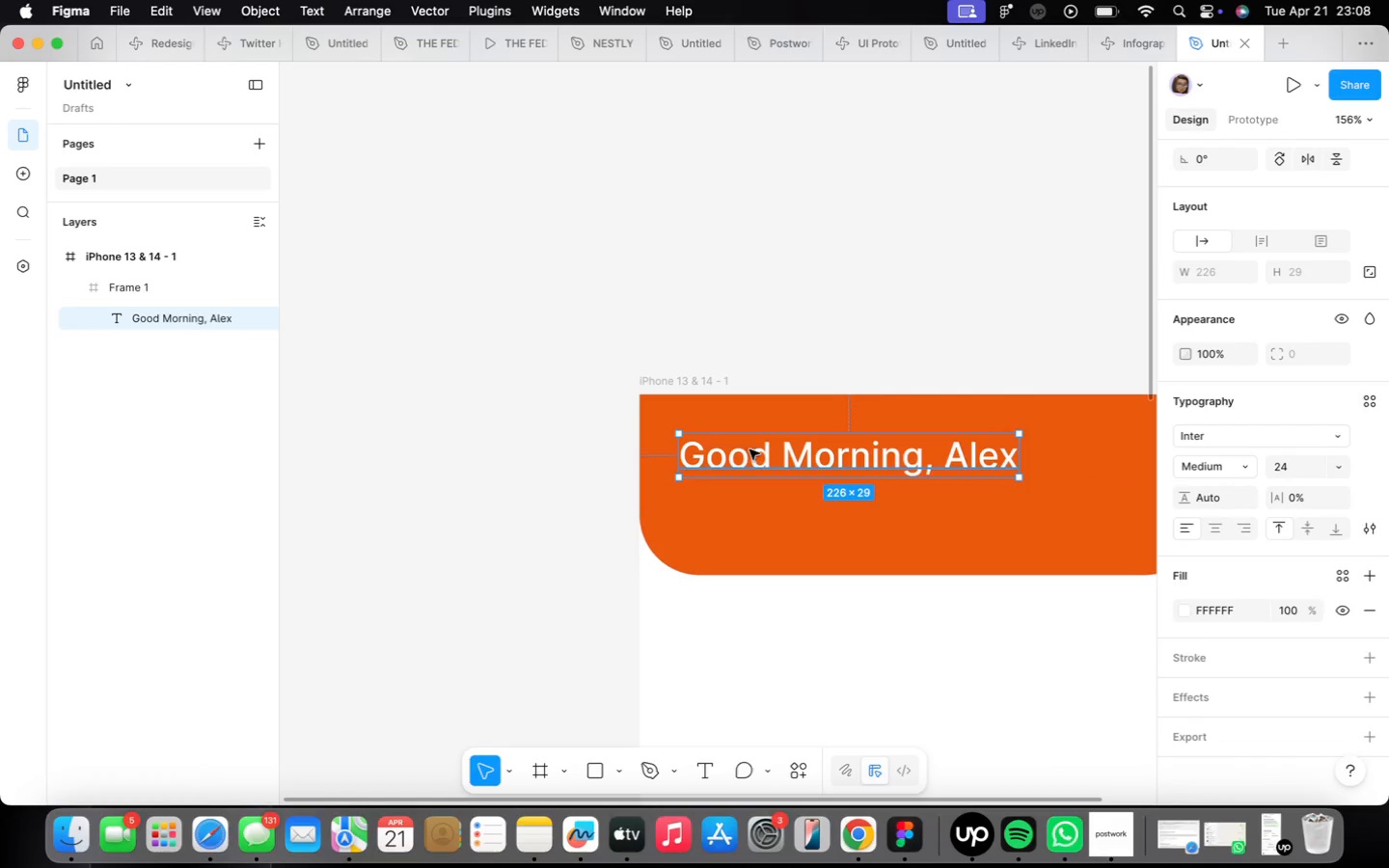 
scroll: coordinate [677, 554], scroll_direction: up, amount: 4.0
 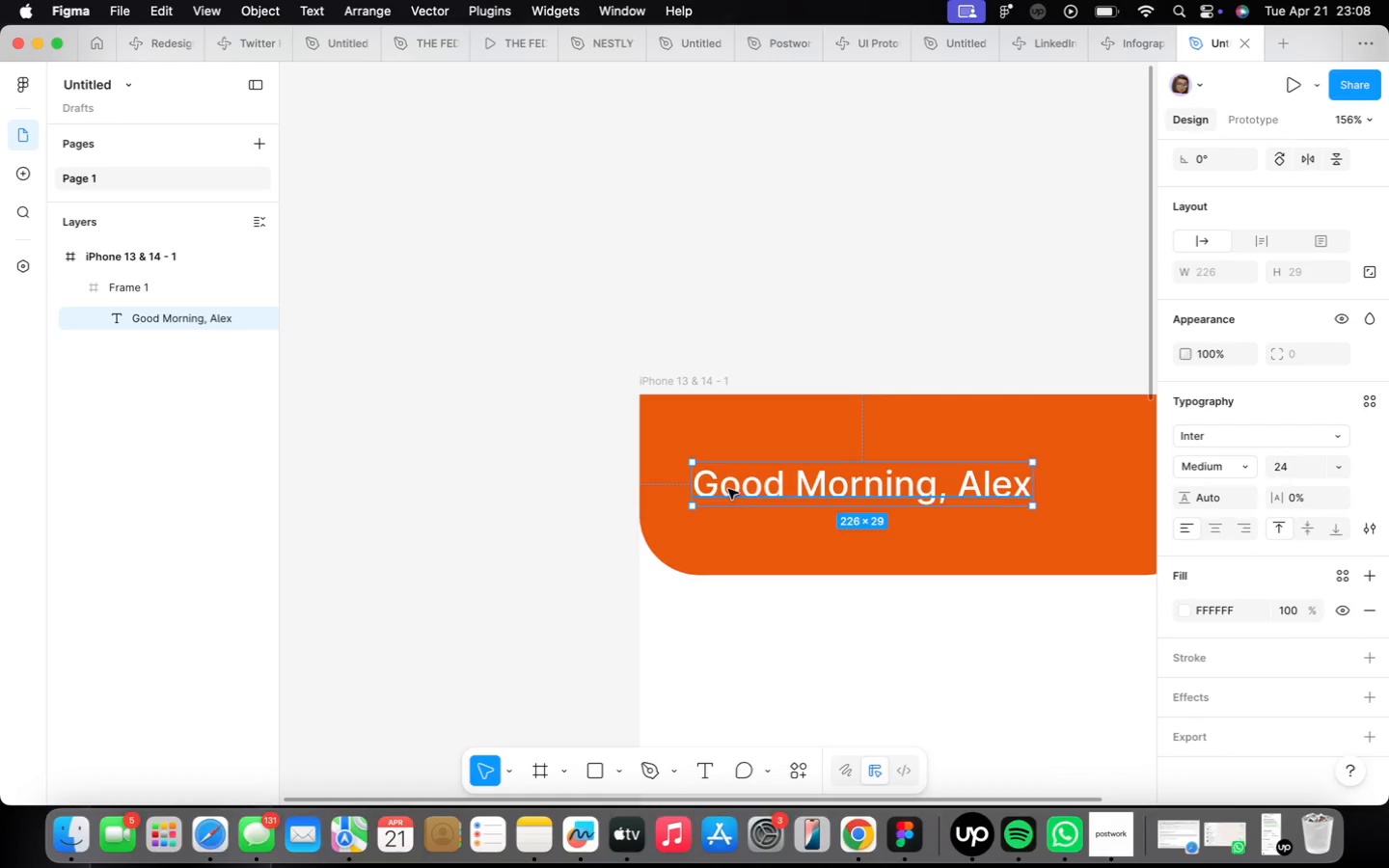 
hold_key(key=OptionLeft, duration=2.28)
left_click_drag(start_coordinate=[751, 451], to_coordinate=[755, 502])
 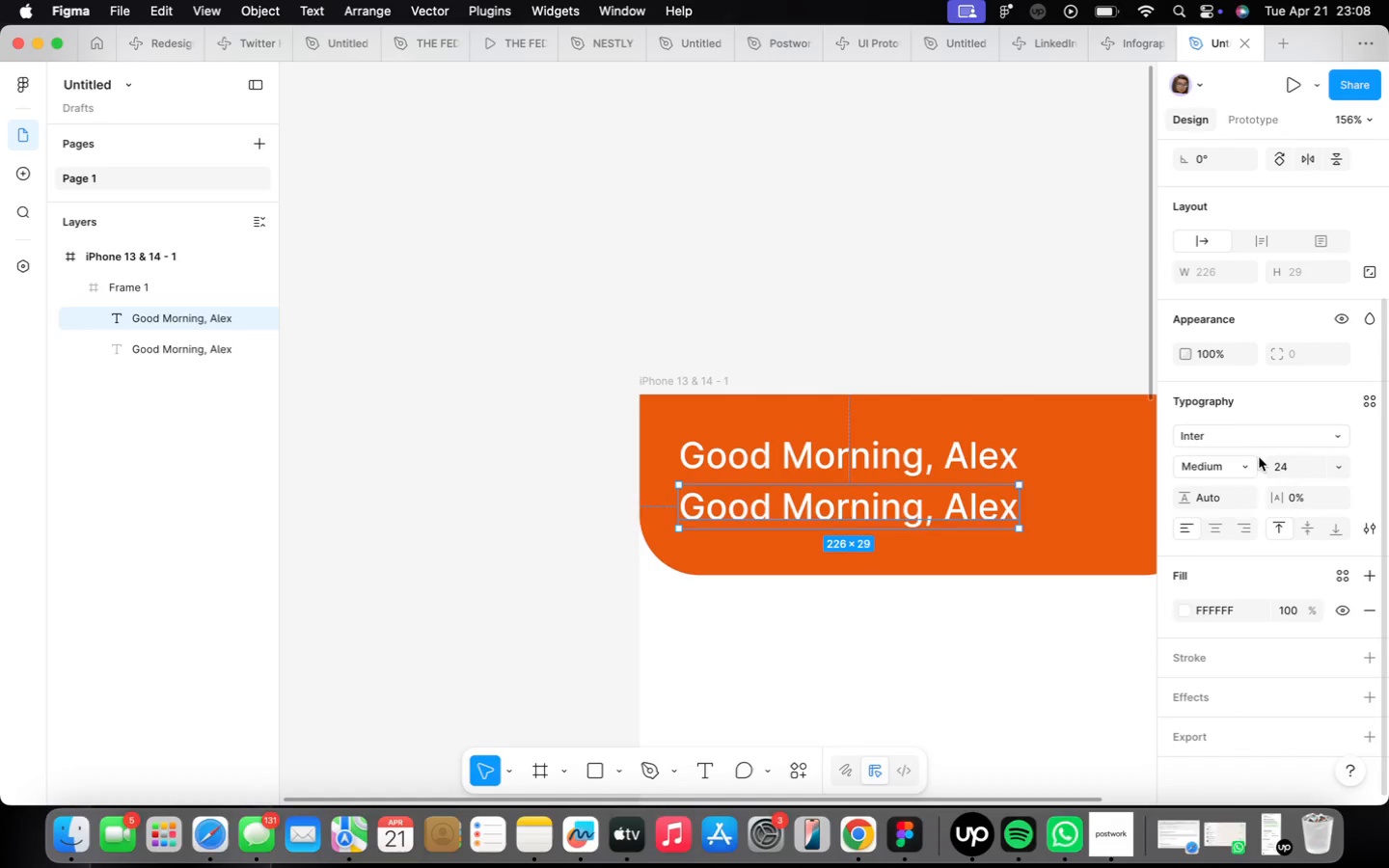 
wait(7.19)
 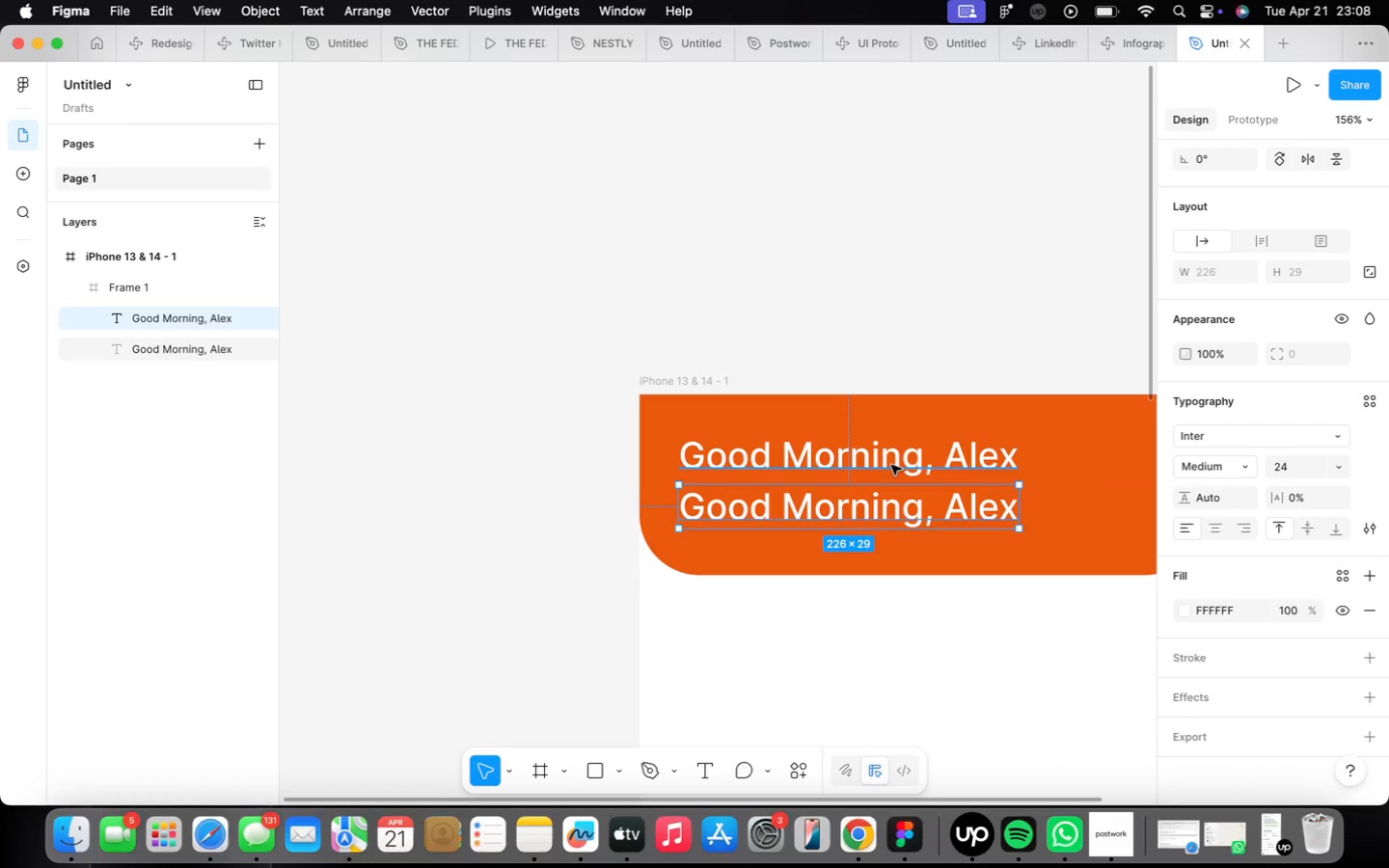 
double_click([1246, 471])
 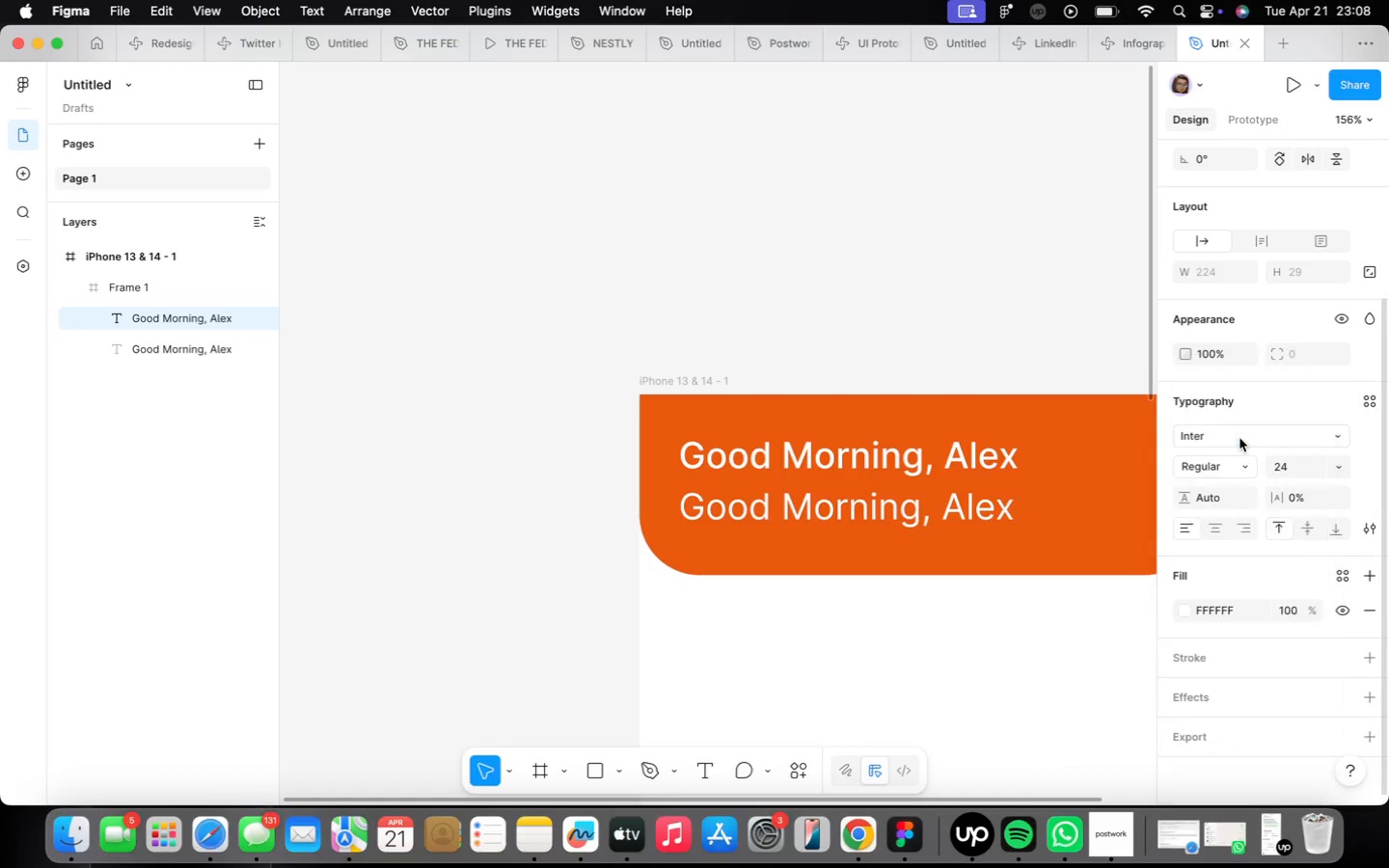 
mouse_move([1326, 447])
 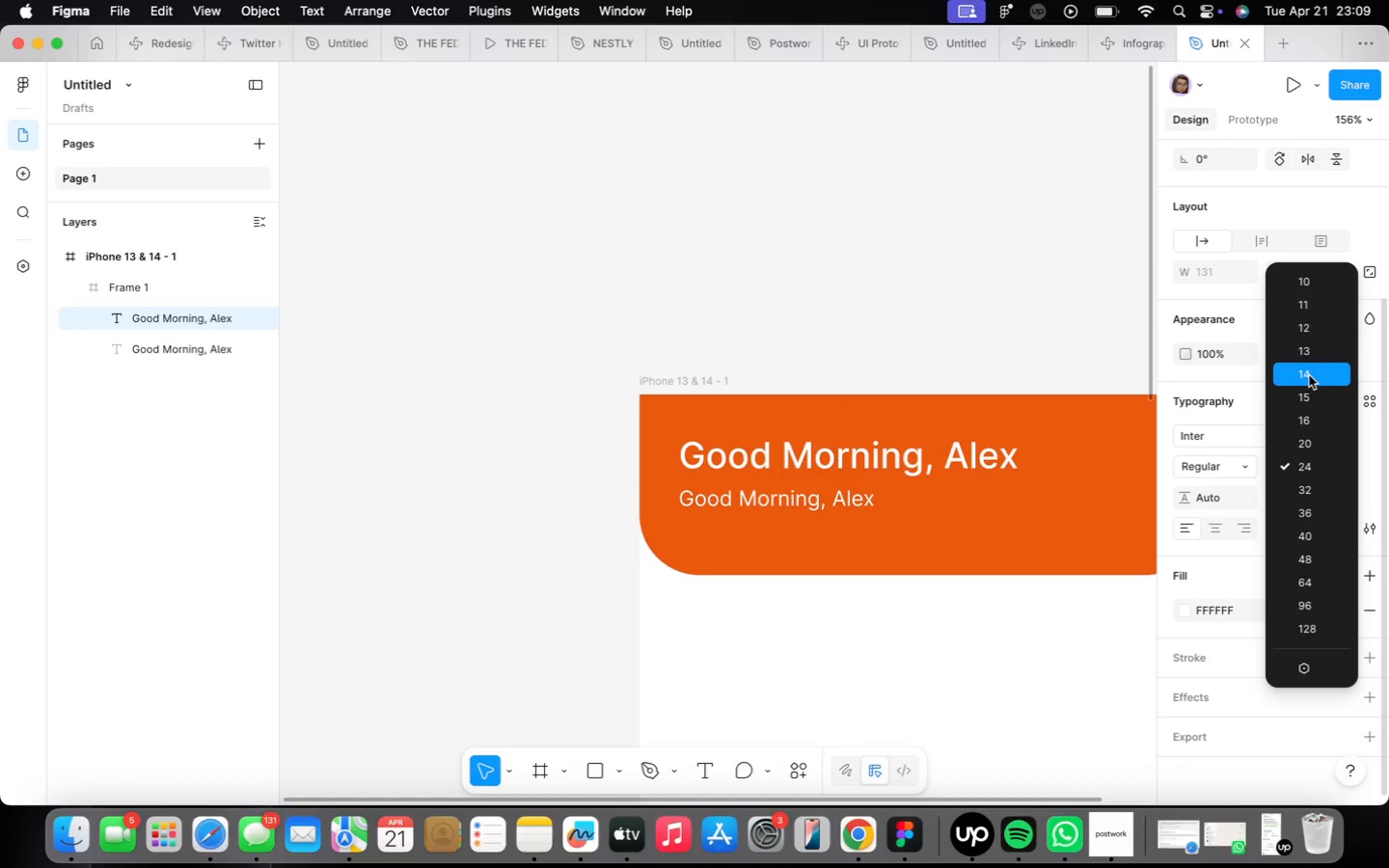 
left_click([1309, 375])
 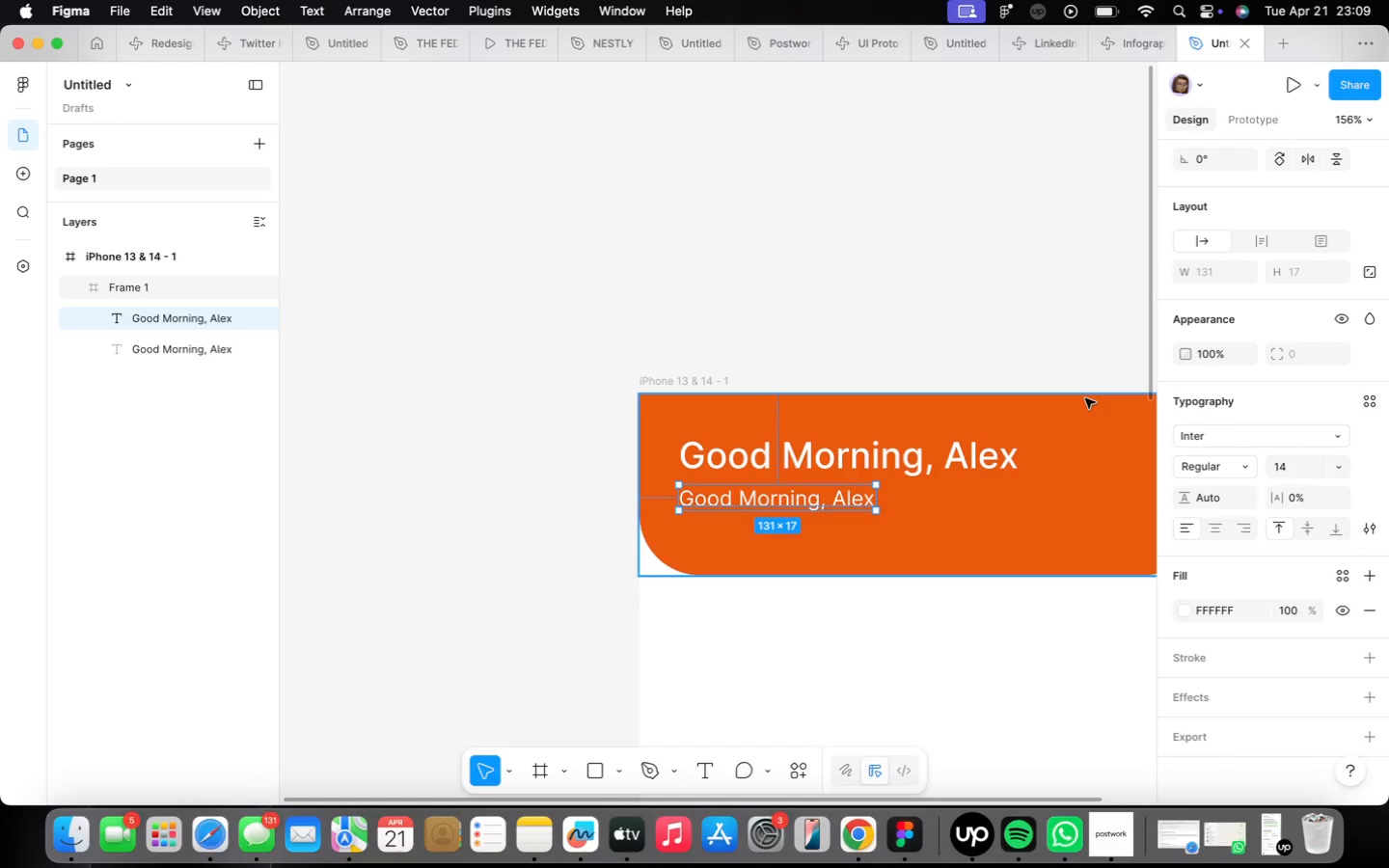 
wait(13.13)
 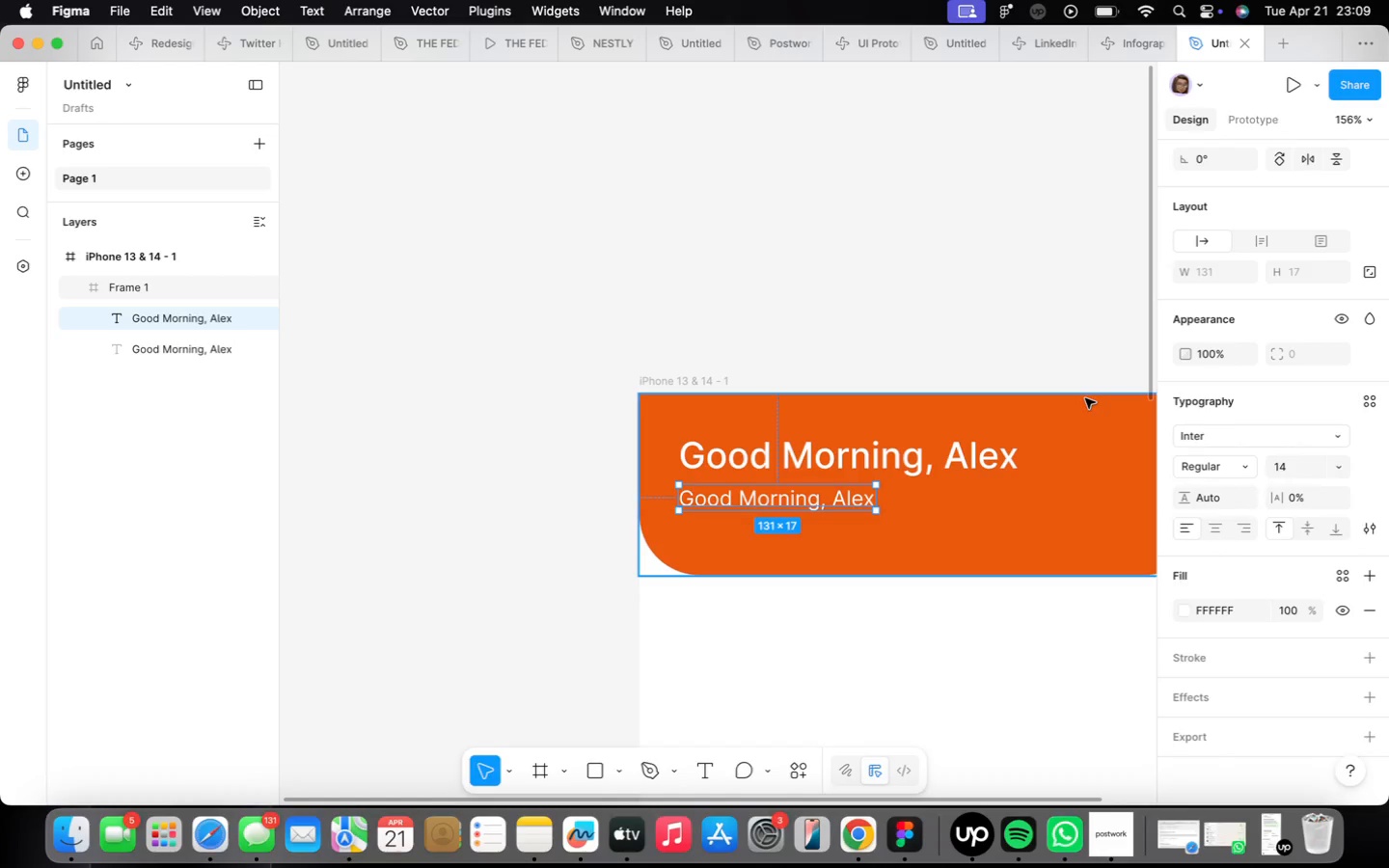 
hold_key(key=ShiftLeft, duration=0.58)
 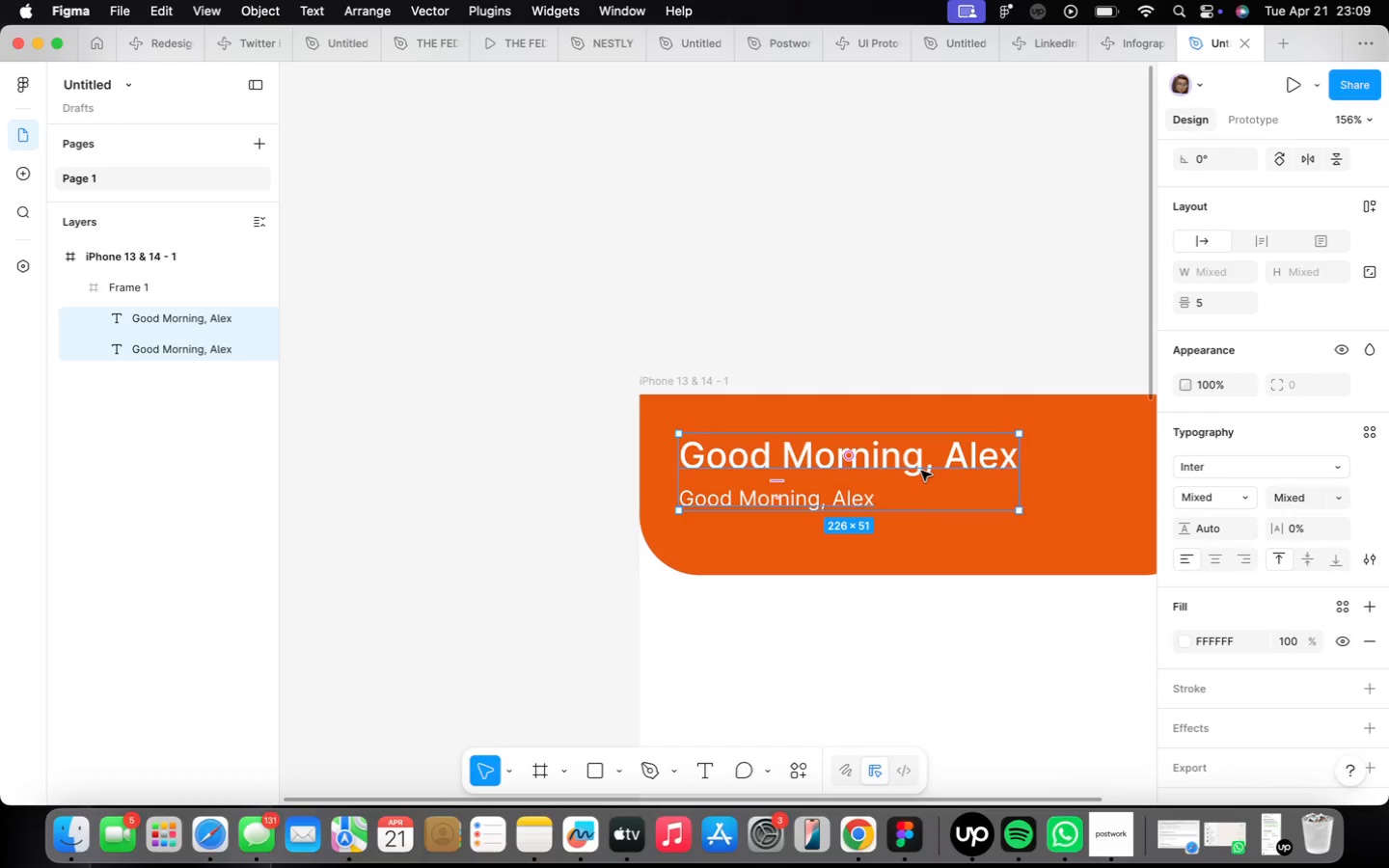 
key(Shift+ShiftLeft)
 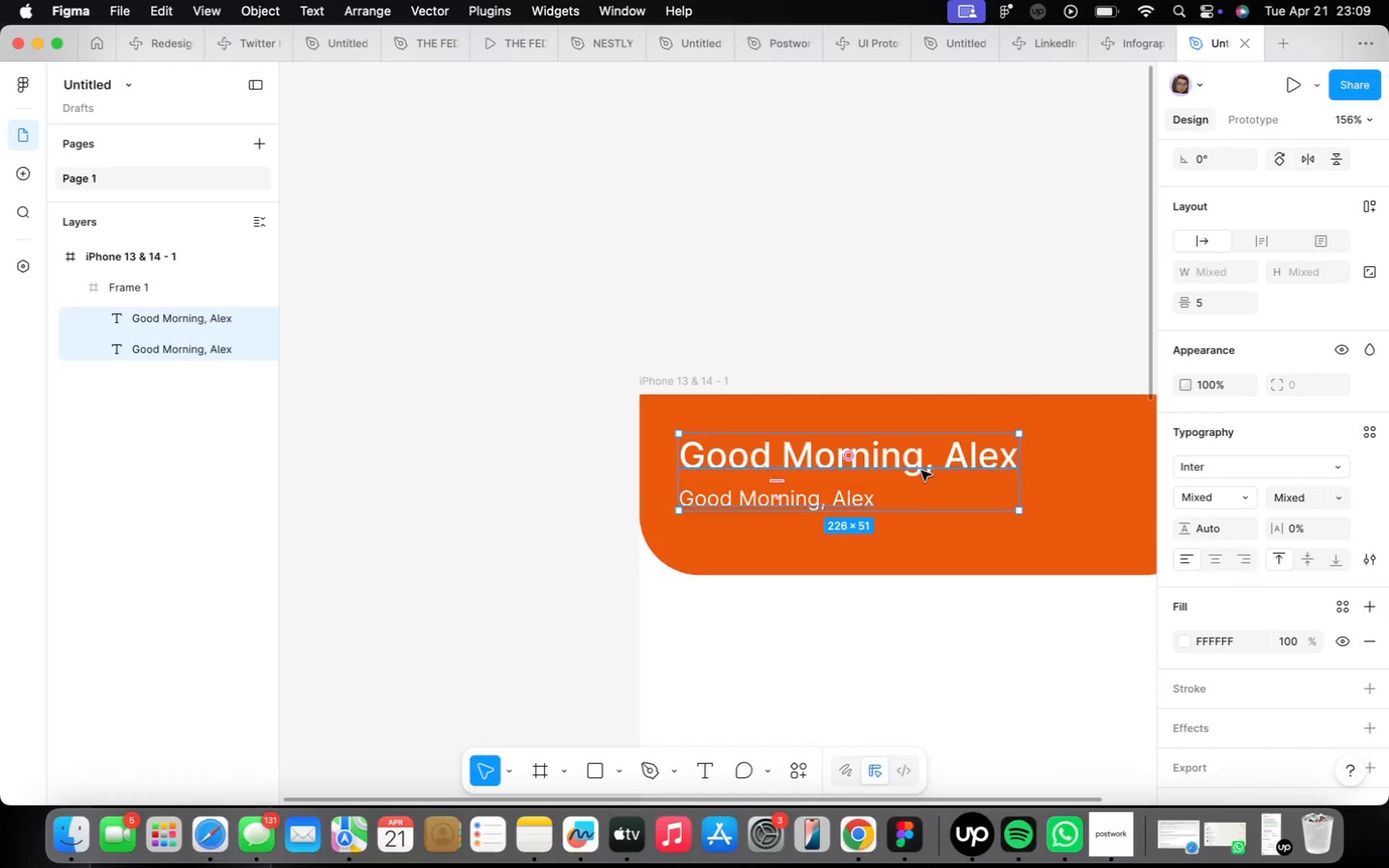 
key(Shift+A)
 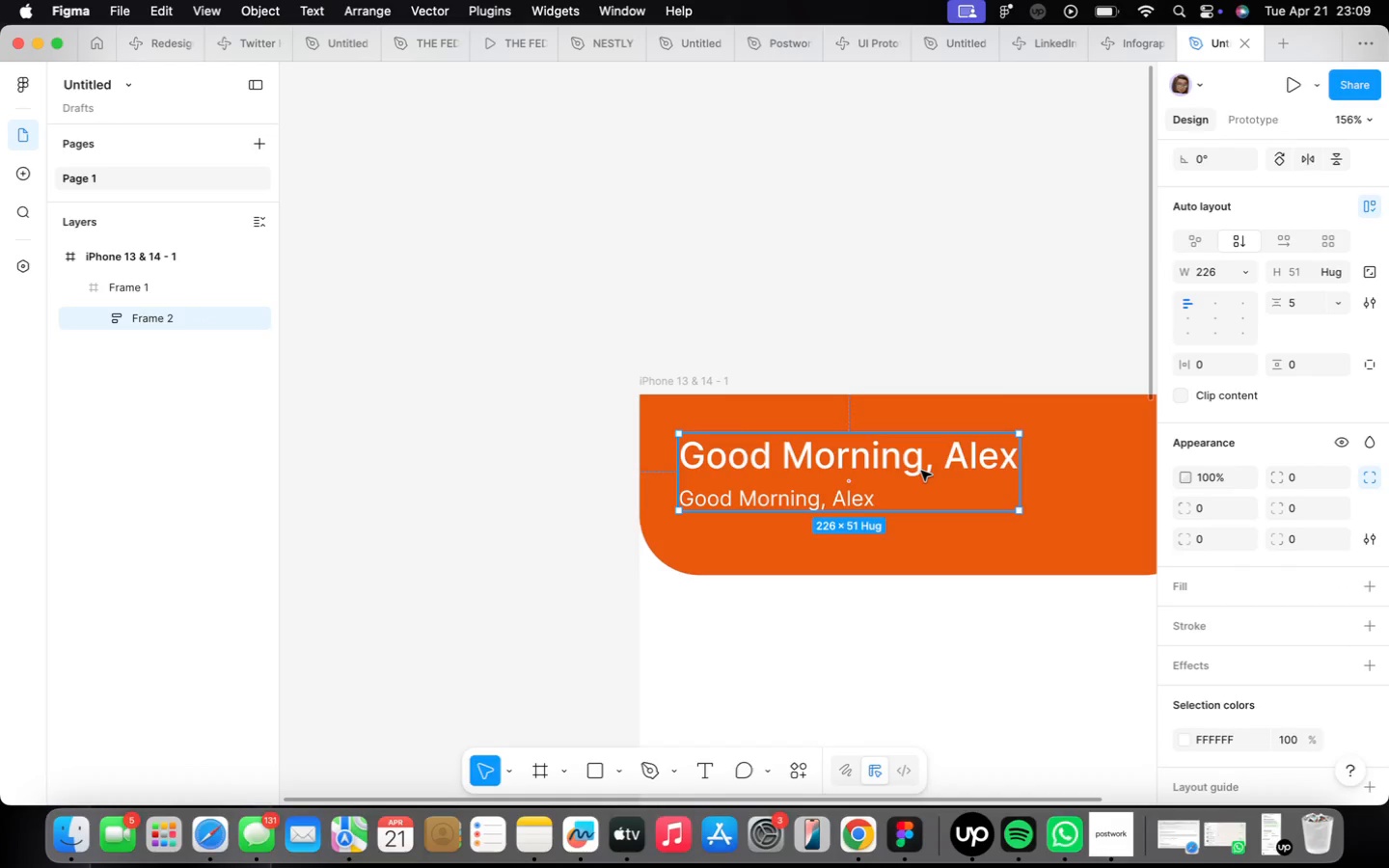 
wait(6.32)
 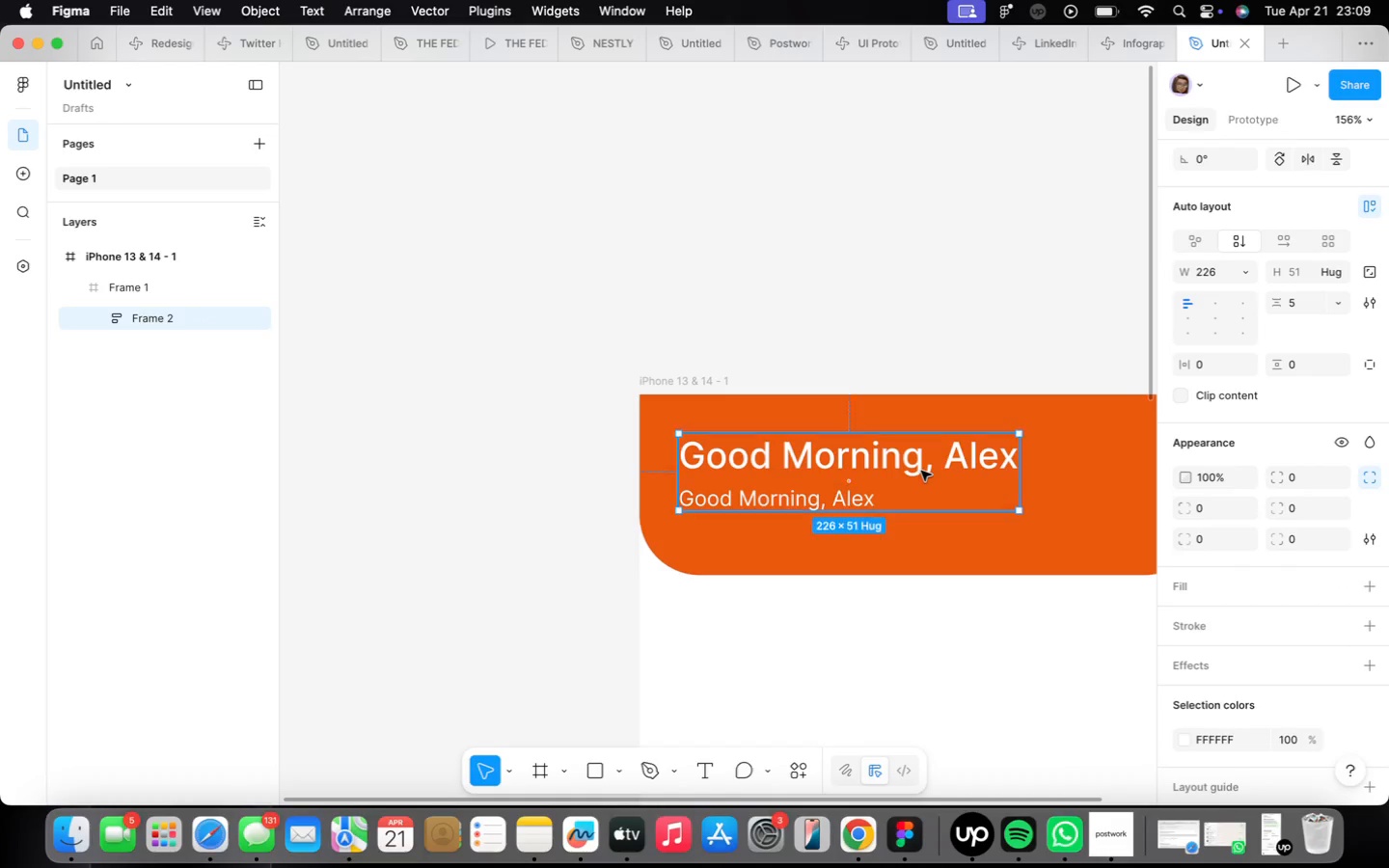 
left_click([664, 532])
 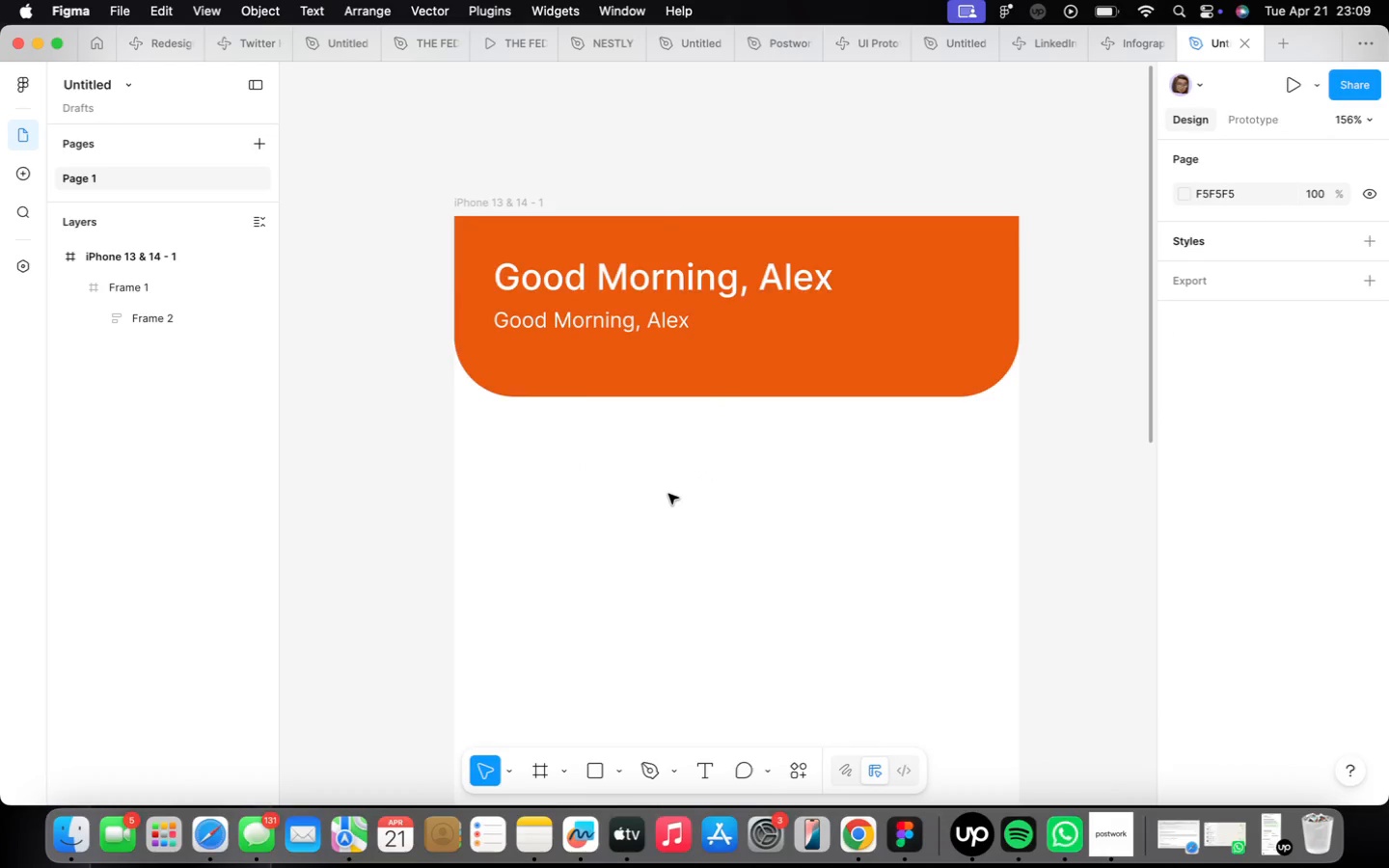 
scroll: coordinate [668, 494], scroll_direction: down, amount: 4.0
 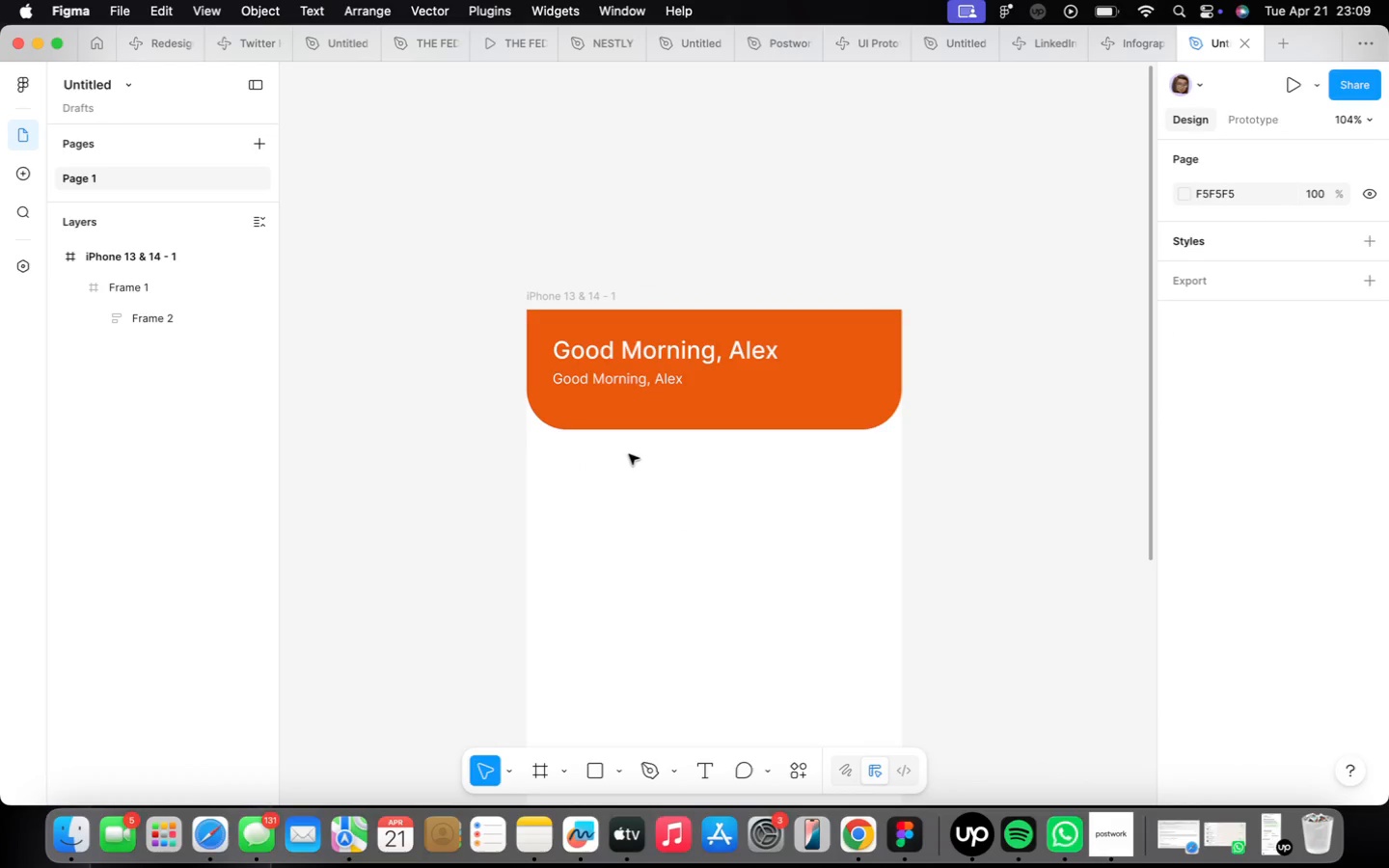 
key(F)
 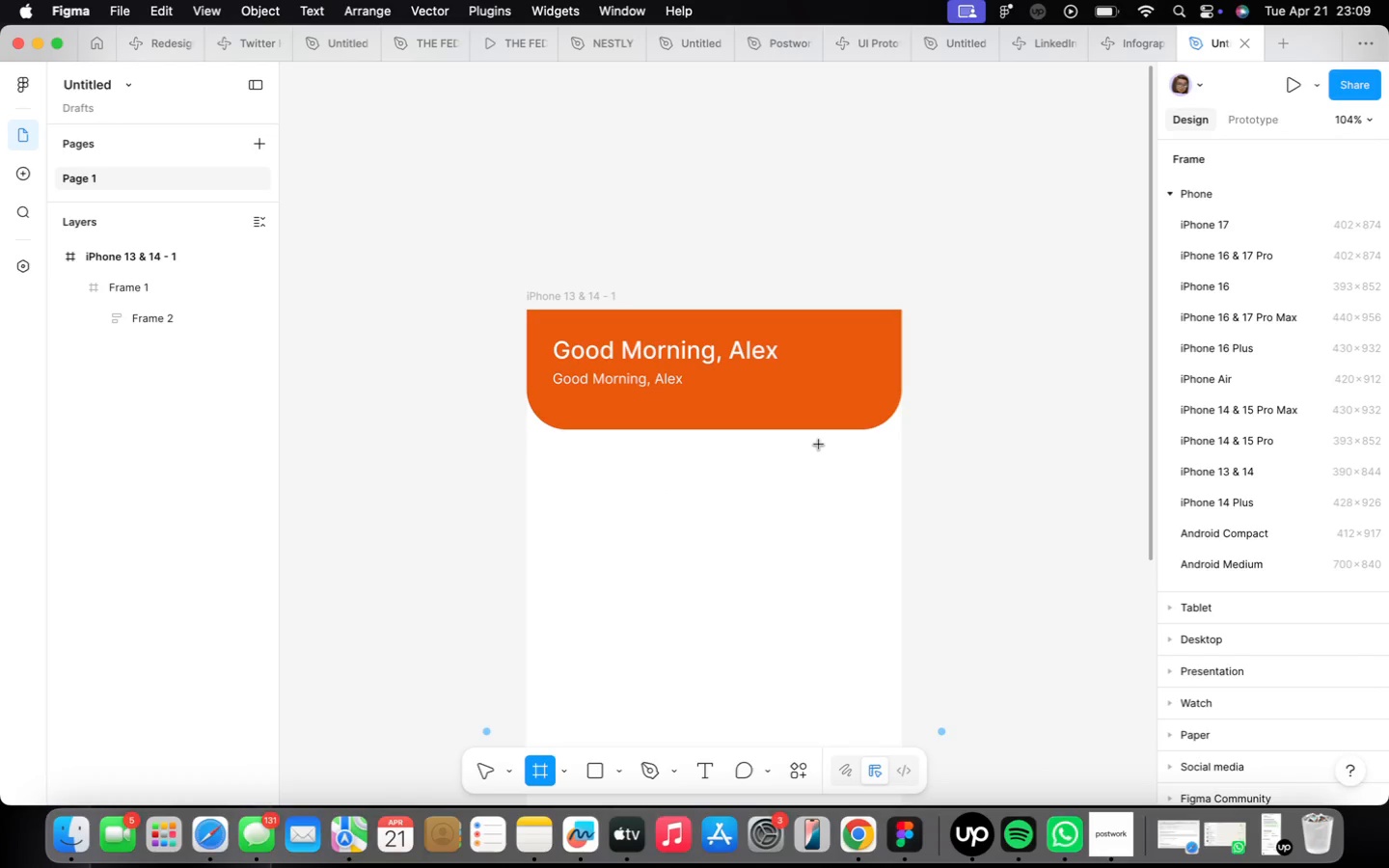 
left_click_drag(start_coordinate=[570, 408], to_coordinate=[840, 466])
 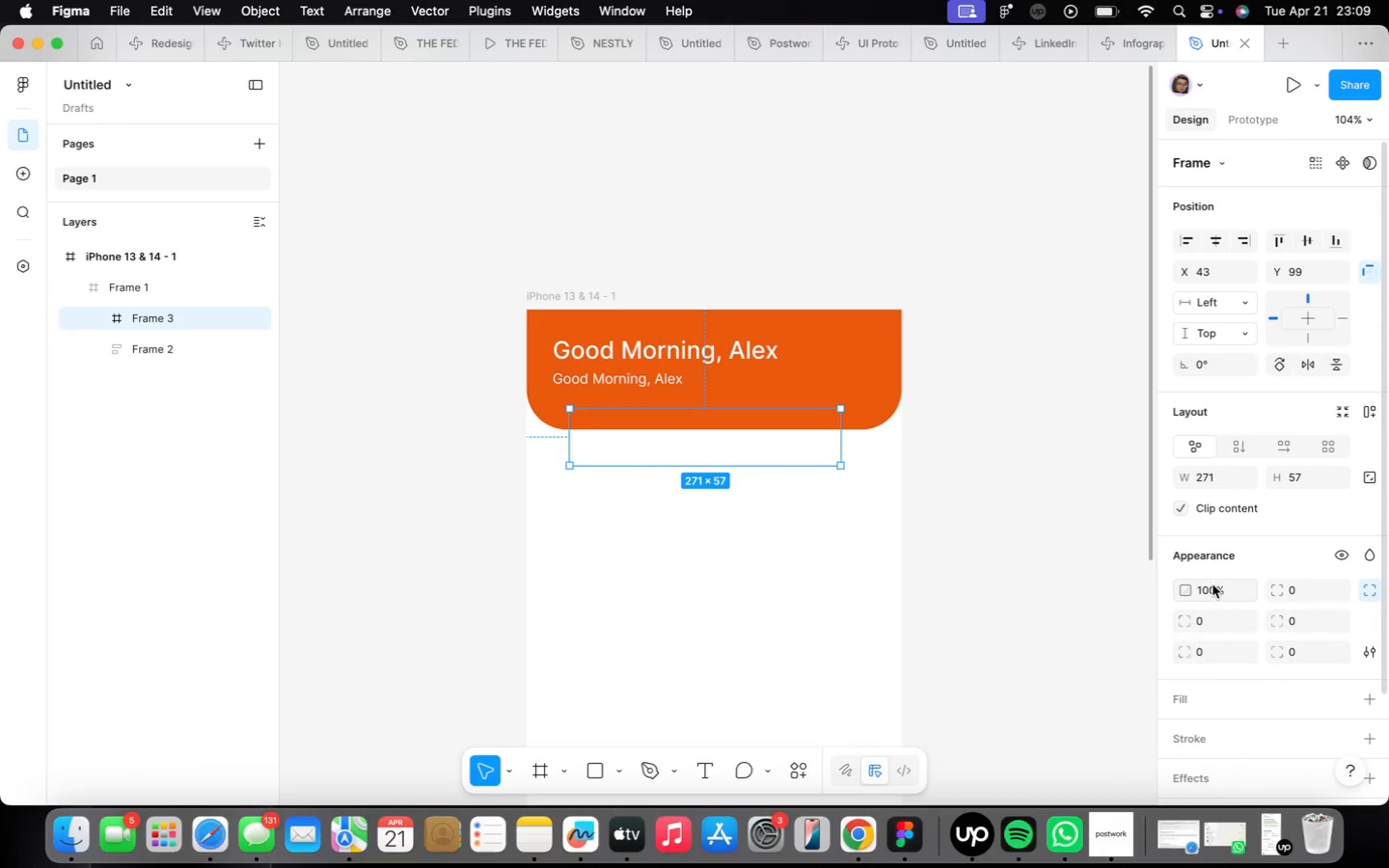 
scroll: coordinate [1290, 625], scroll_direction: down, amount: 3.0
 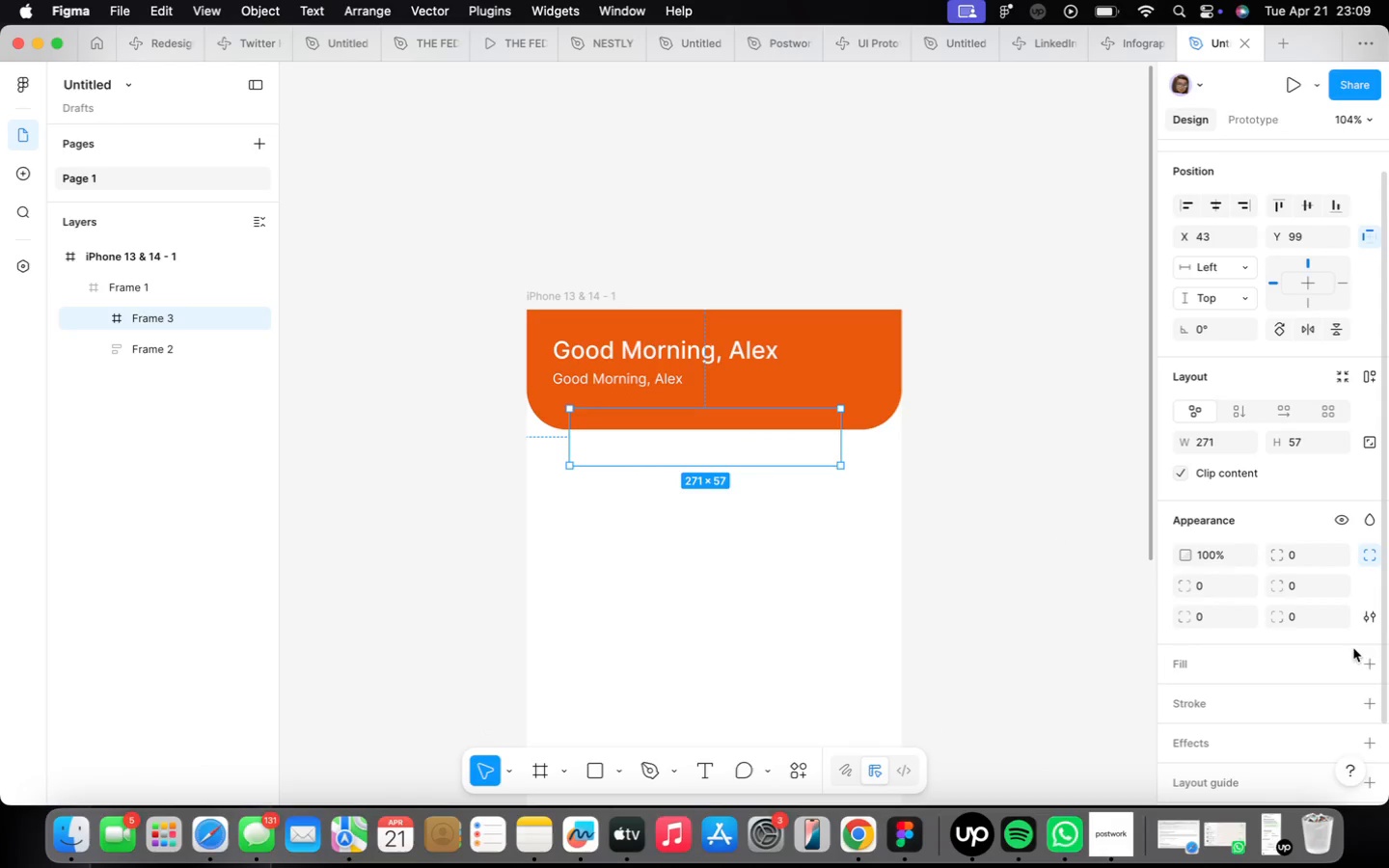 
left_click([1364, 661])
 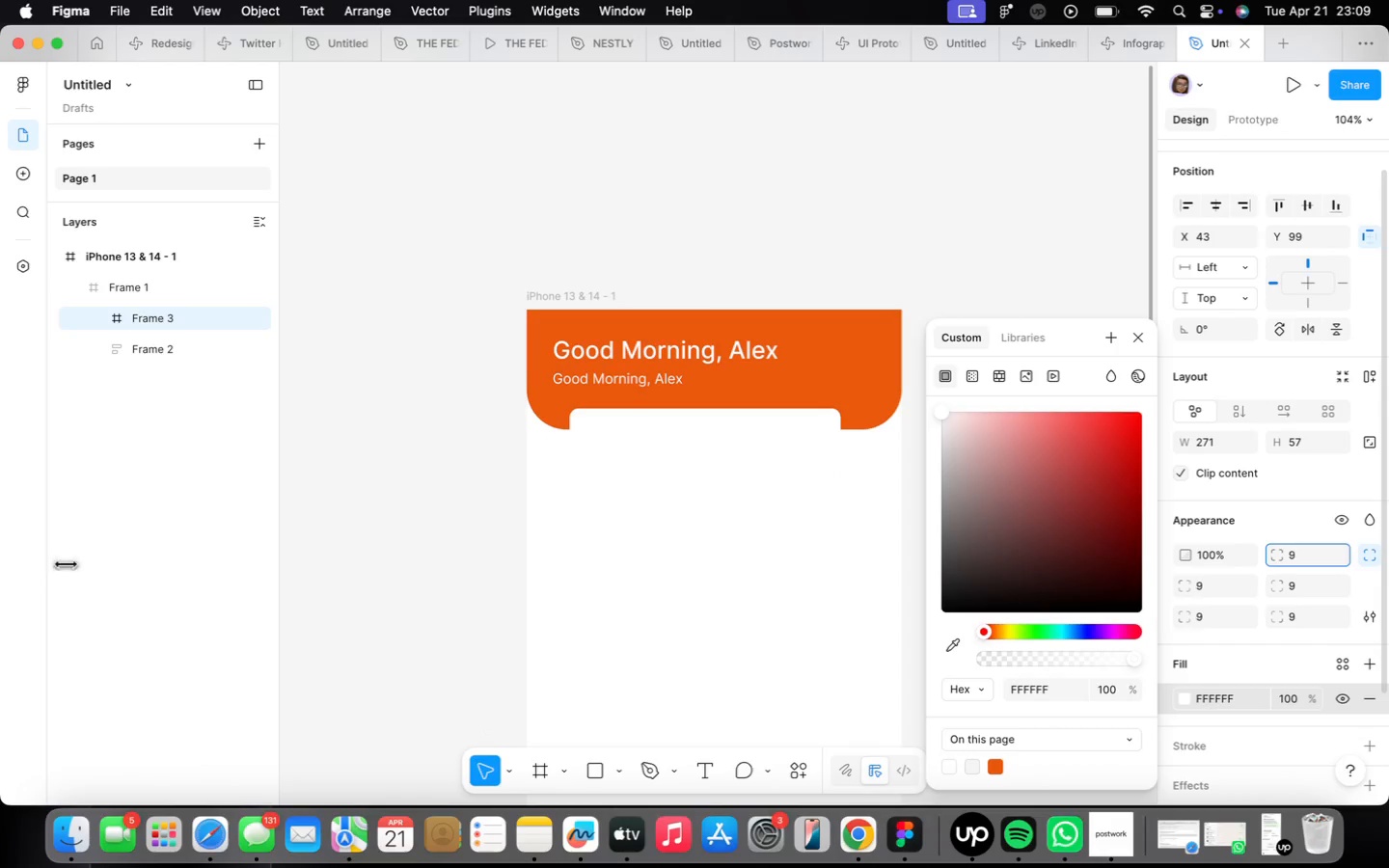 
left_click_drag(start_coordinate=[680, 438], to_coordinate=[422, 248])
 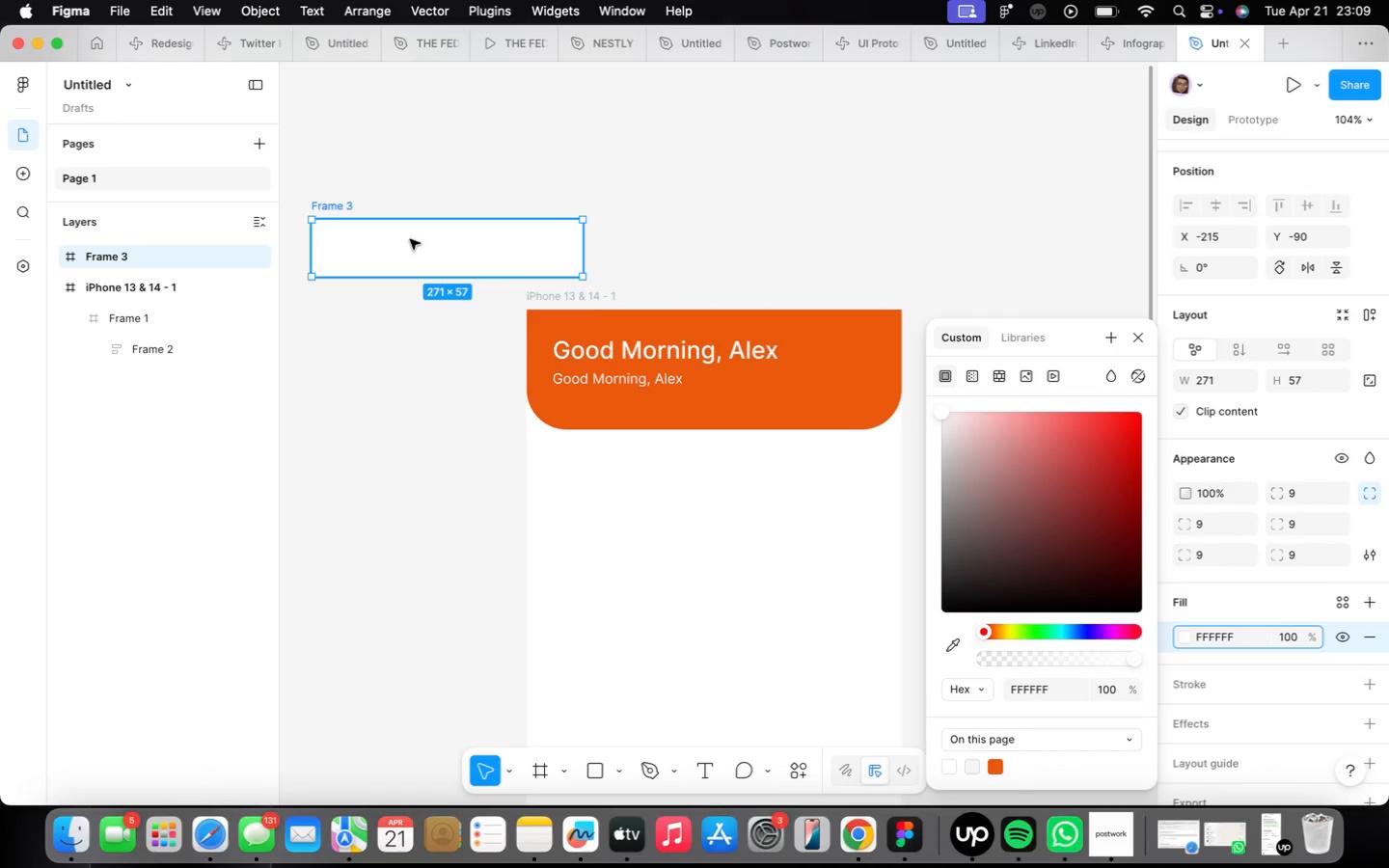 
left_click_drag(start_coordinate=[411, 240], to_coordinate=[661, 421])
 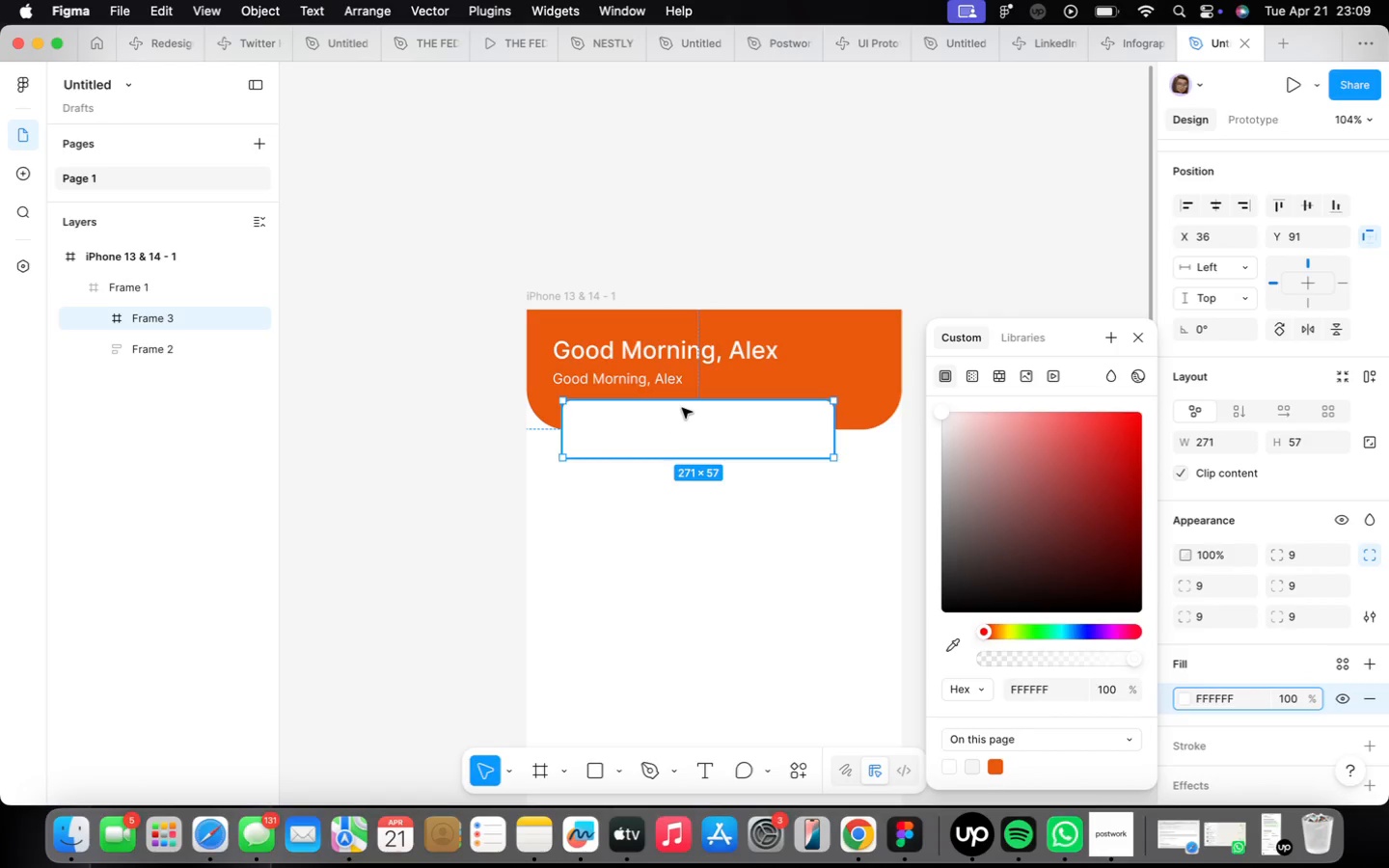 
wait(8.16)
 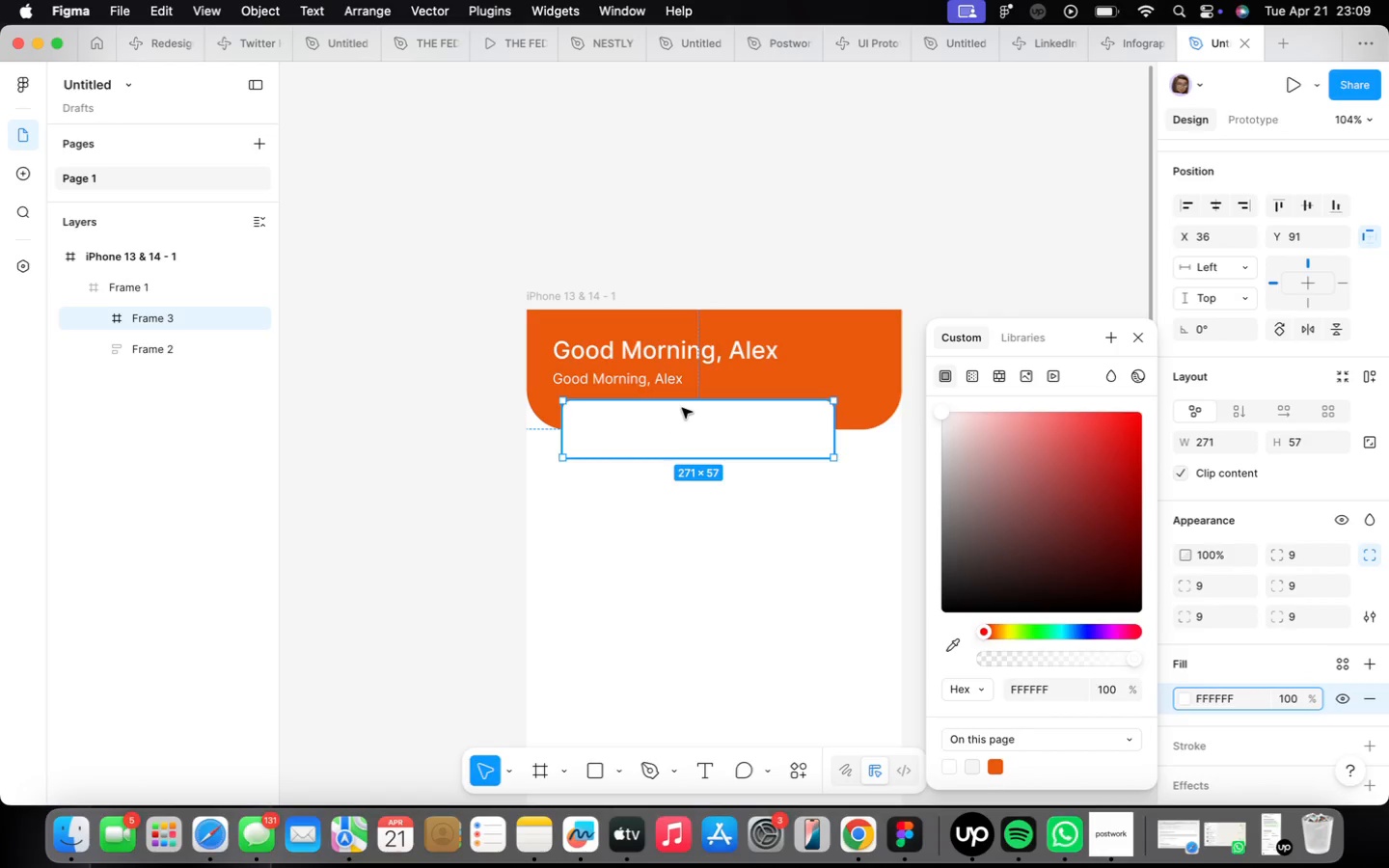 
left_click([556, 291])
 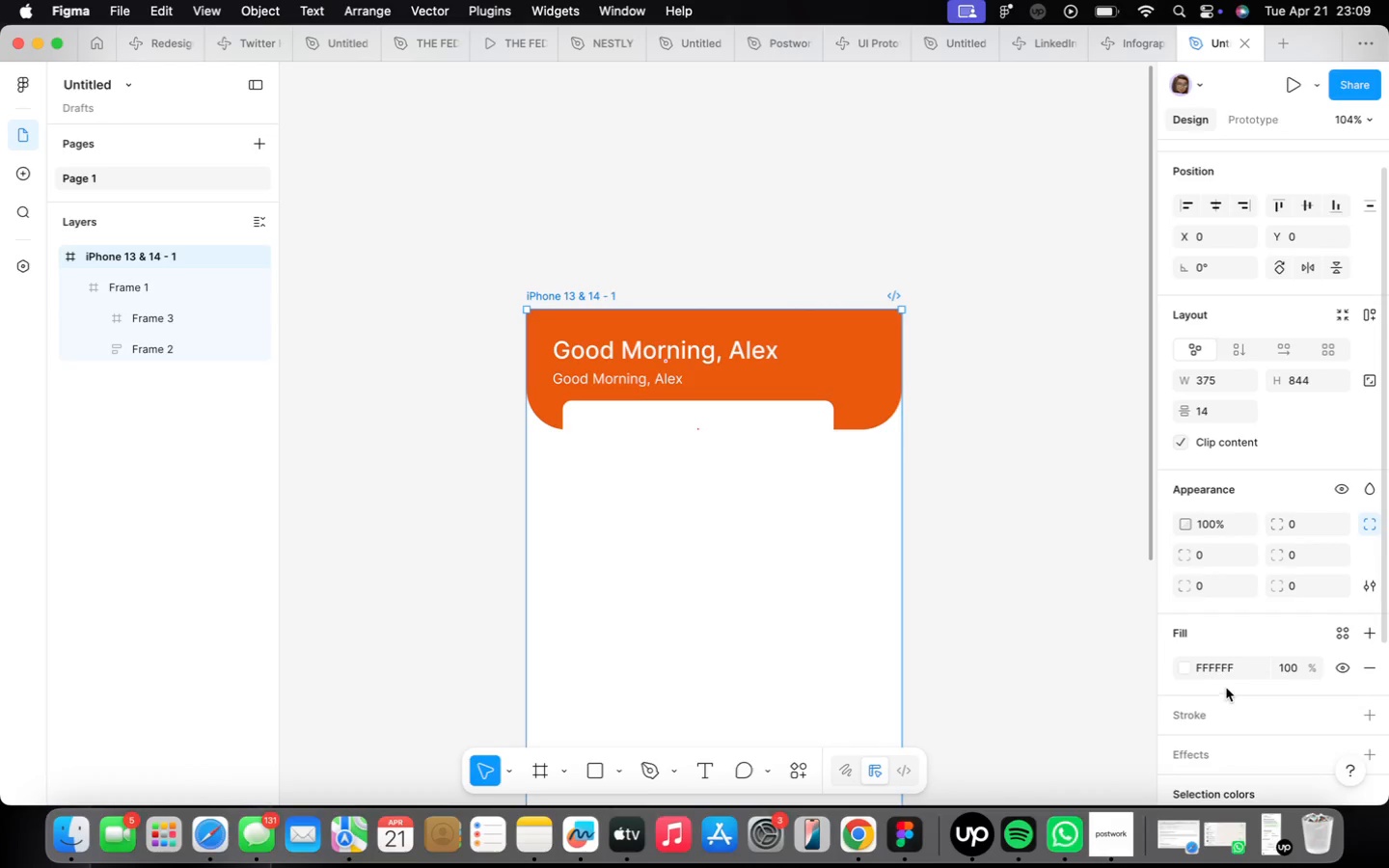 
left_click([1235, 674])
 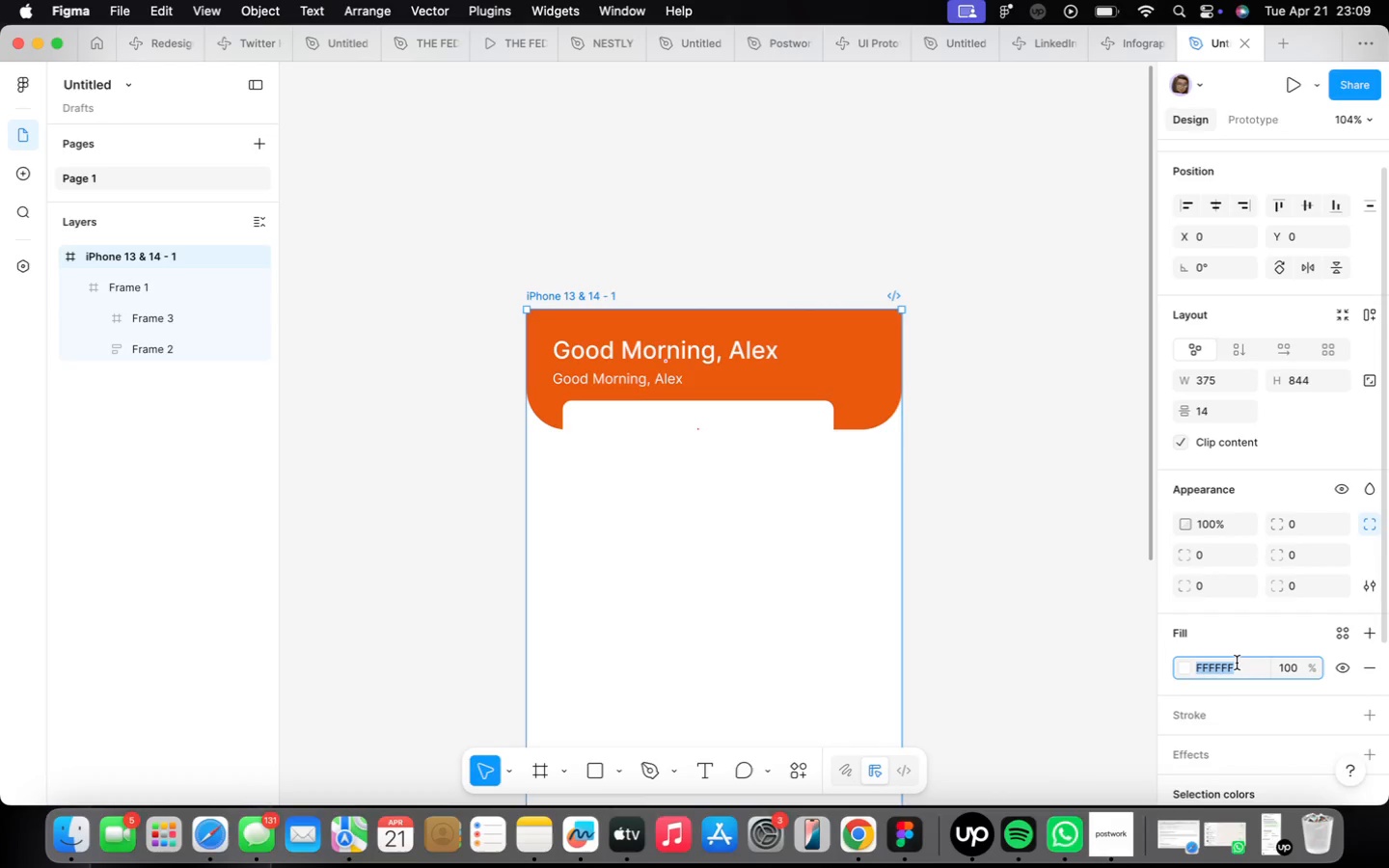 
type(fff)
 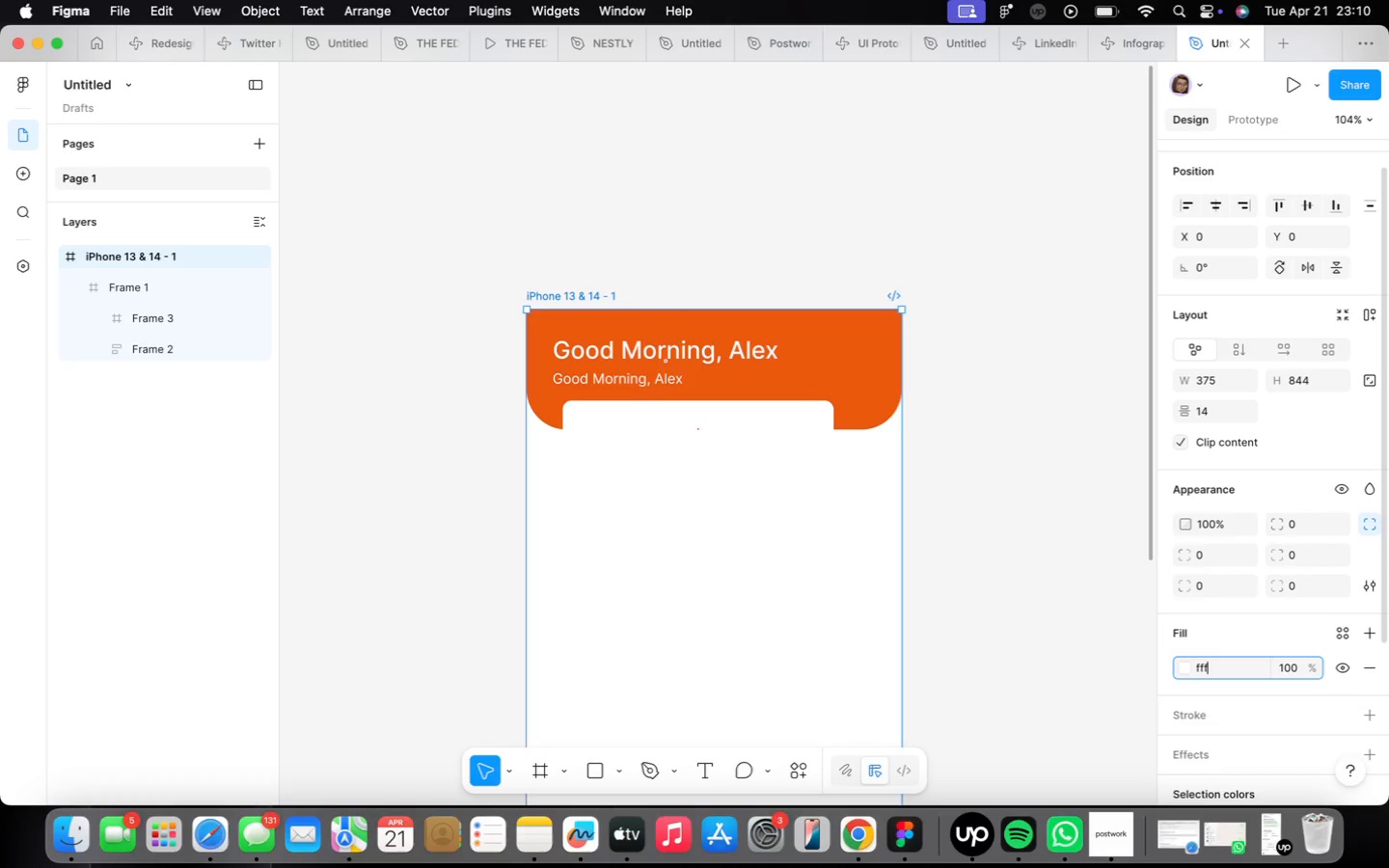 
wait(5.85)
 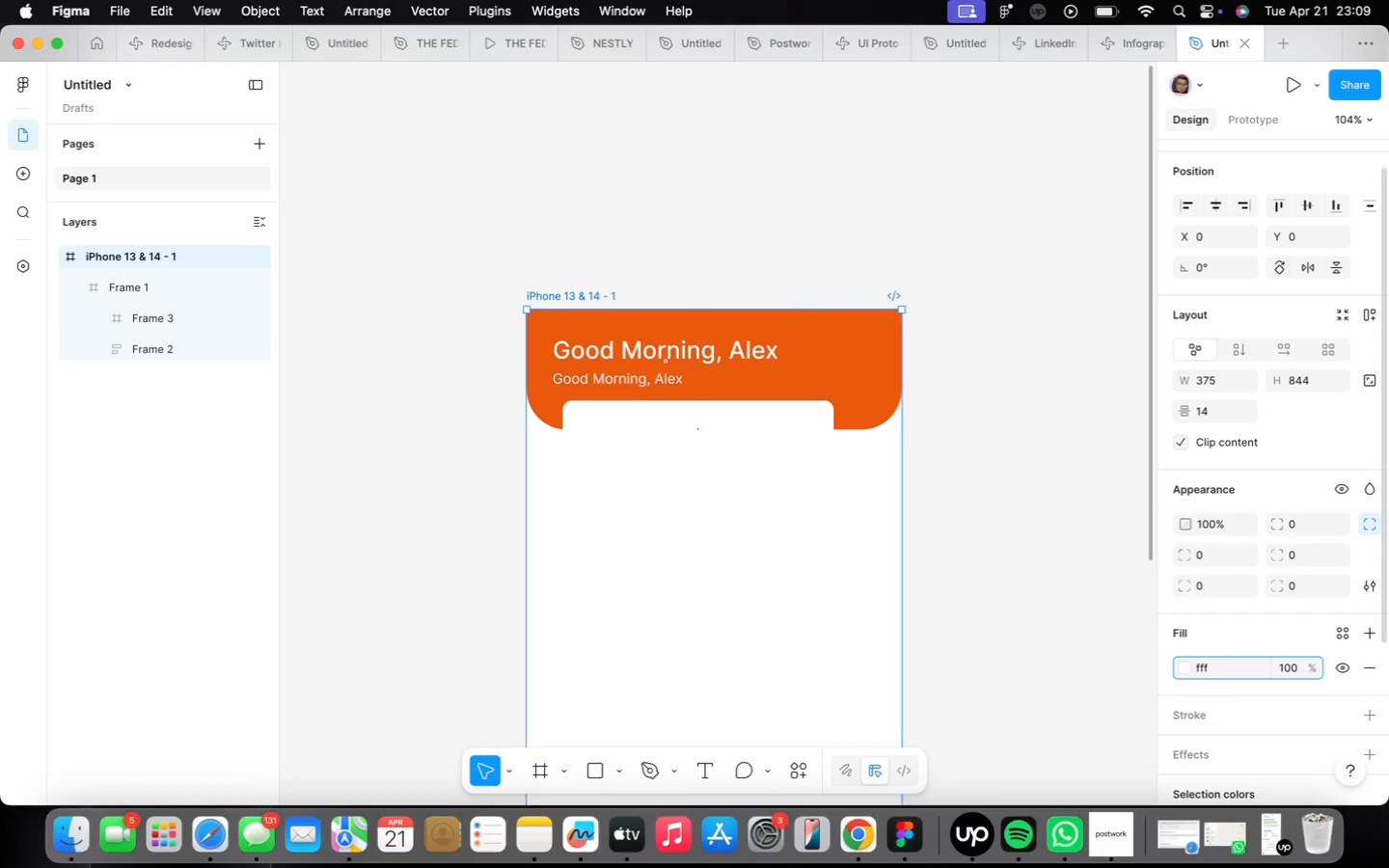 
type(bf7)
 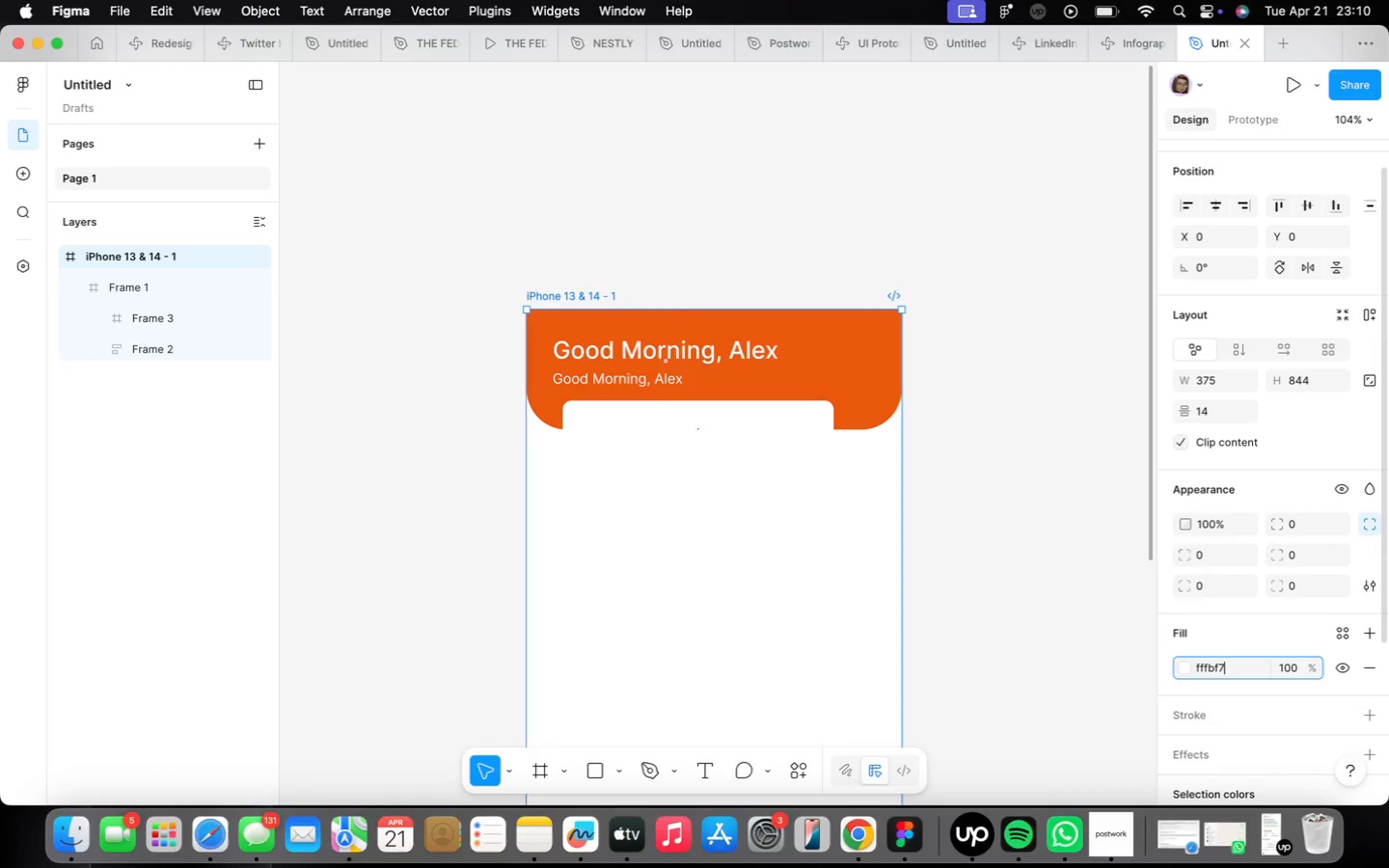 
key(Enter)
 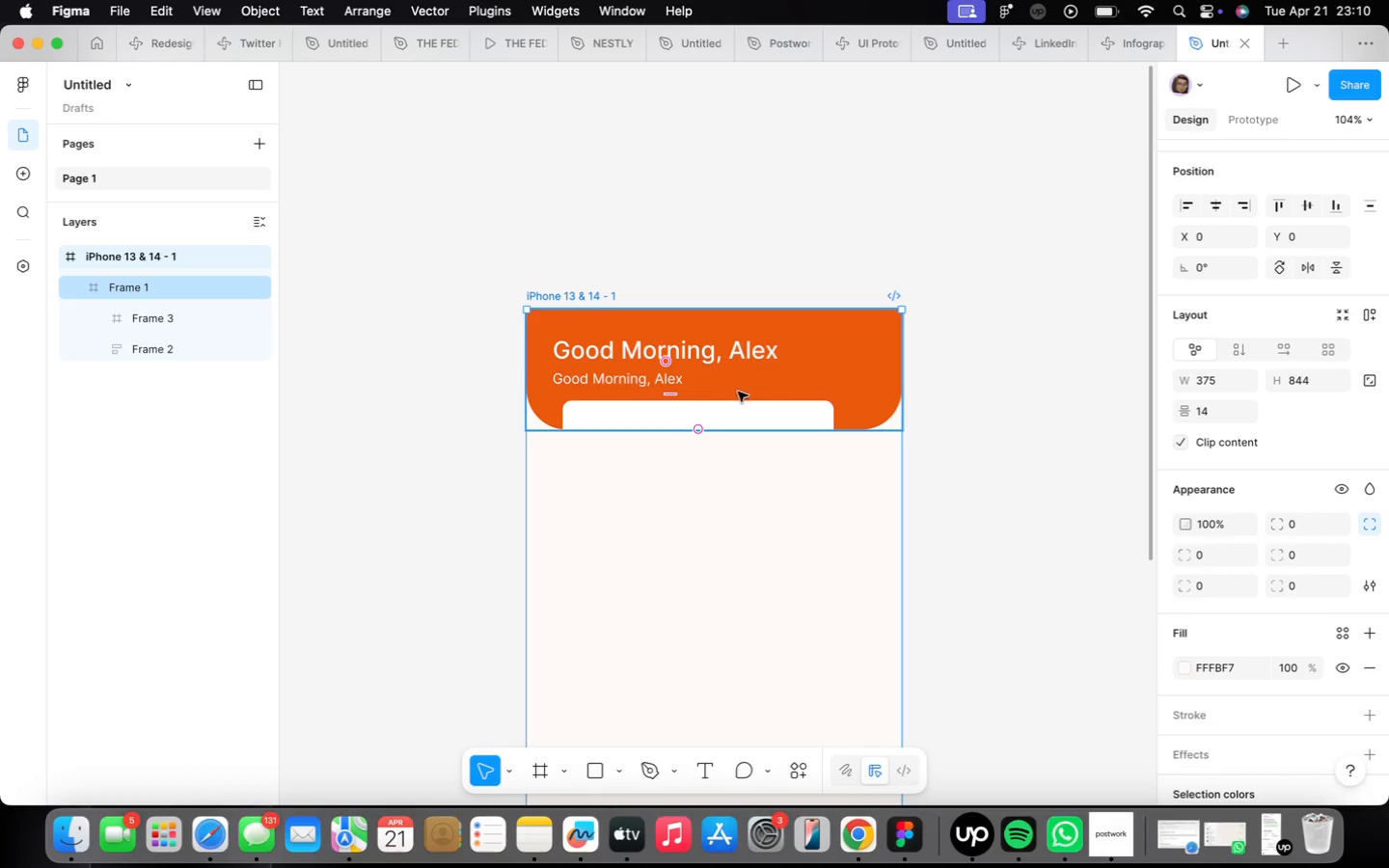 
double_click([738, 404])
 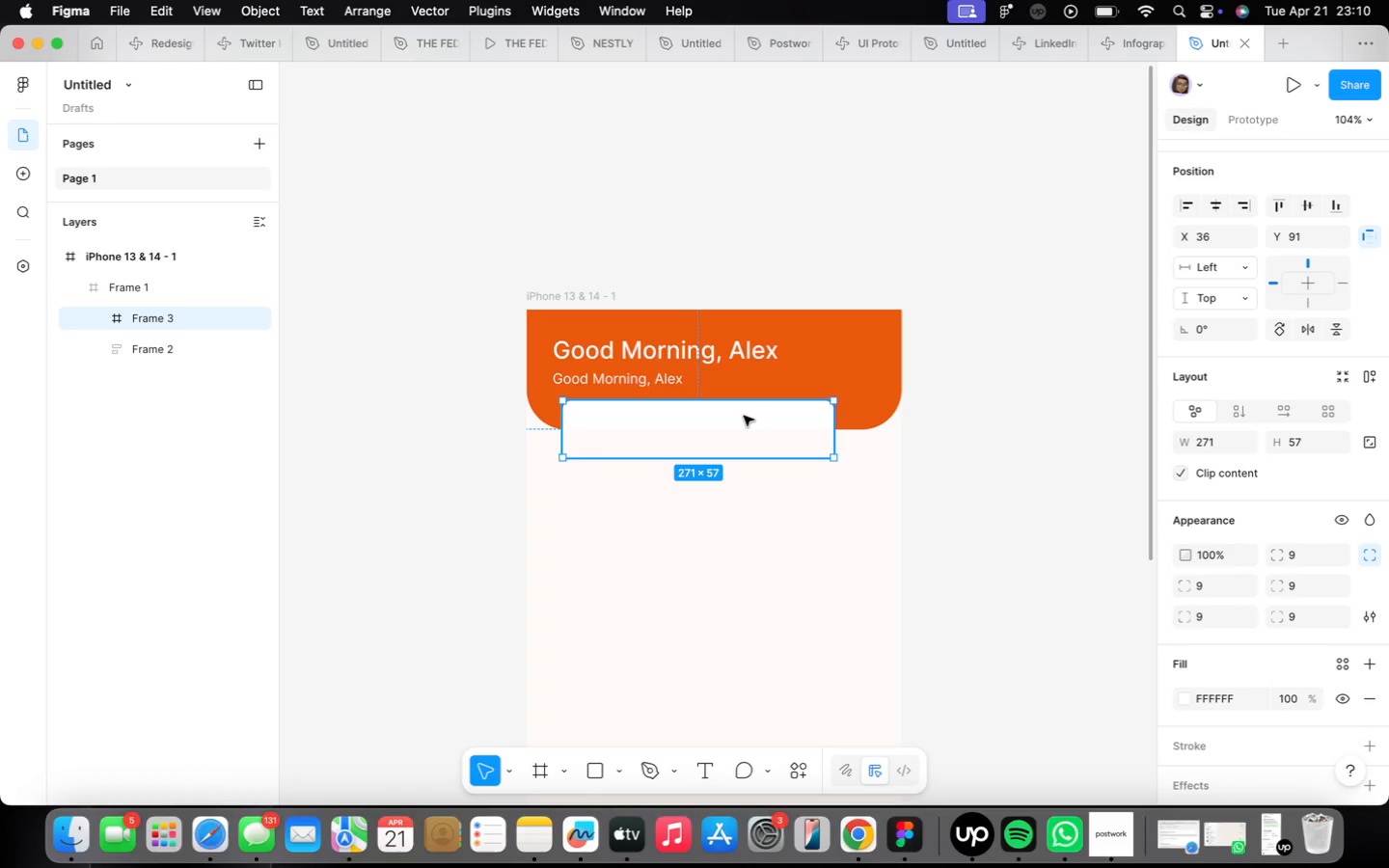 
left_click_drag(start_coordinate=[745, 418], to_coordinate=[763, 433])
 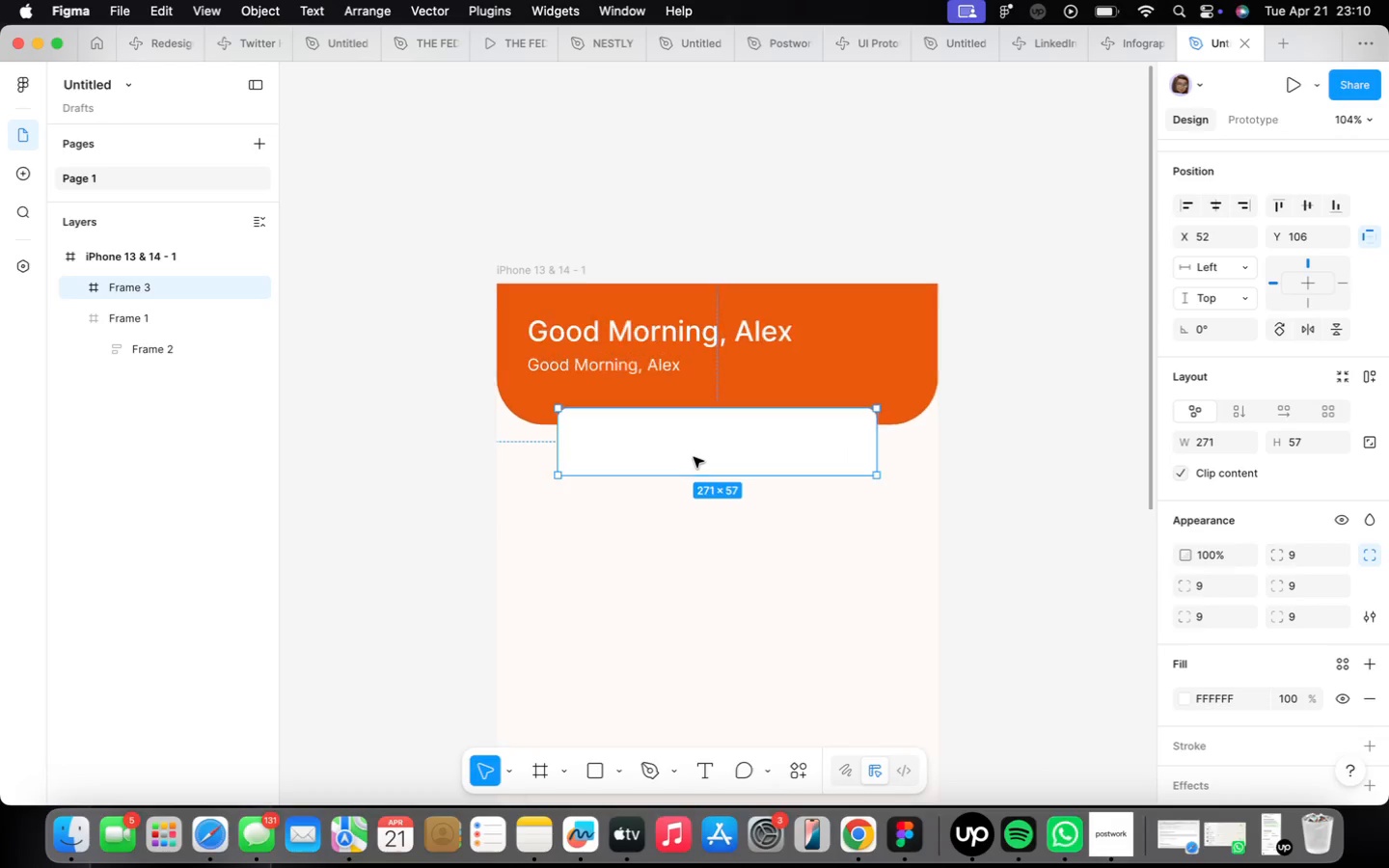 
scroll: coordinate [694, 457], scroll_direction: up, amount: 2.0
 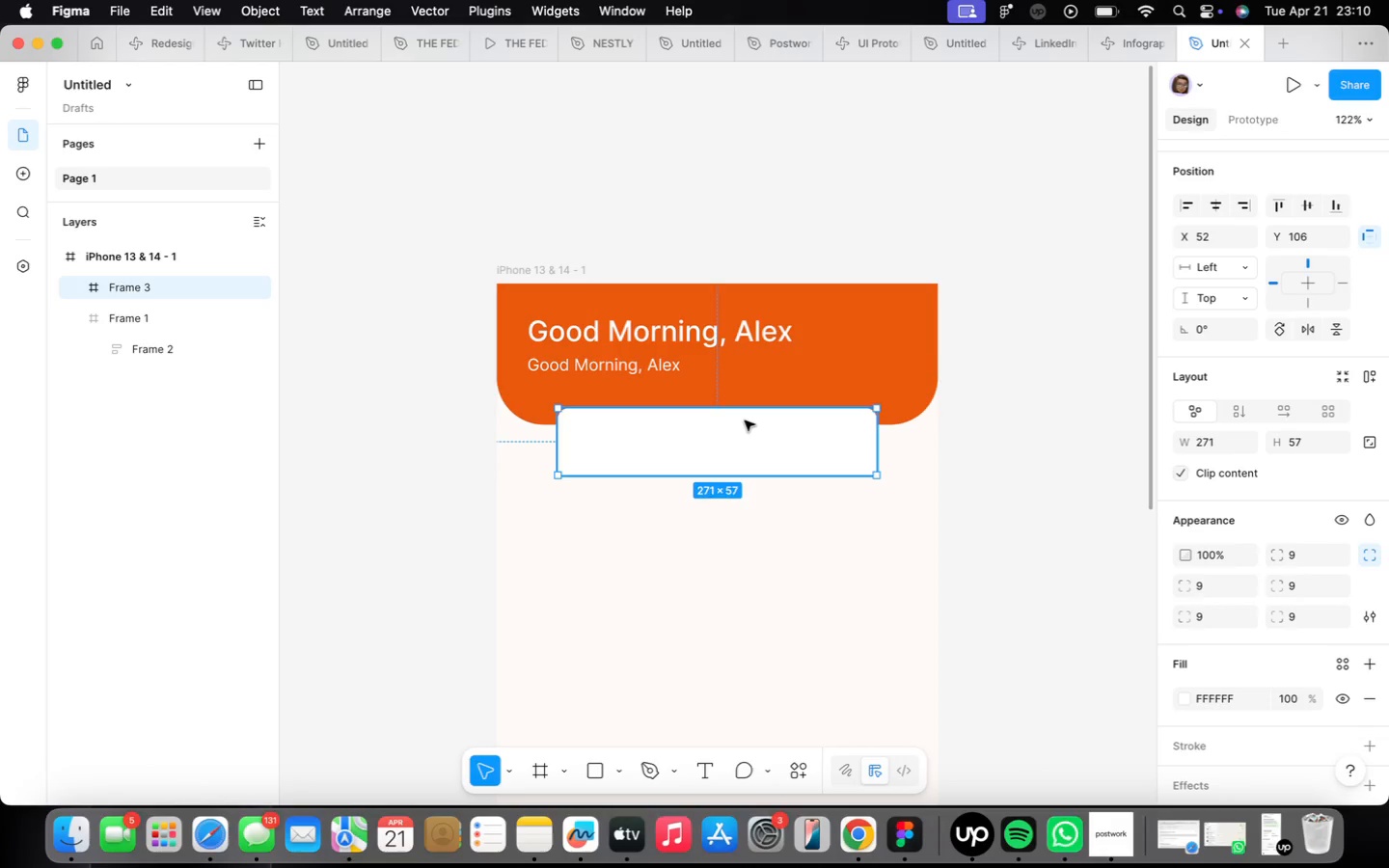 
hold_key(key=ArrowUp, duration=1.16)
 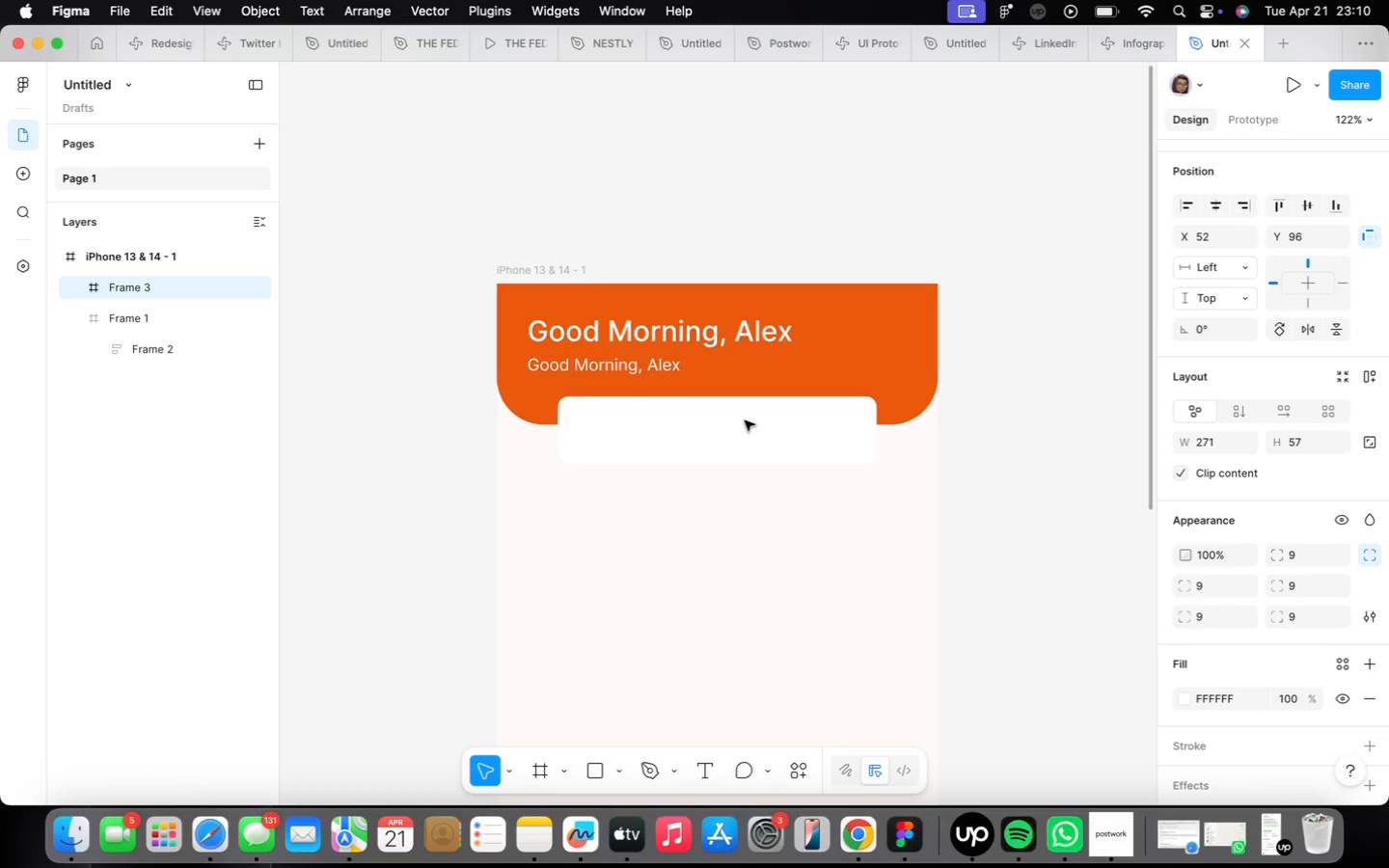 
key(ArrowUp)
 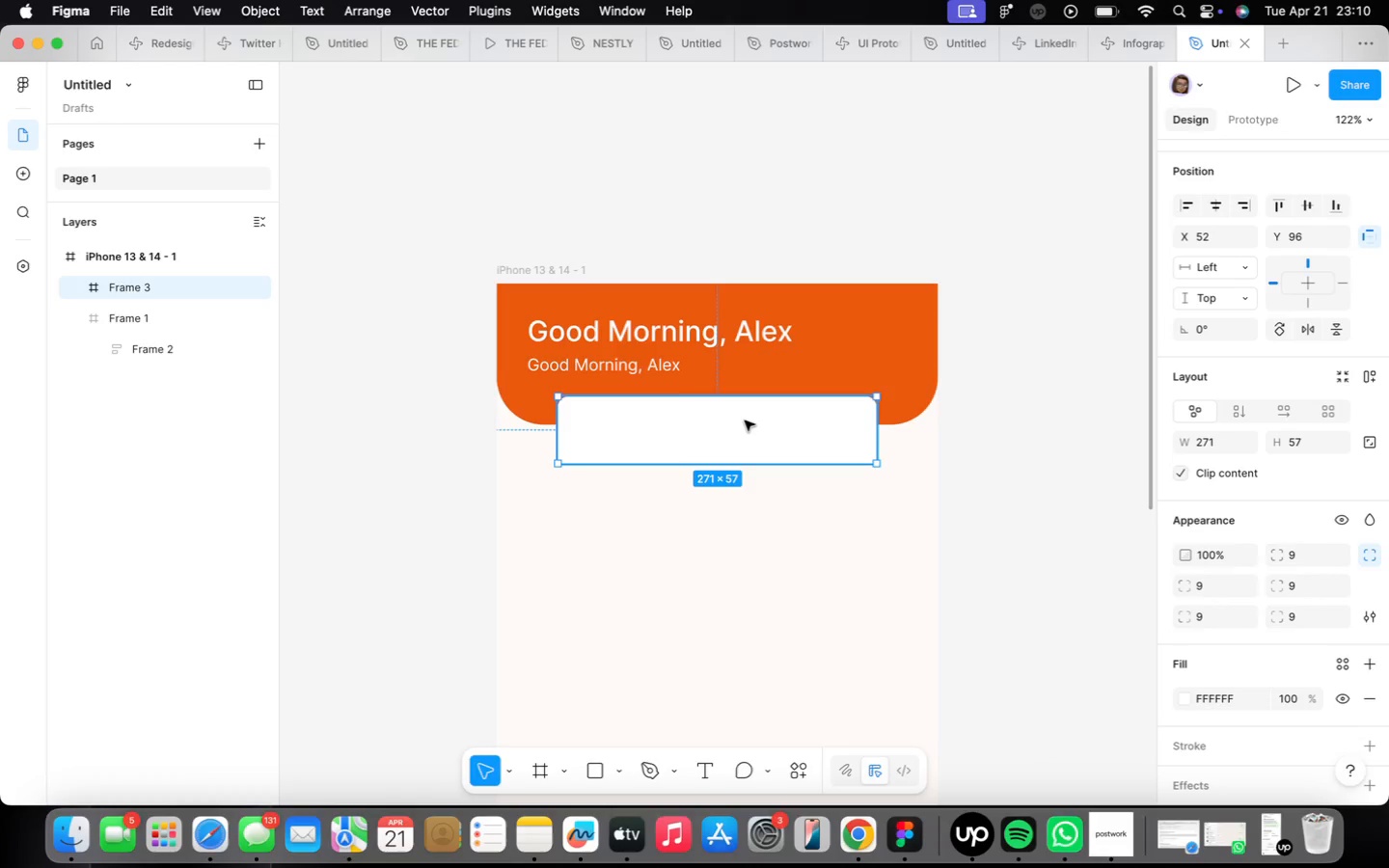 
wait(14.02)
 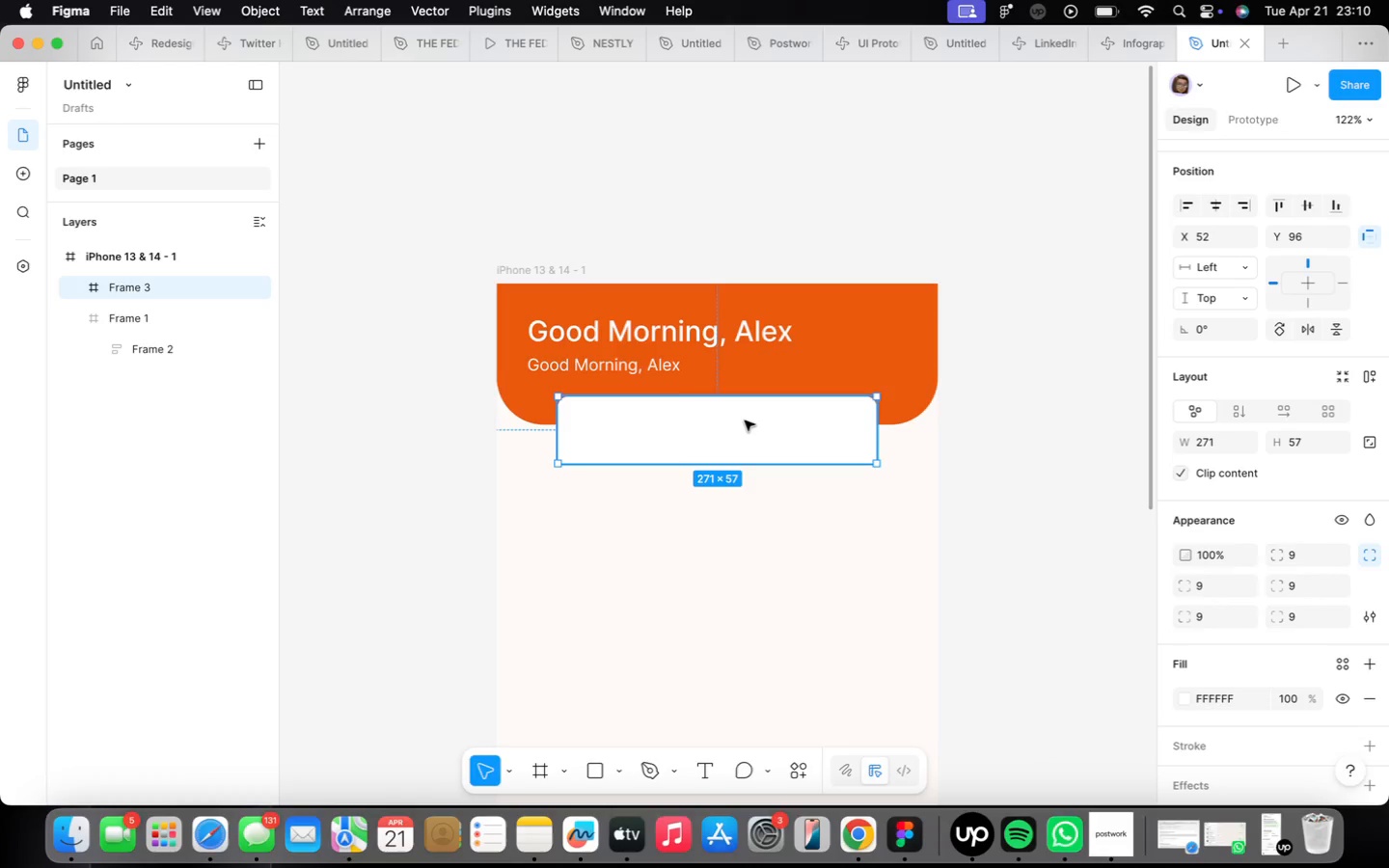 
scroll: coordinate [1266, 680], scroll_direction: down, amount: 4.0
 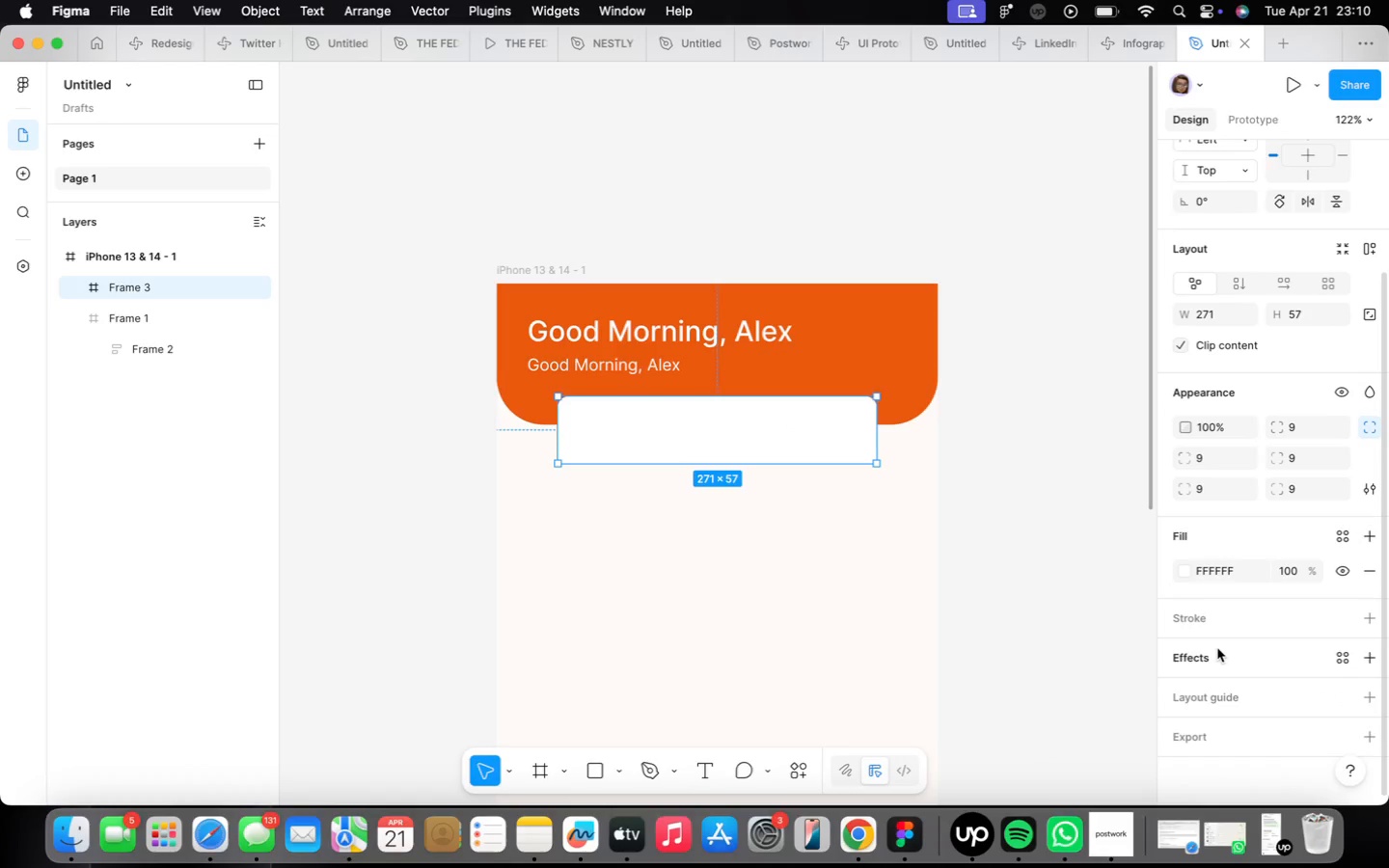 
left_click([1203, 652])
 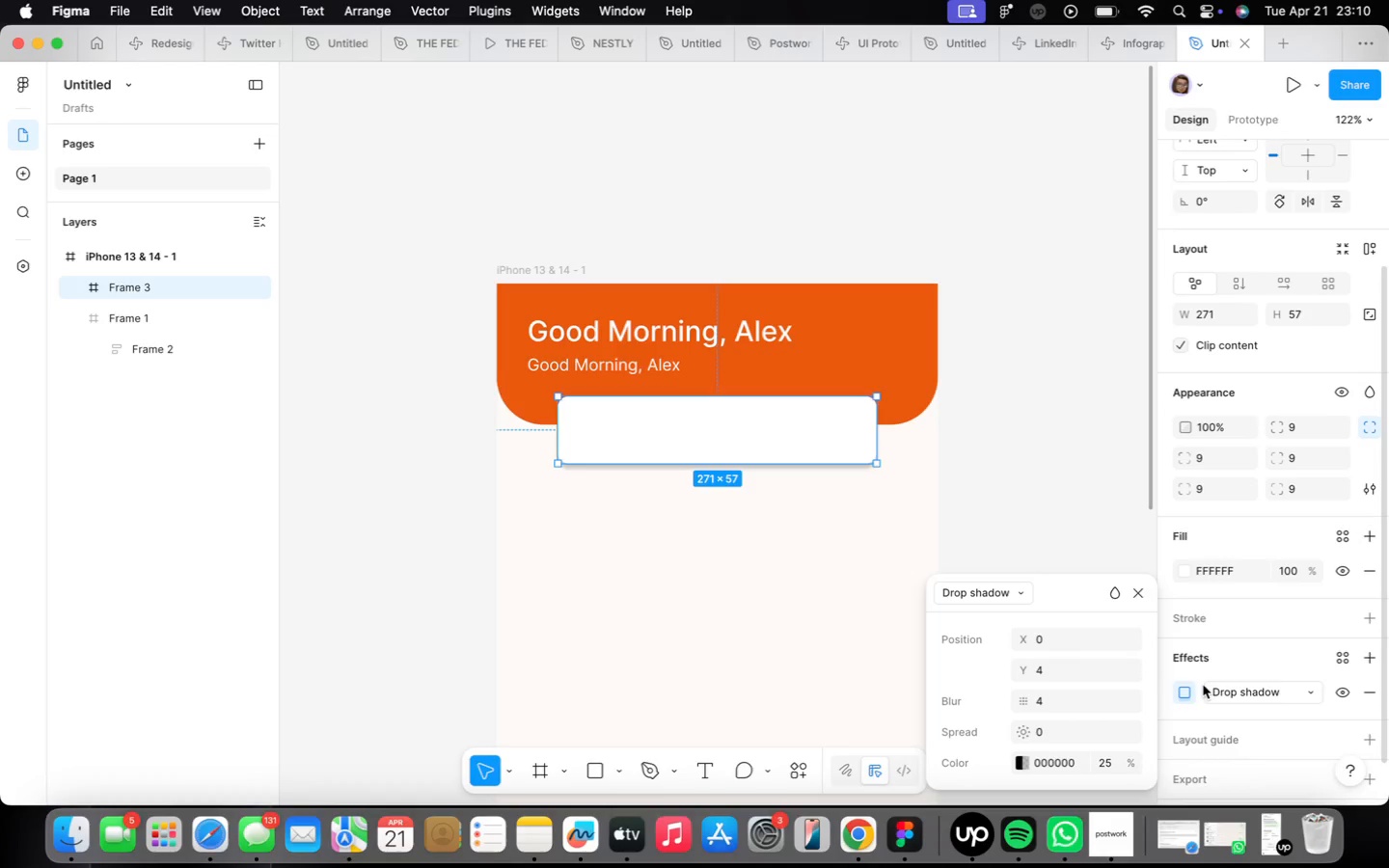 
left_click([1060, 676])
 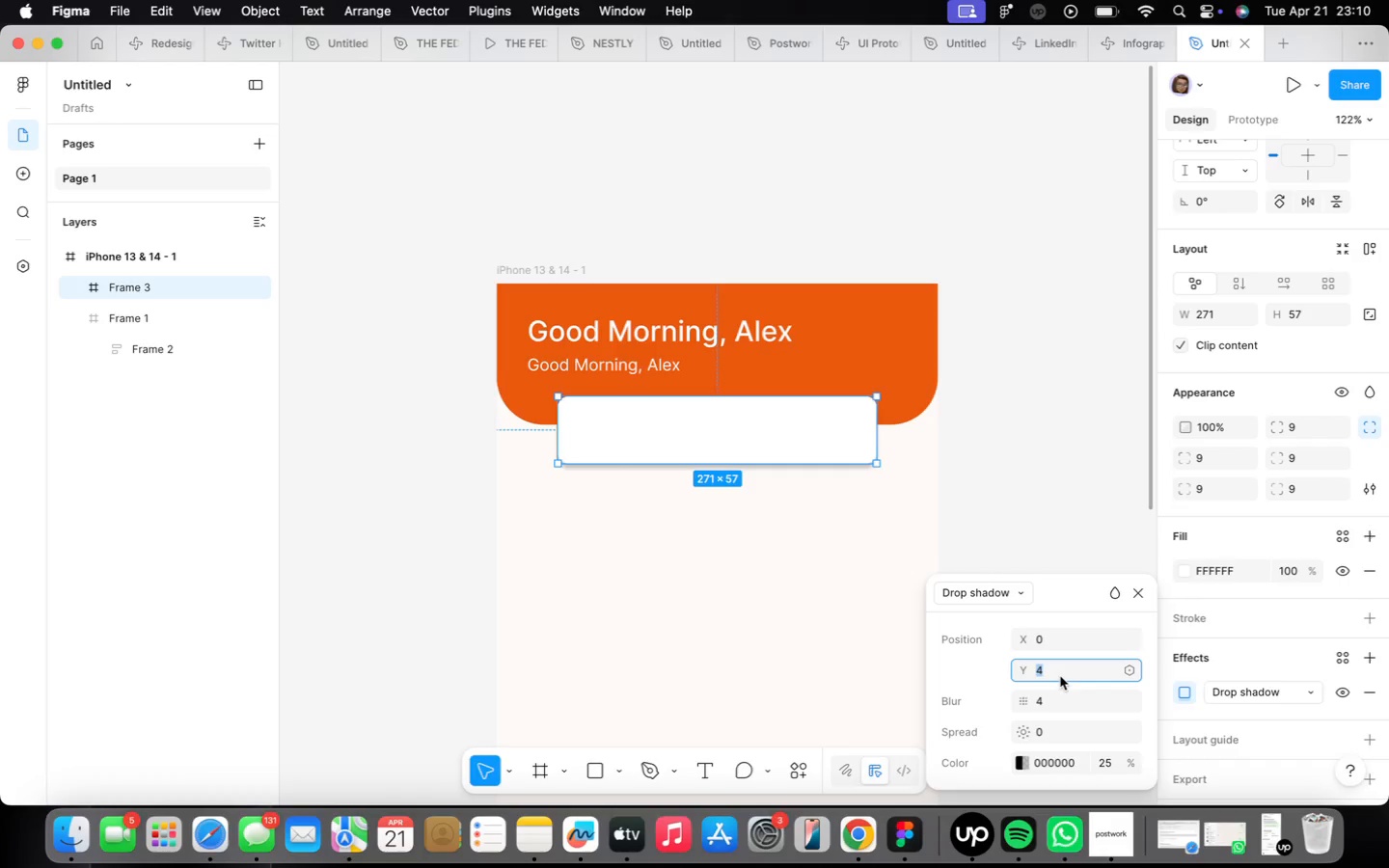 
key(2)
 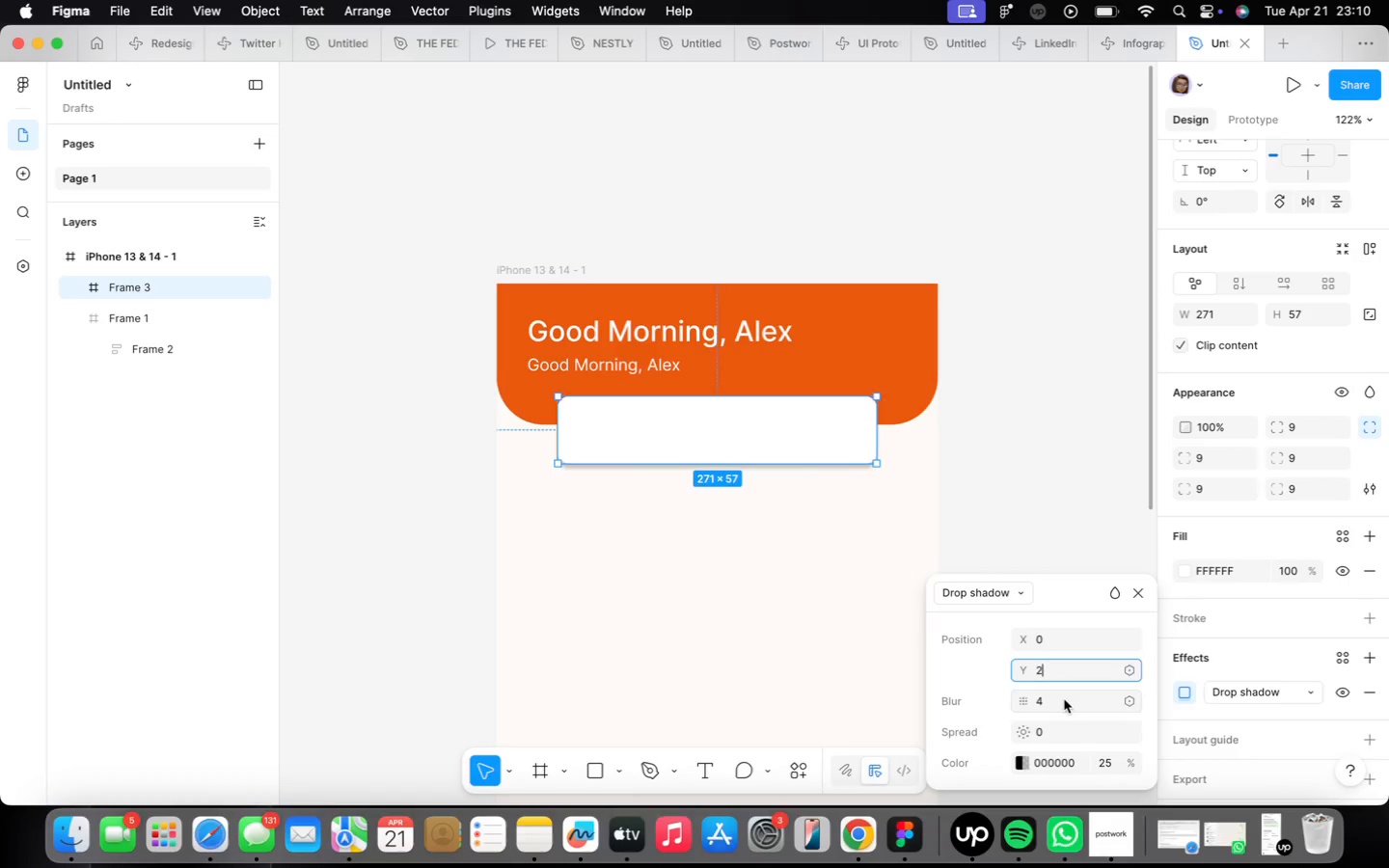 
left_click([1064, 699])
 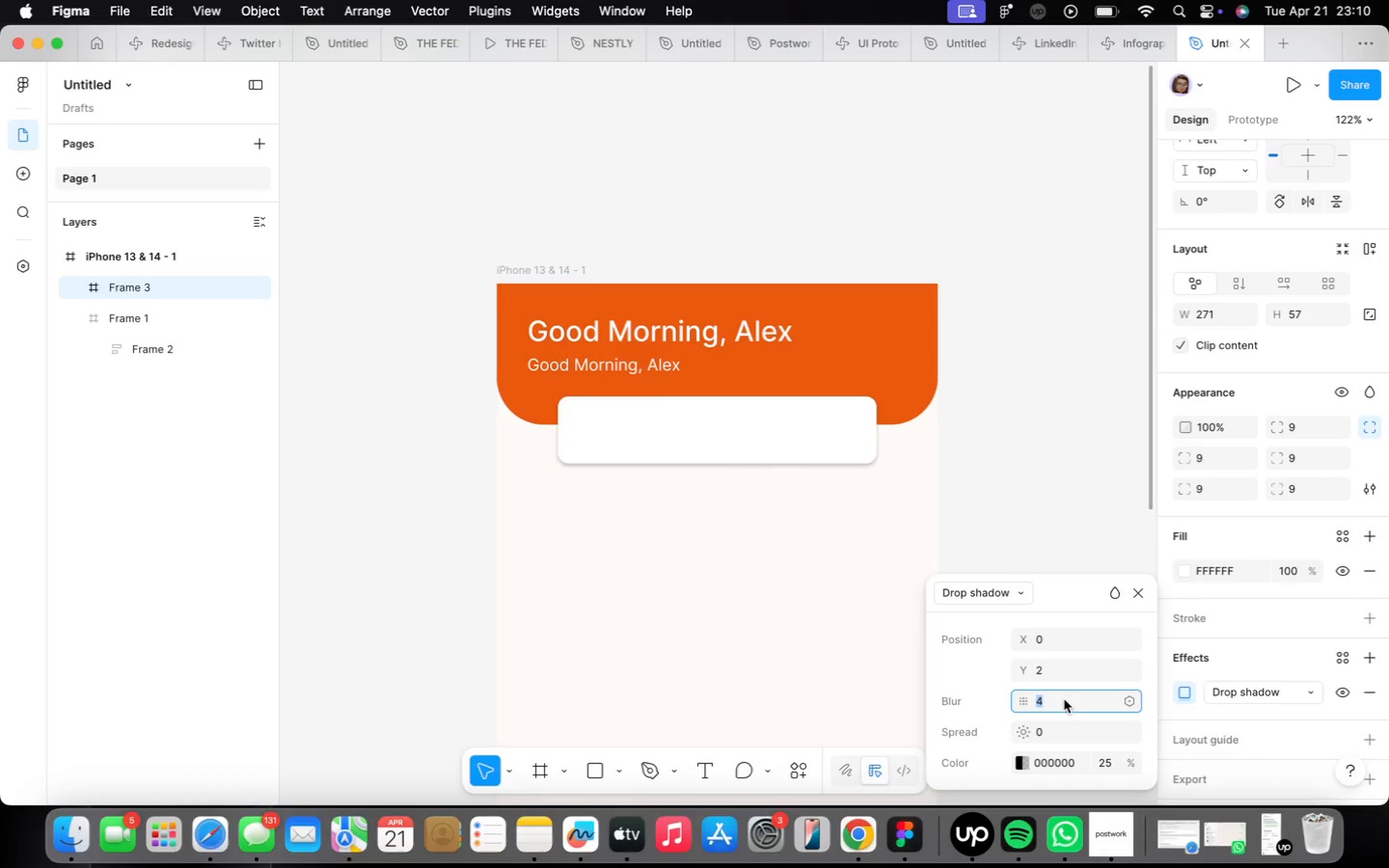 
key(8)
 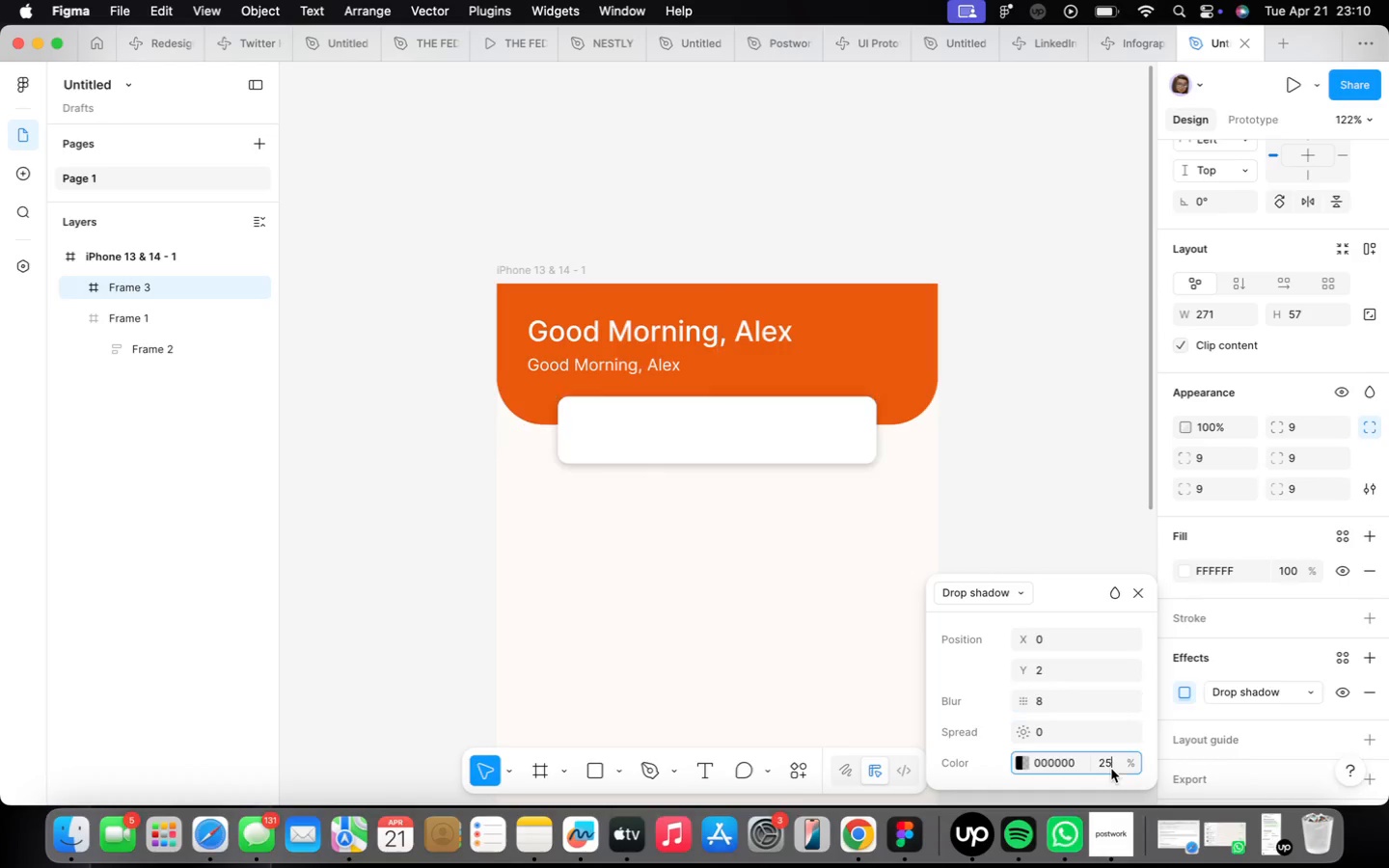 
key(4)
 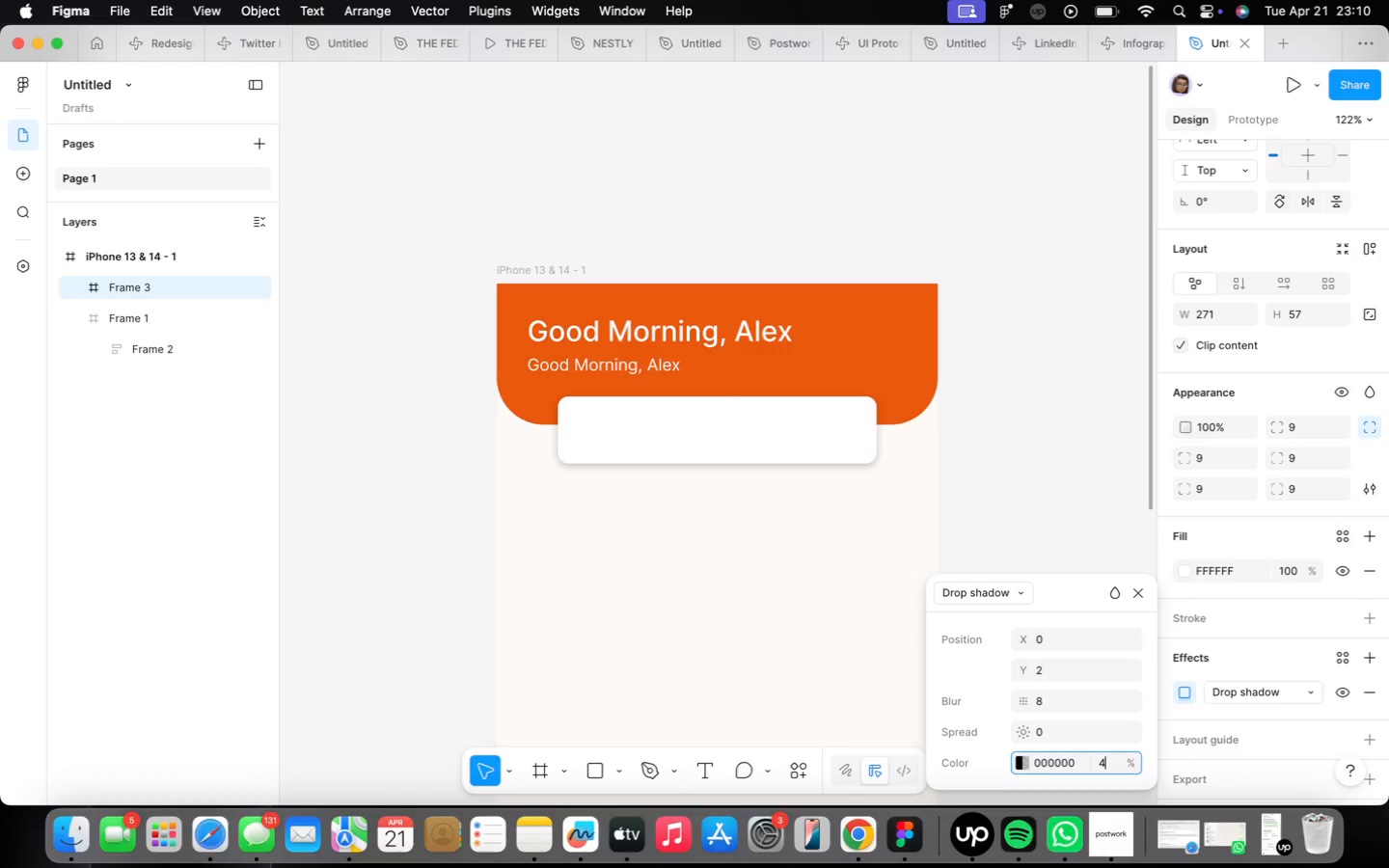 
key(Enter)
 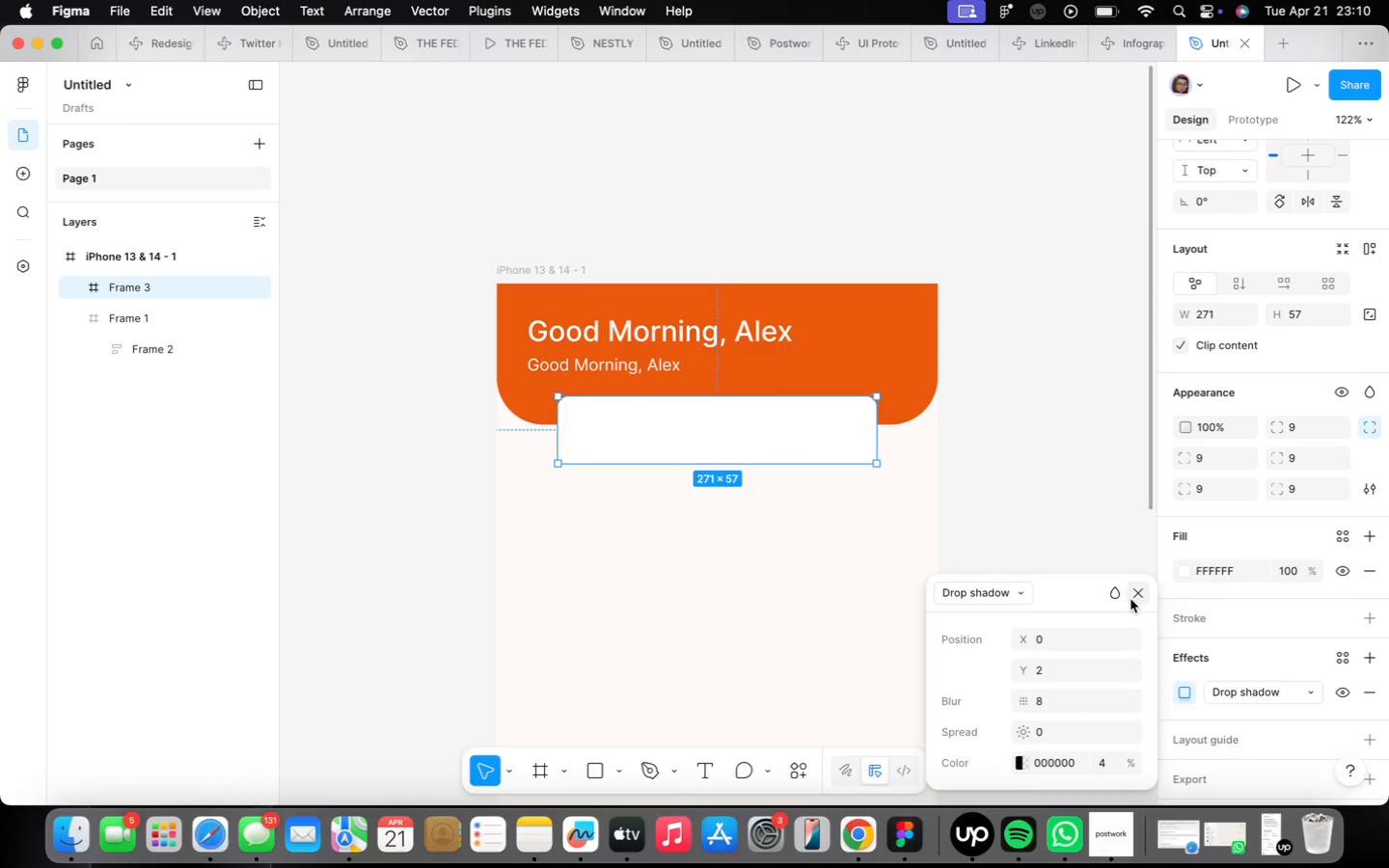 
left_click([877, 483])
 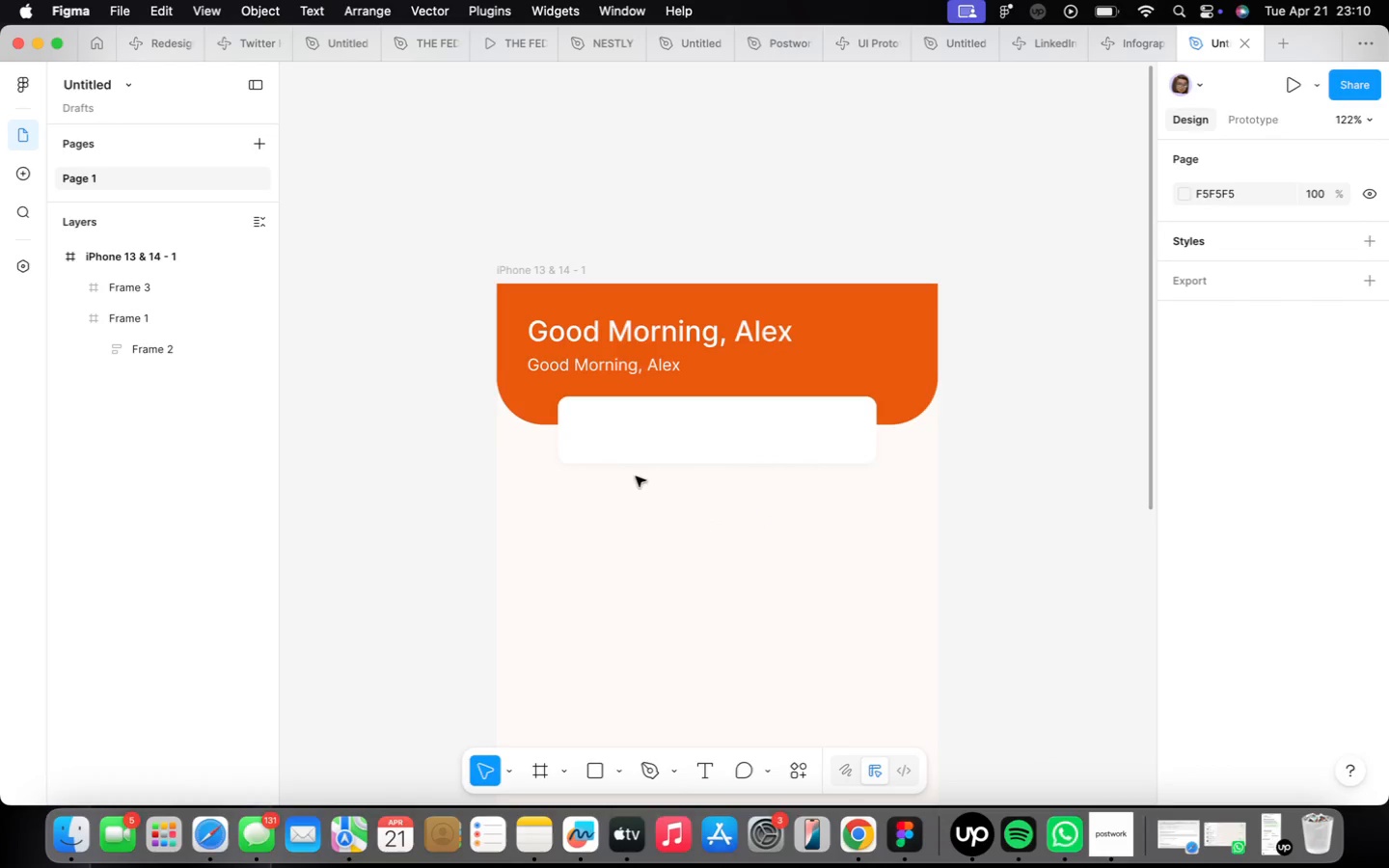 
wait(6.36)
 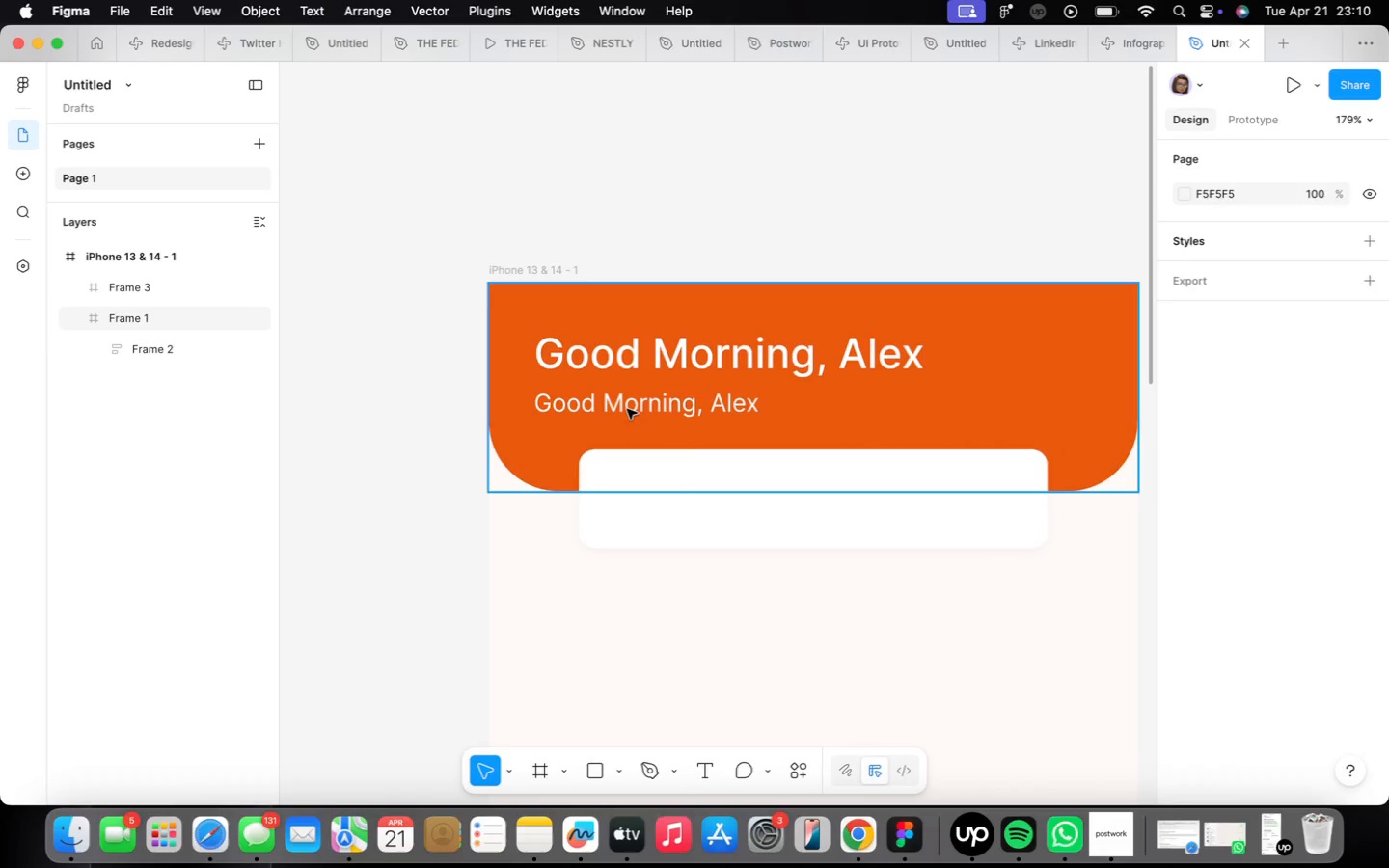 
left_click([627, 409])
 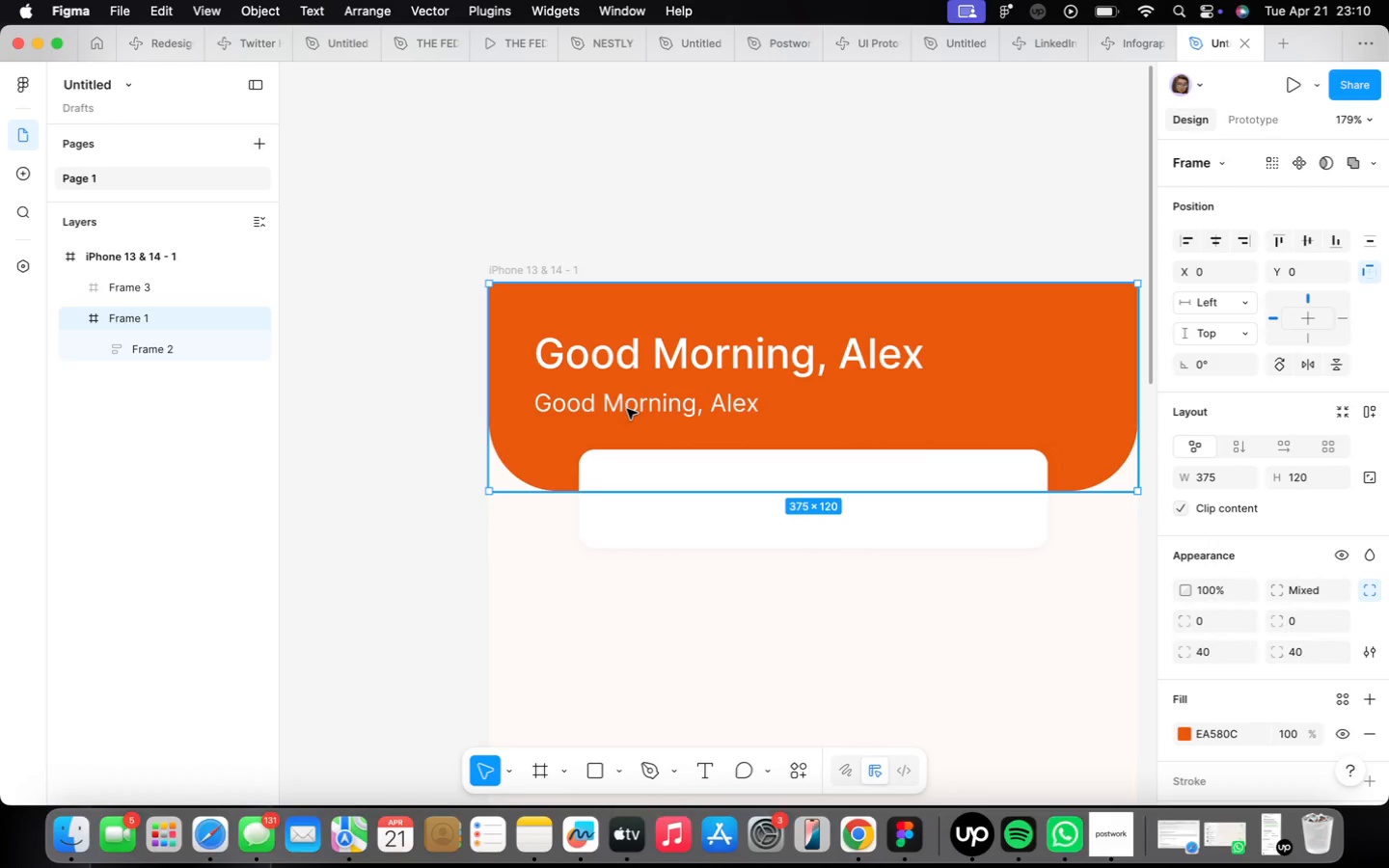 
scroll: coordinate [632, 406], scroll_direction: up, amount: 4.0
 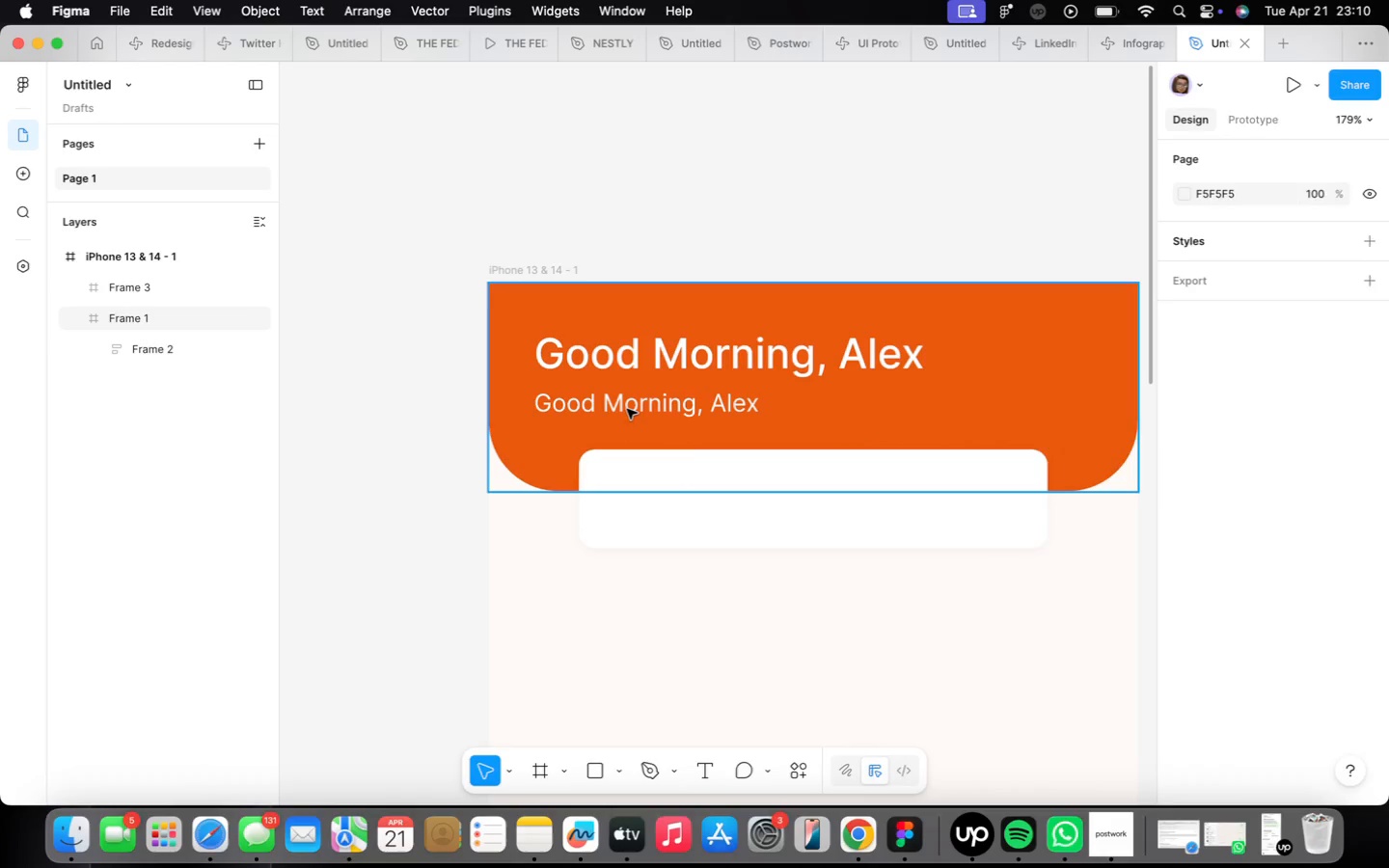 
double_click([627, 409])
 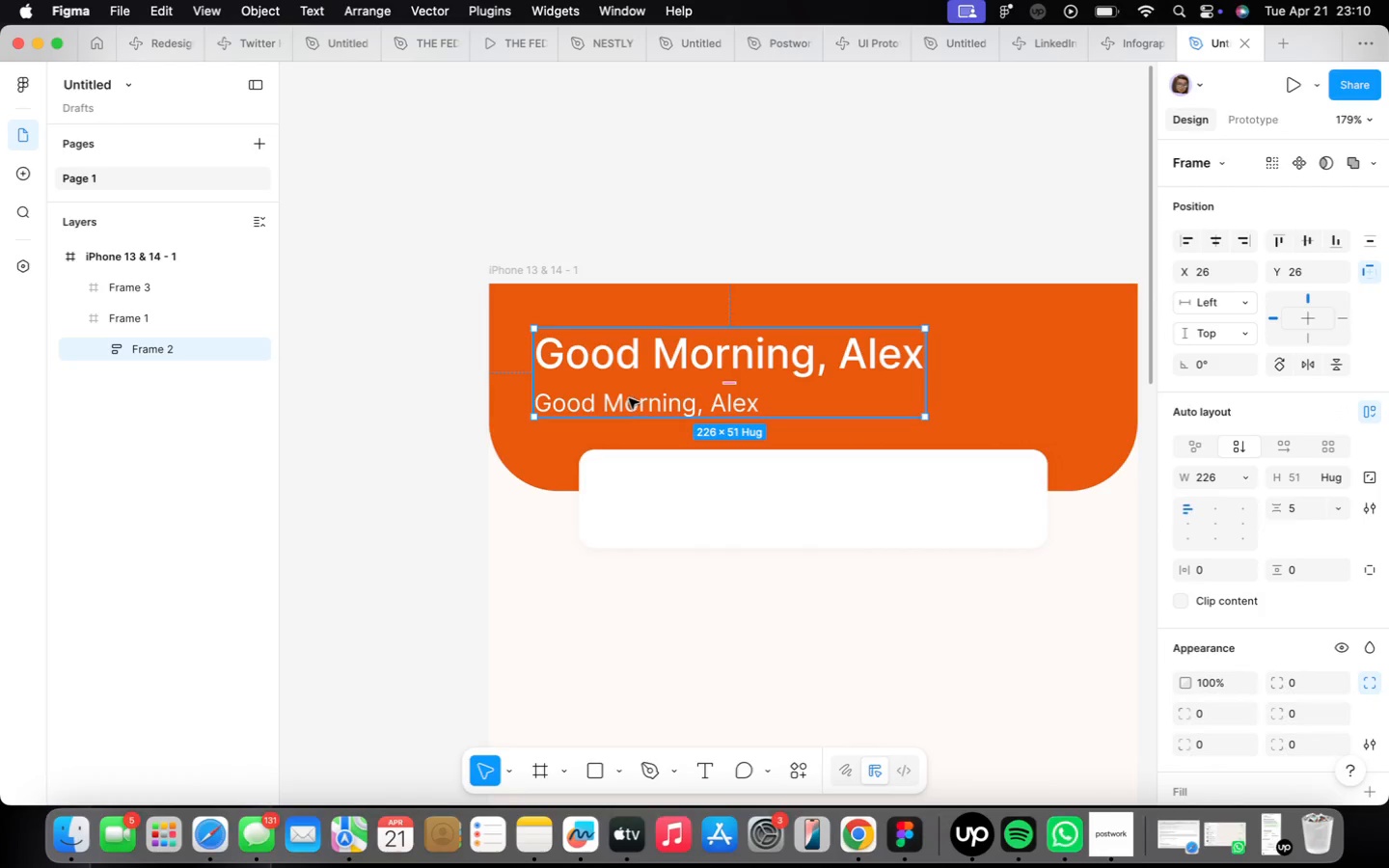 
double_click([630, 397])
 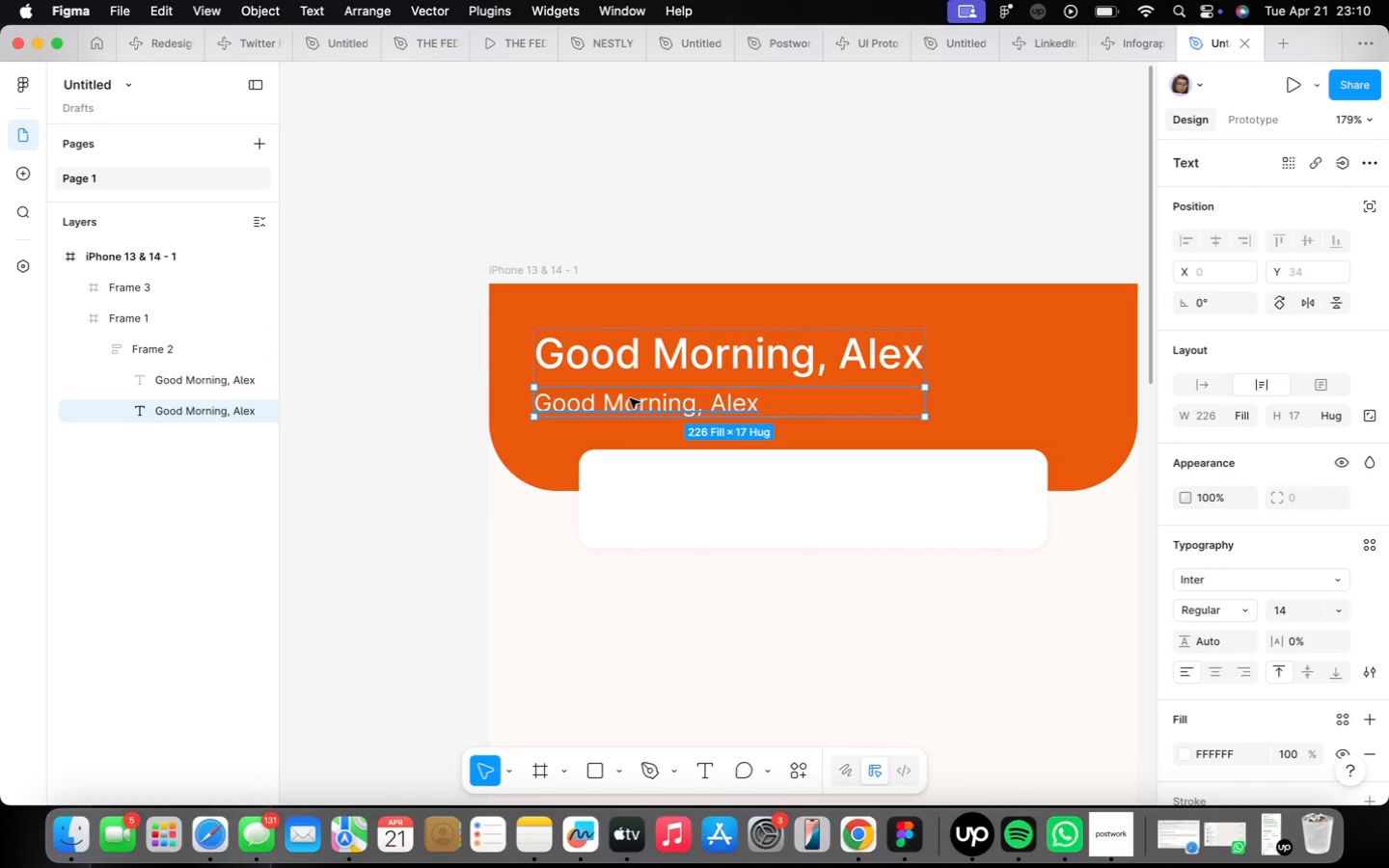 
hold_key(key=OptionLeft, duration=1.52)
left_click_drag(start_coordinate=[630, 398], to_coordinate=[726, 618])
 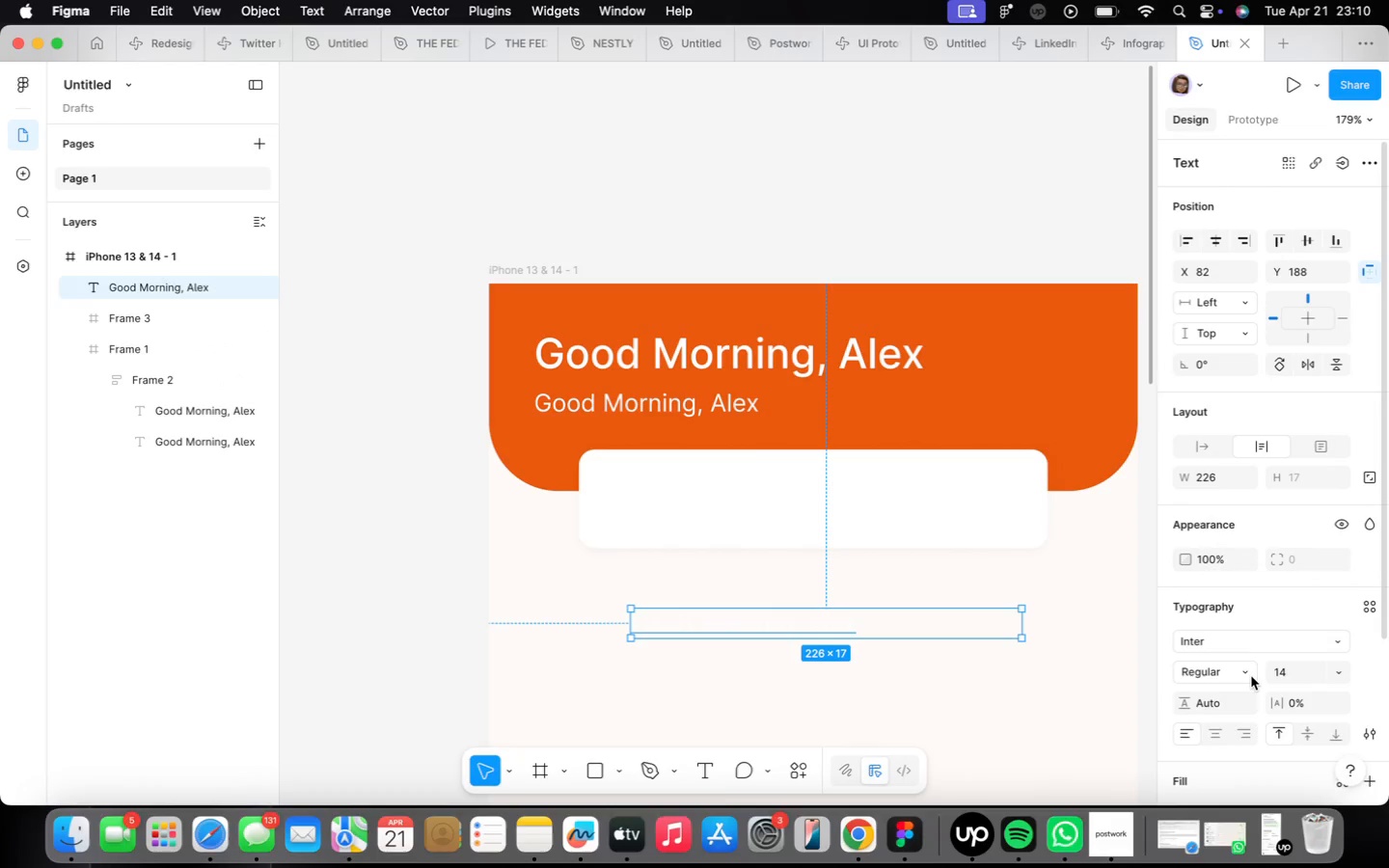 
scroll: coordinate [1255, 674], scroll_direction: down, amount: 13.0
 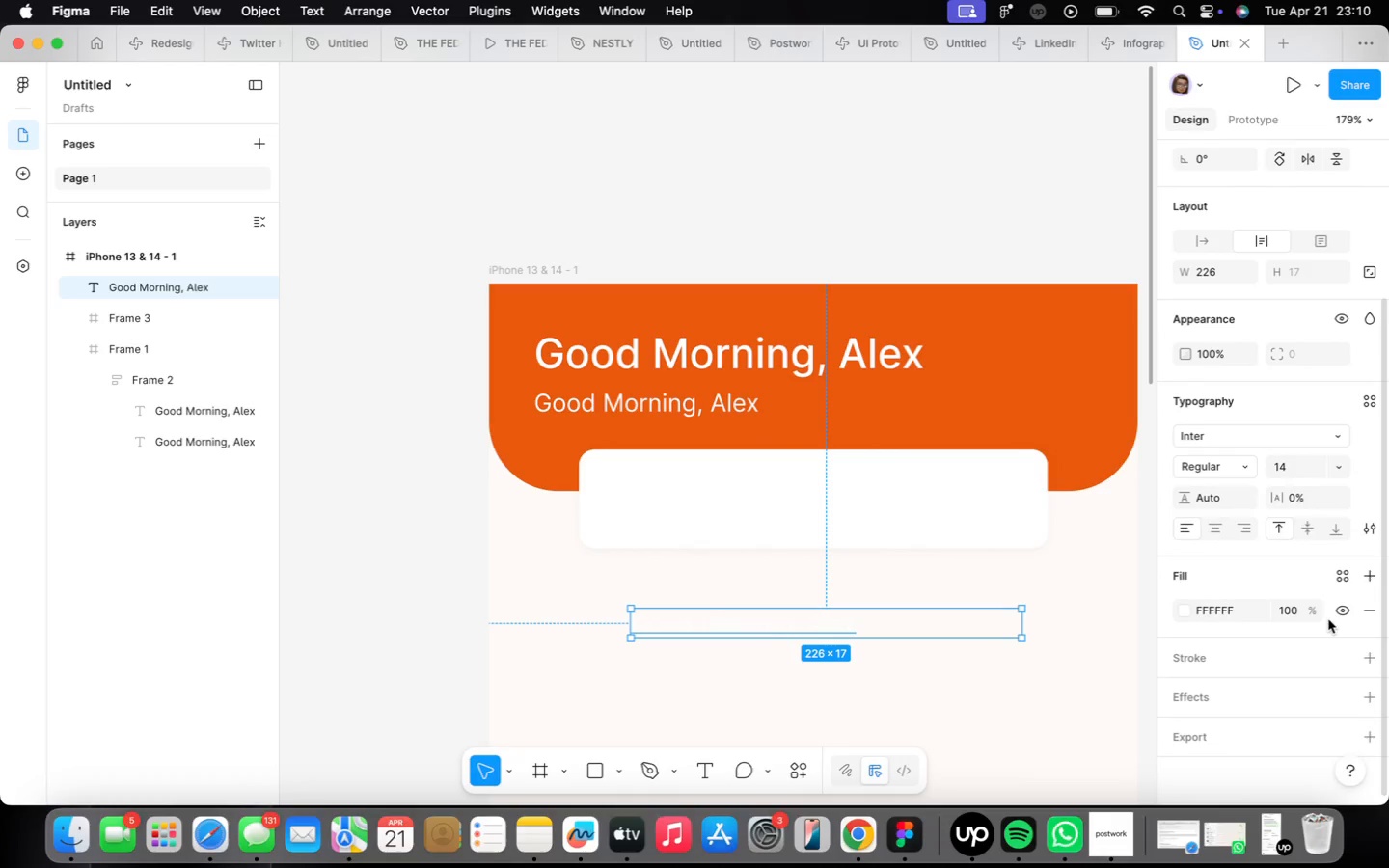 
wait(7.53)
 